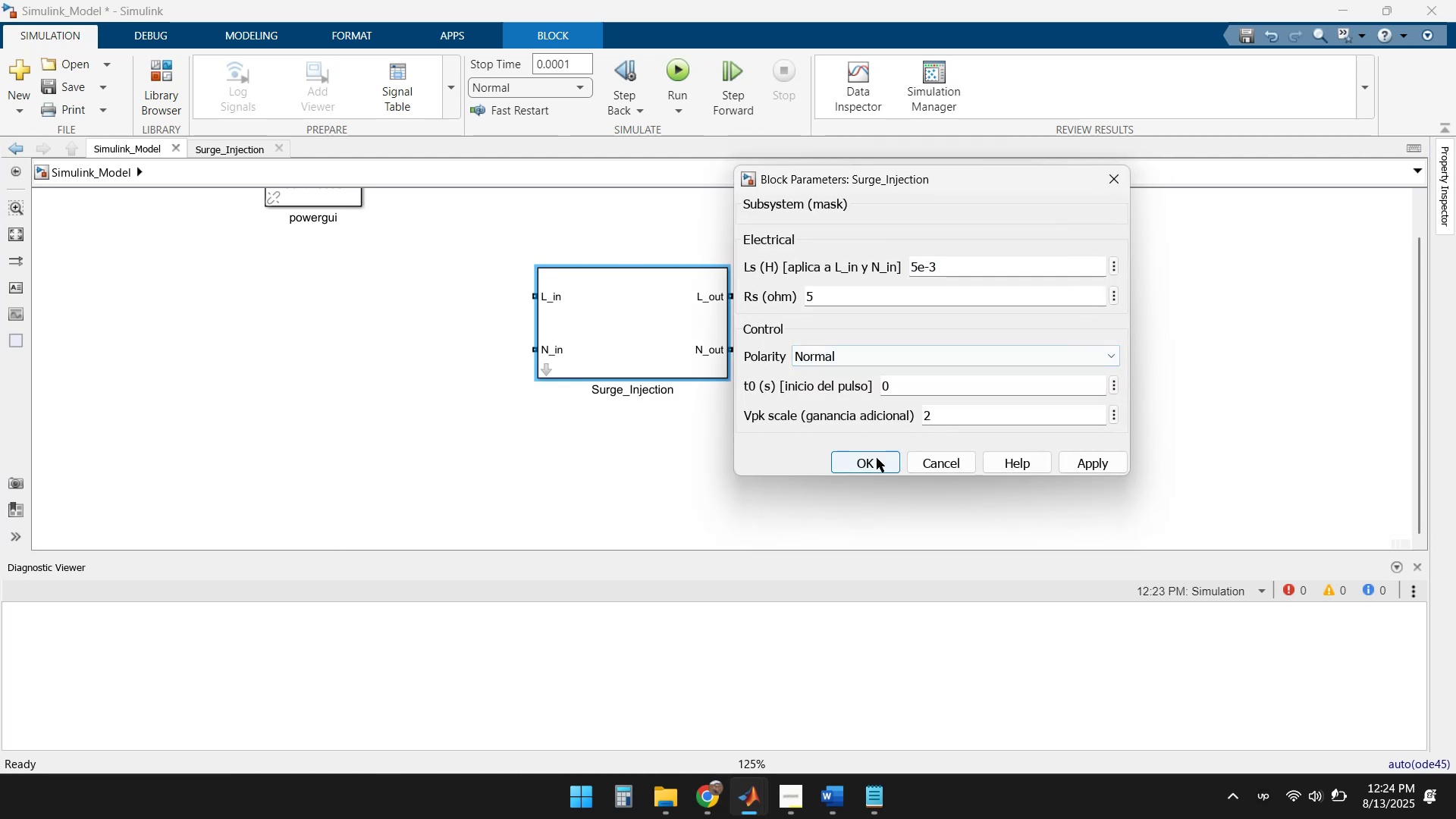 
left_click([871, 462])
 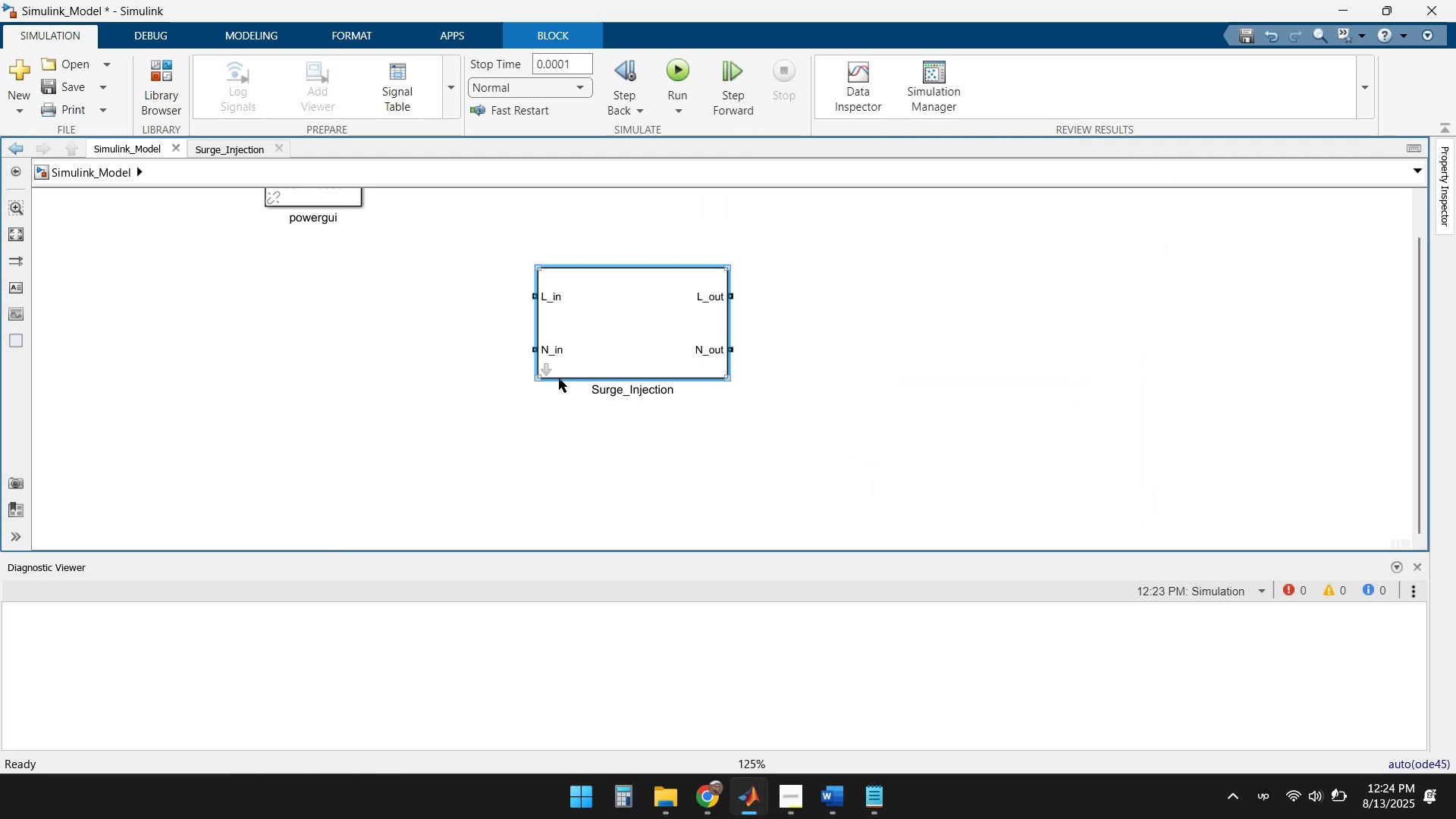 
left_click([545, 367])
 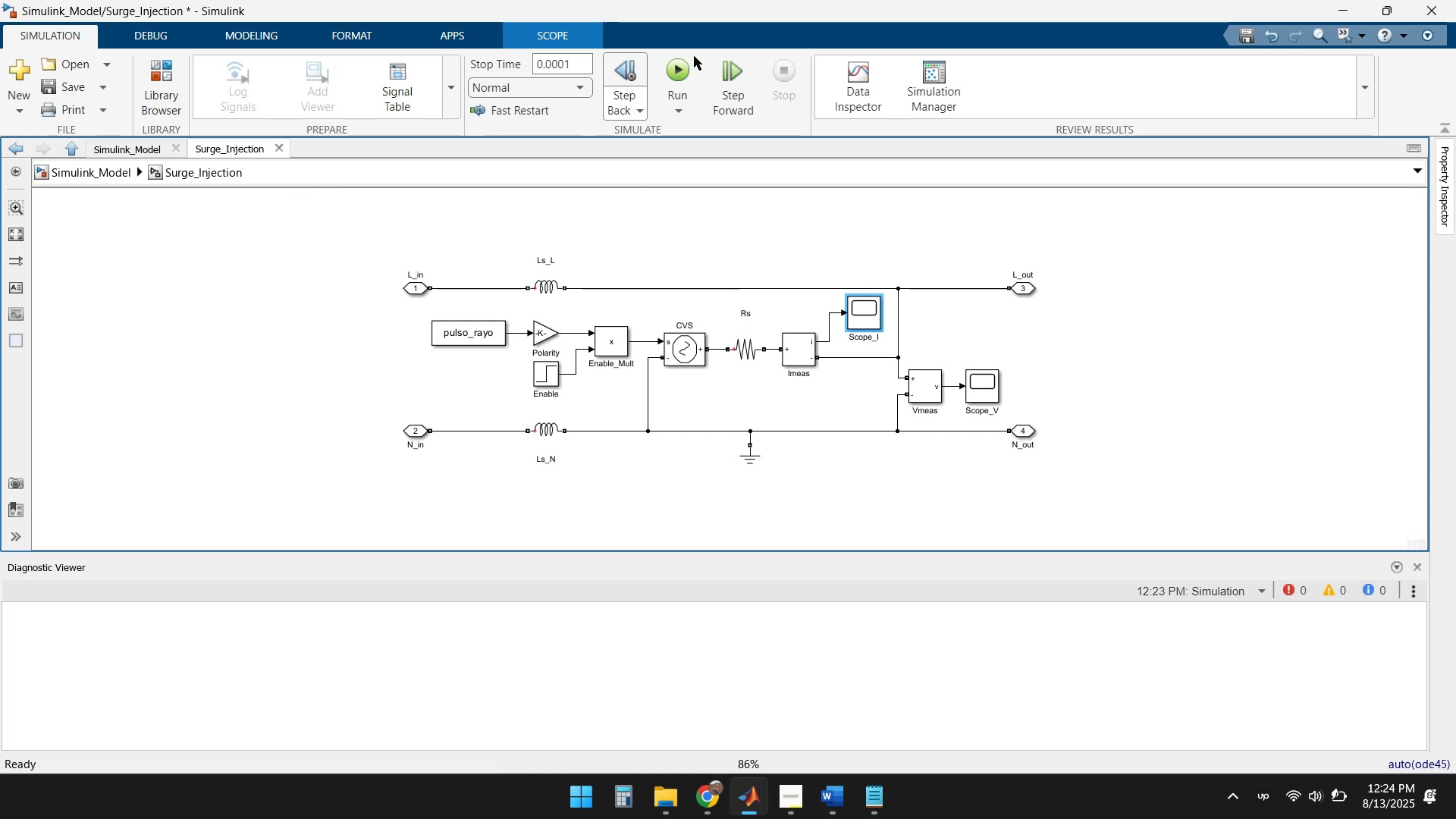 
left_click([682, 67])
 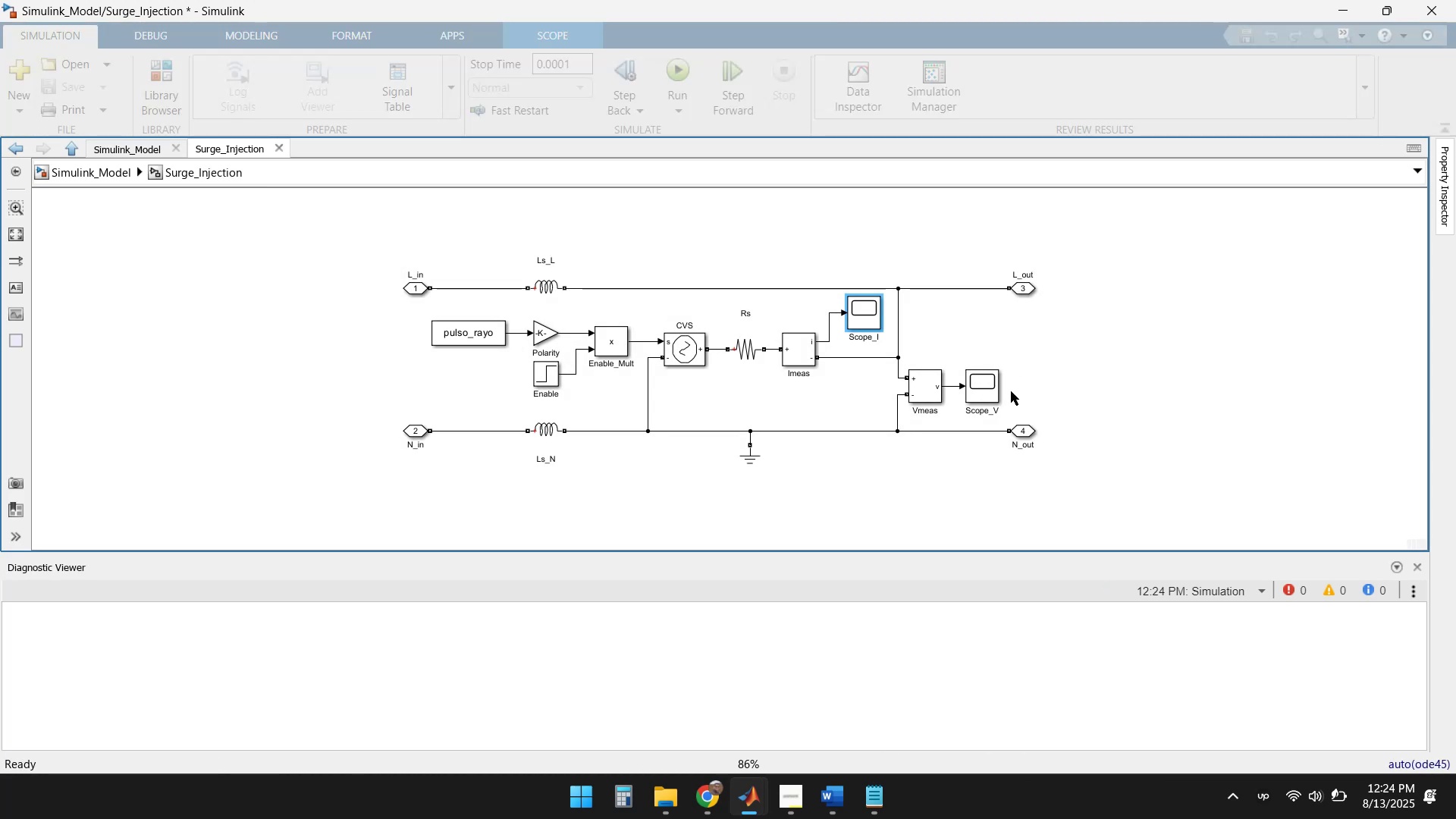 
double_click([982, 385])
 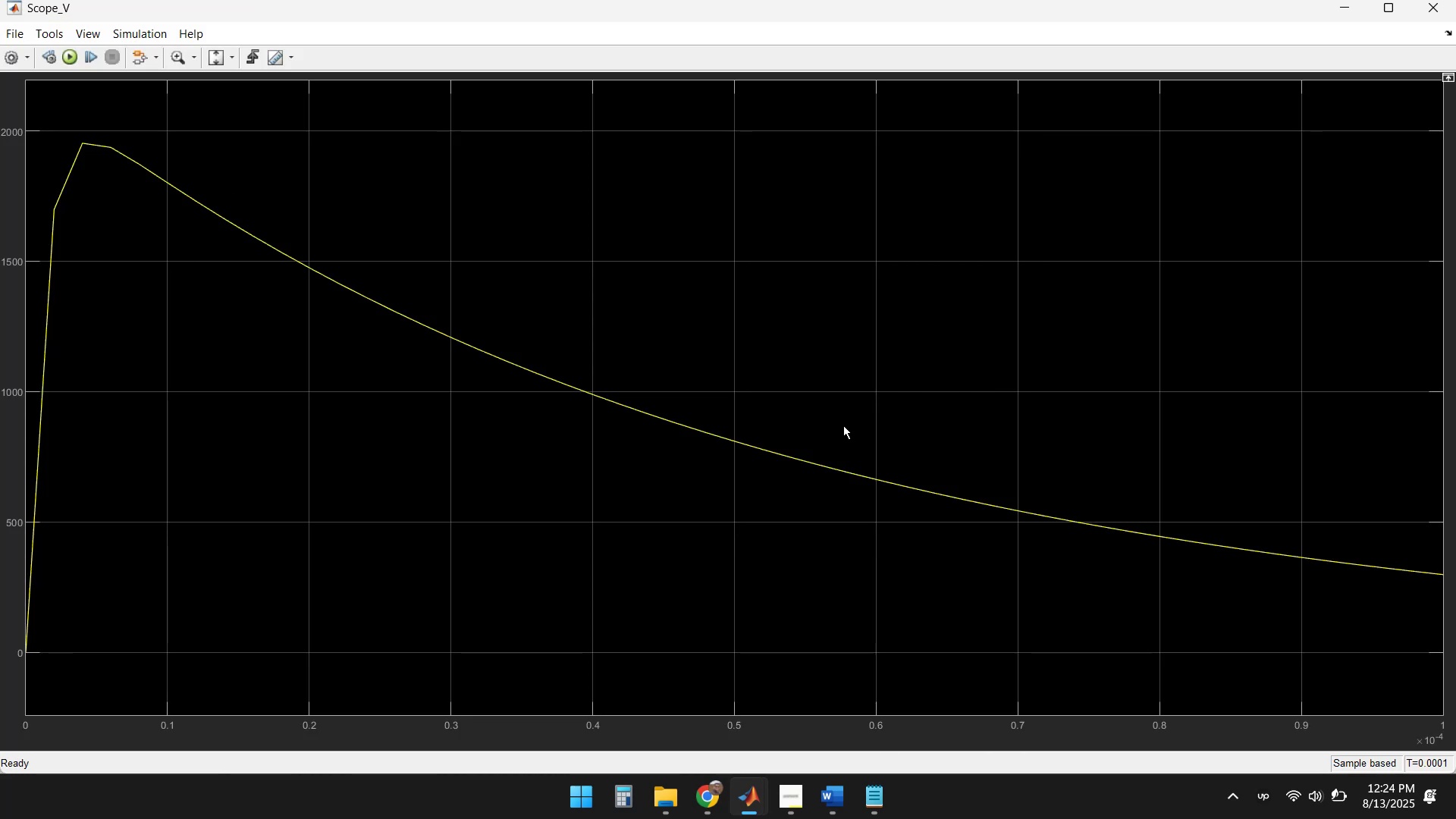 
wait(8.66)
 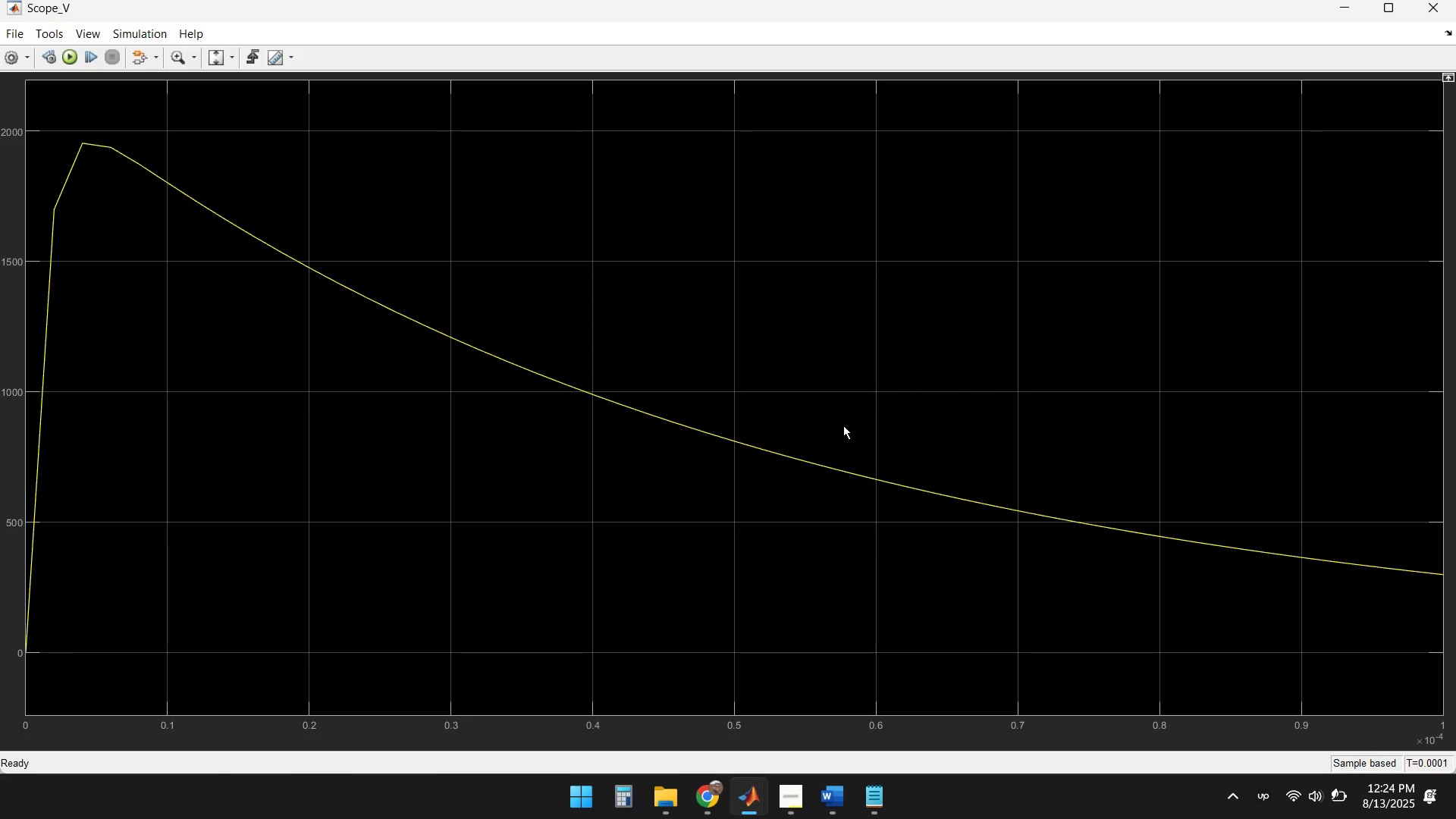 
left_click([1431, 12])
 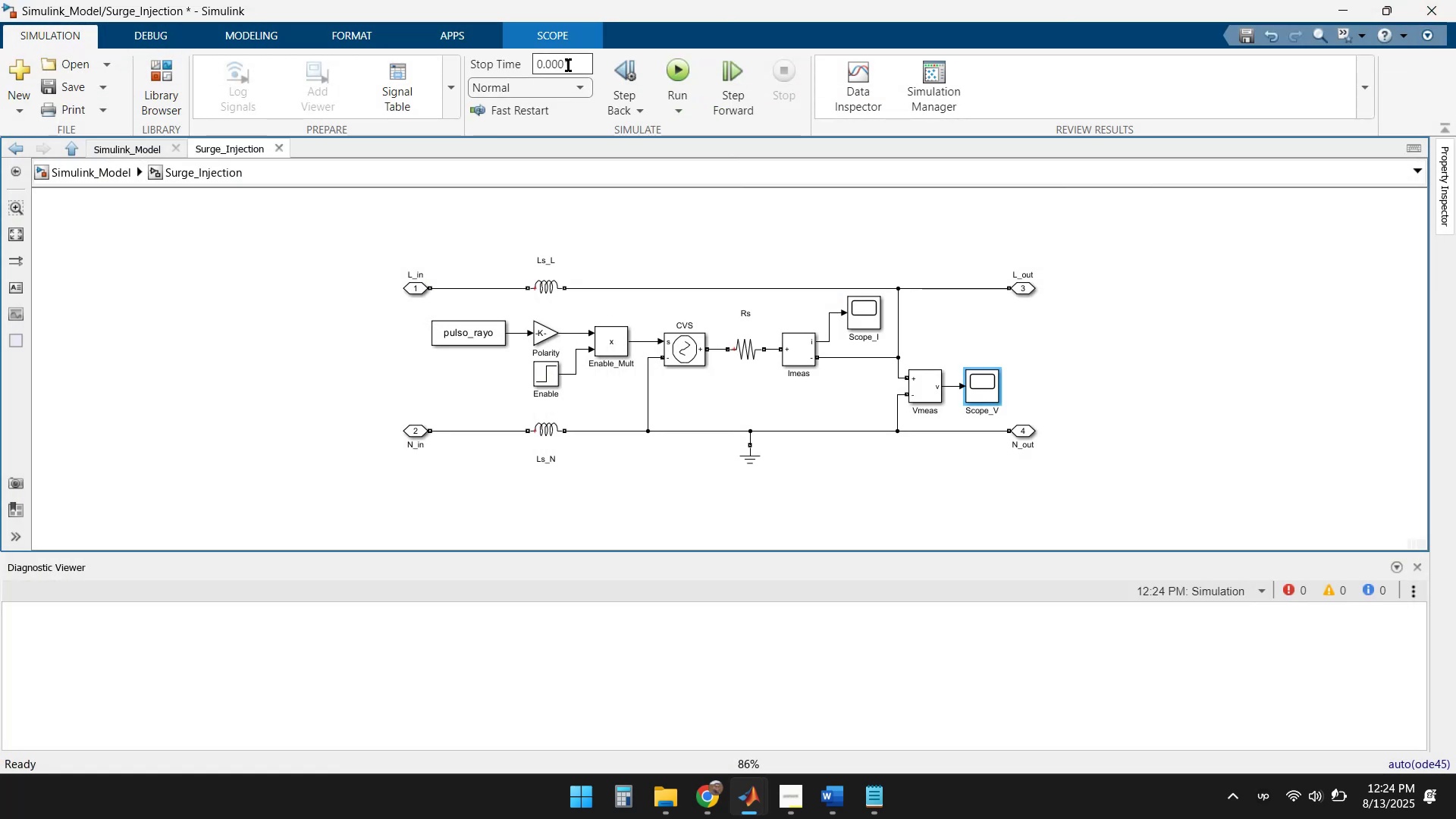 
left_click_drag(start_coordinate=[572, 64], to_coordinate=[557, 64])
 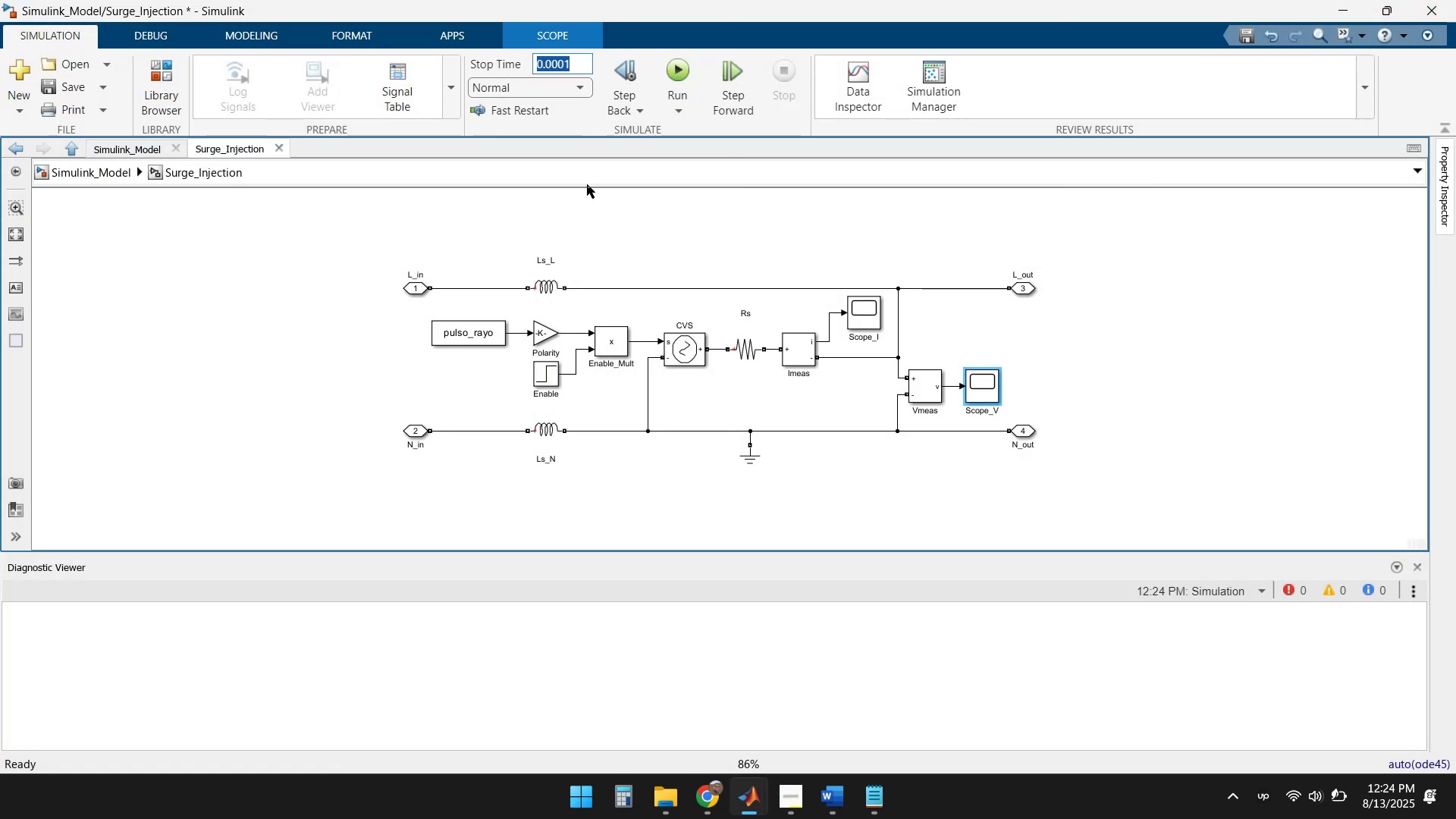 
key(Control+C)
 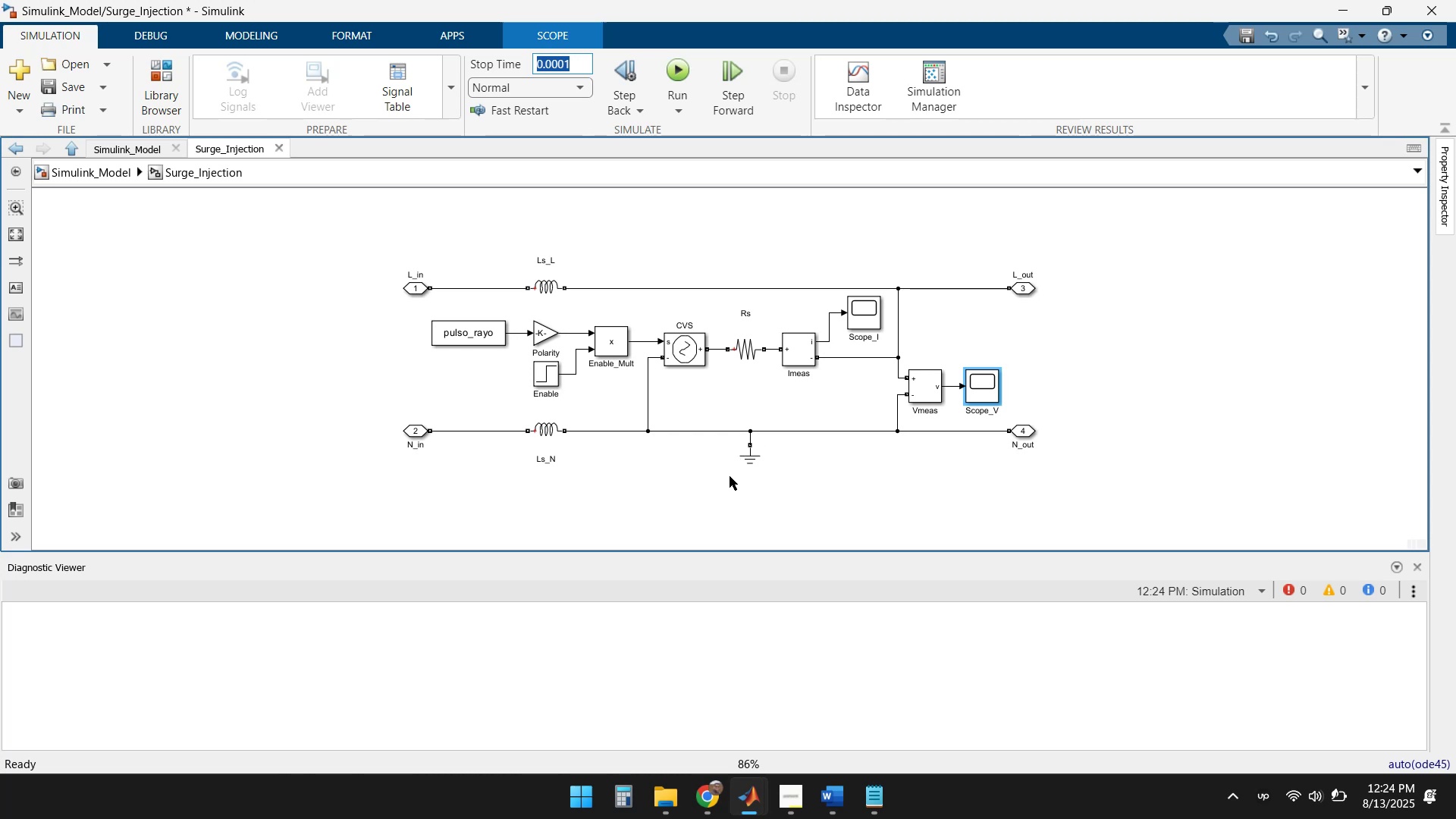 
wait(5.61)
 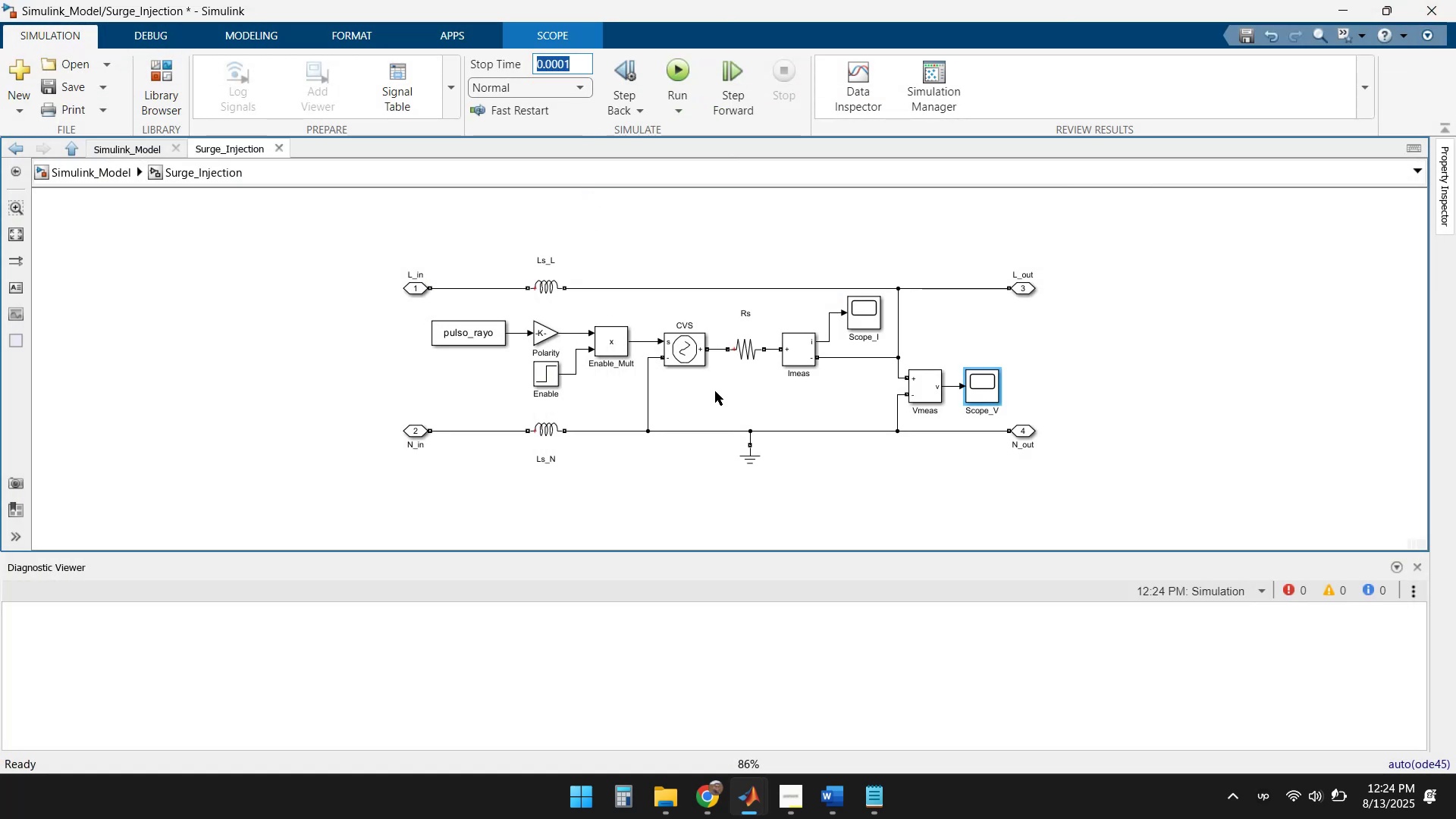 
left_click([717, 480])
 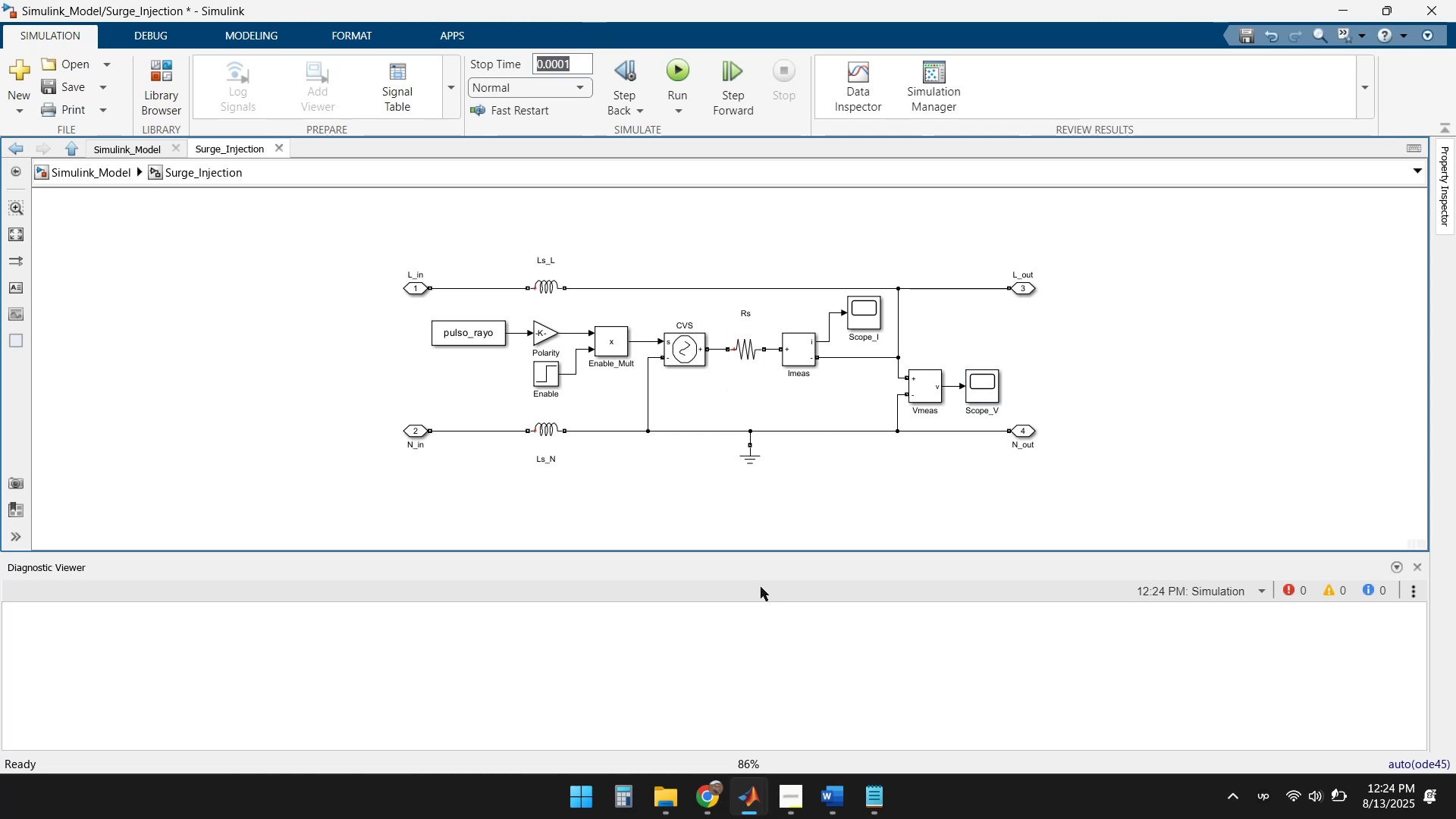 
wait(5.26)
 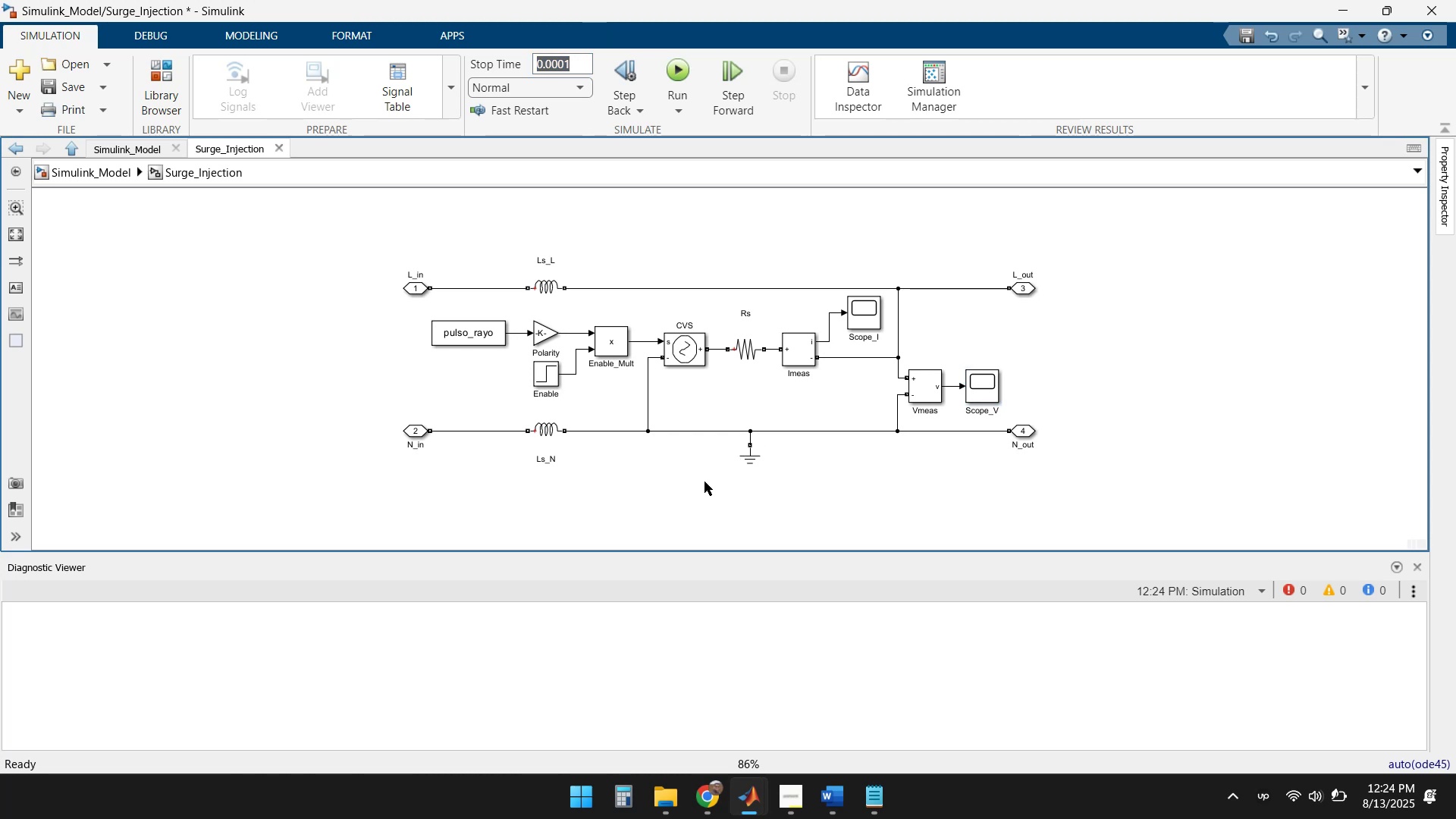 
left_click([94, 171])
 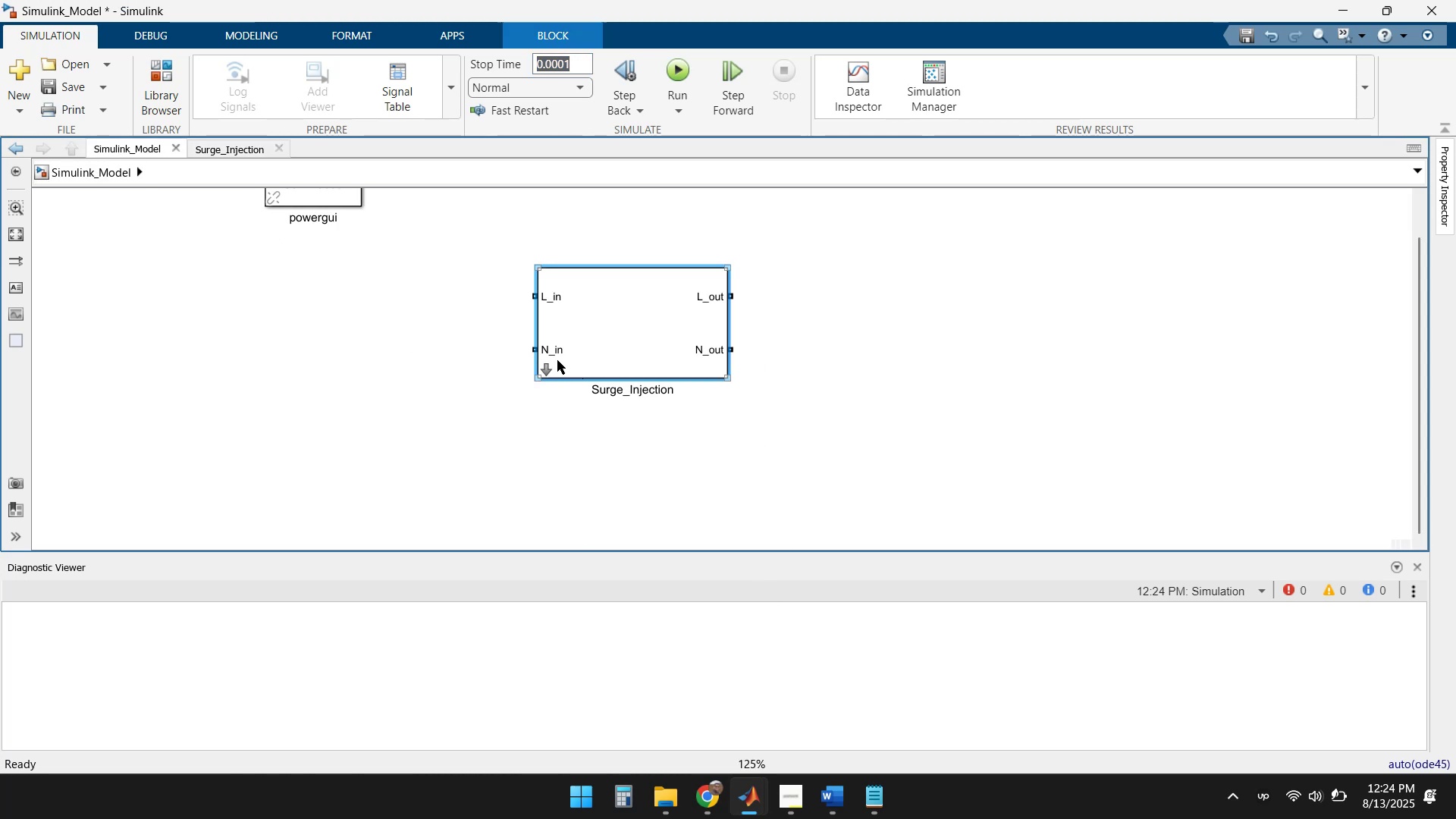 
double_click([598, 330])
 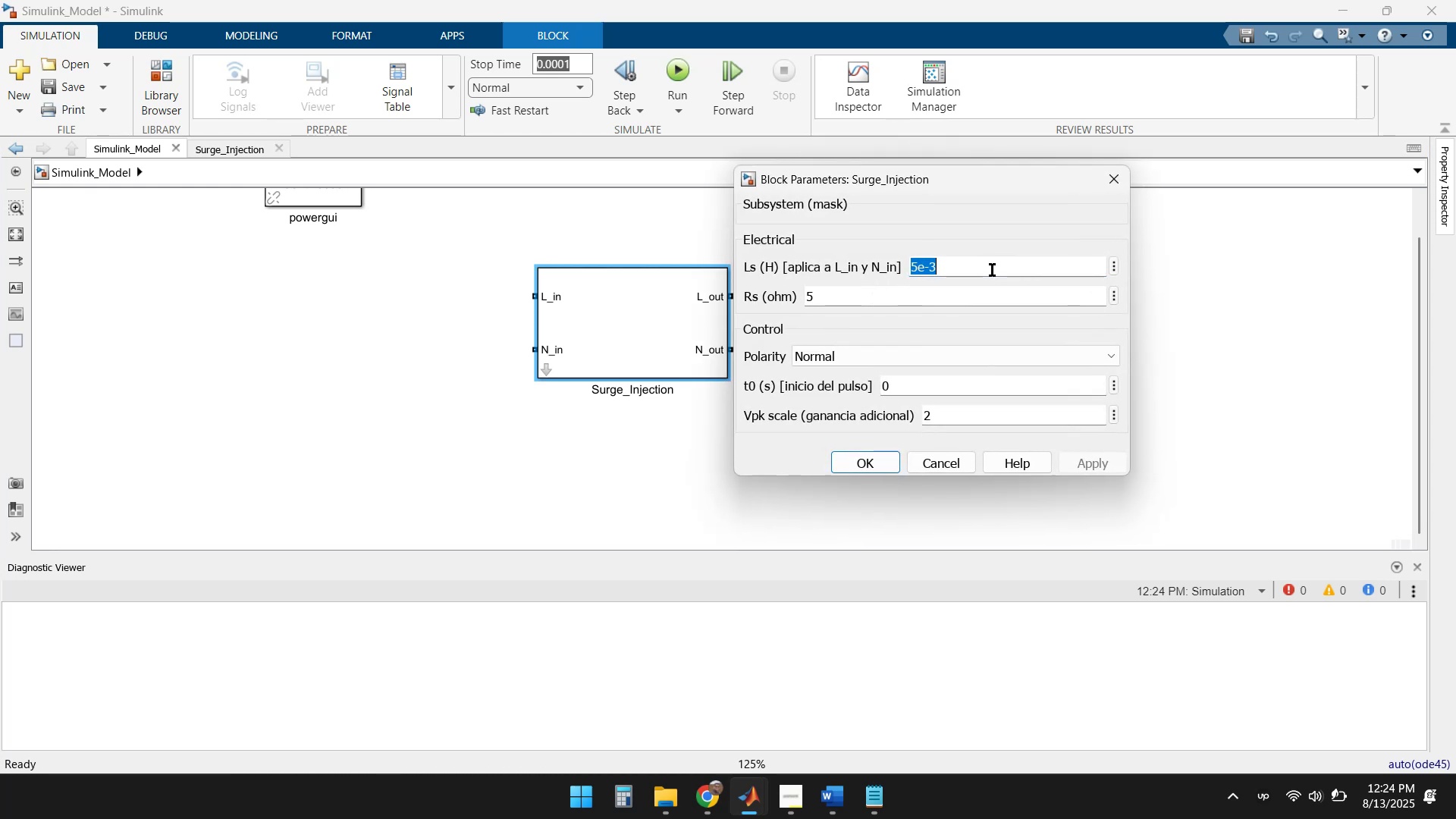 
key(Home)
 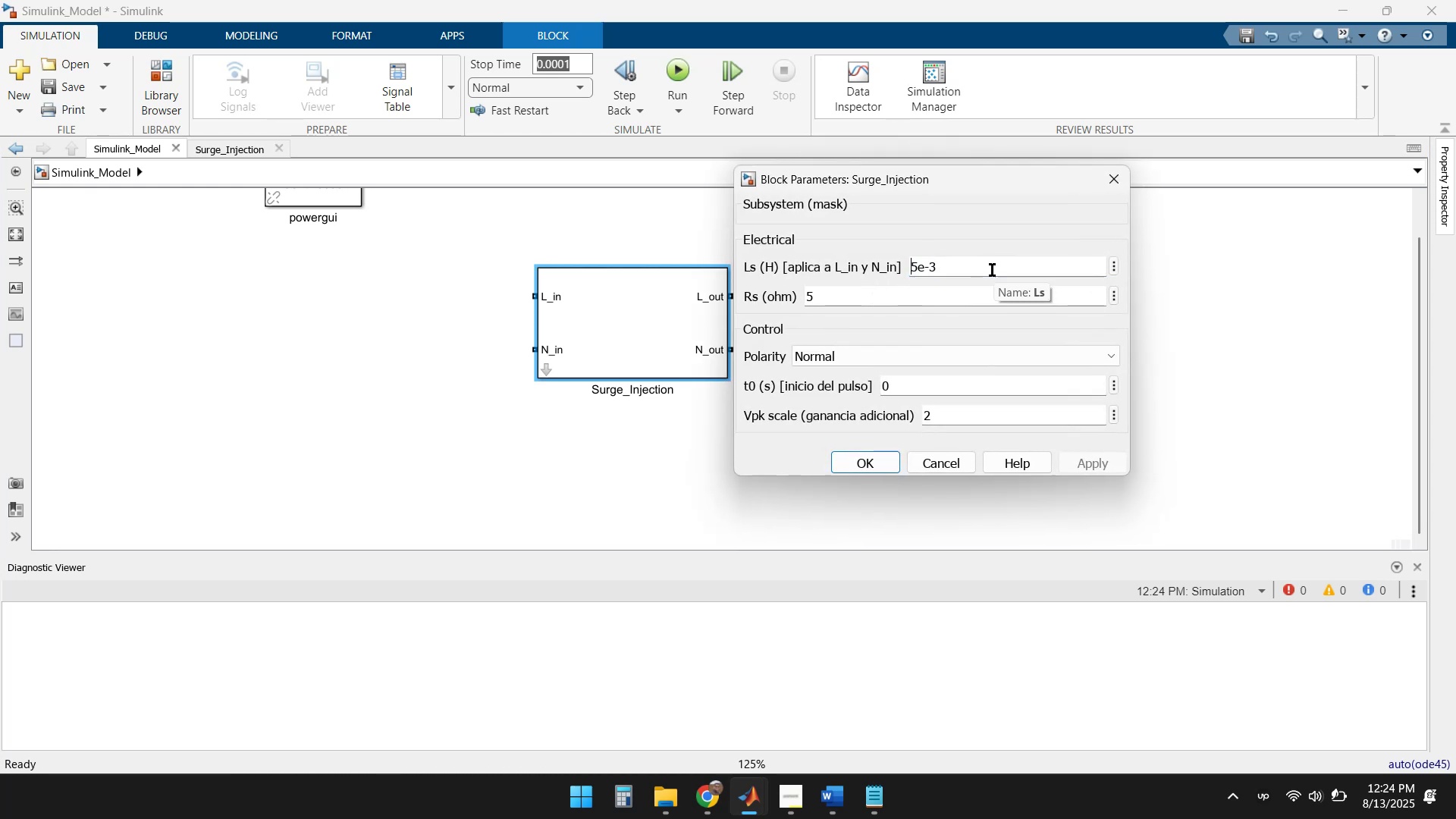 
key(Delete)
 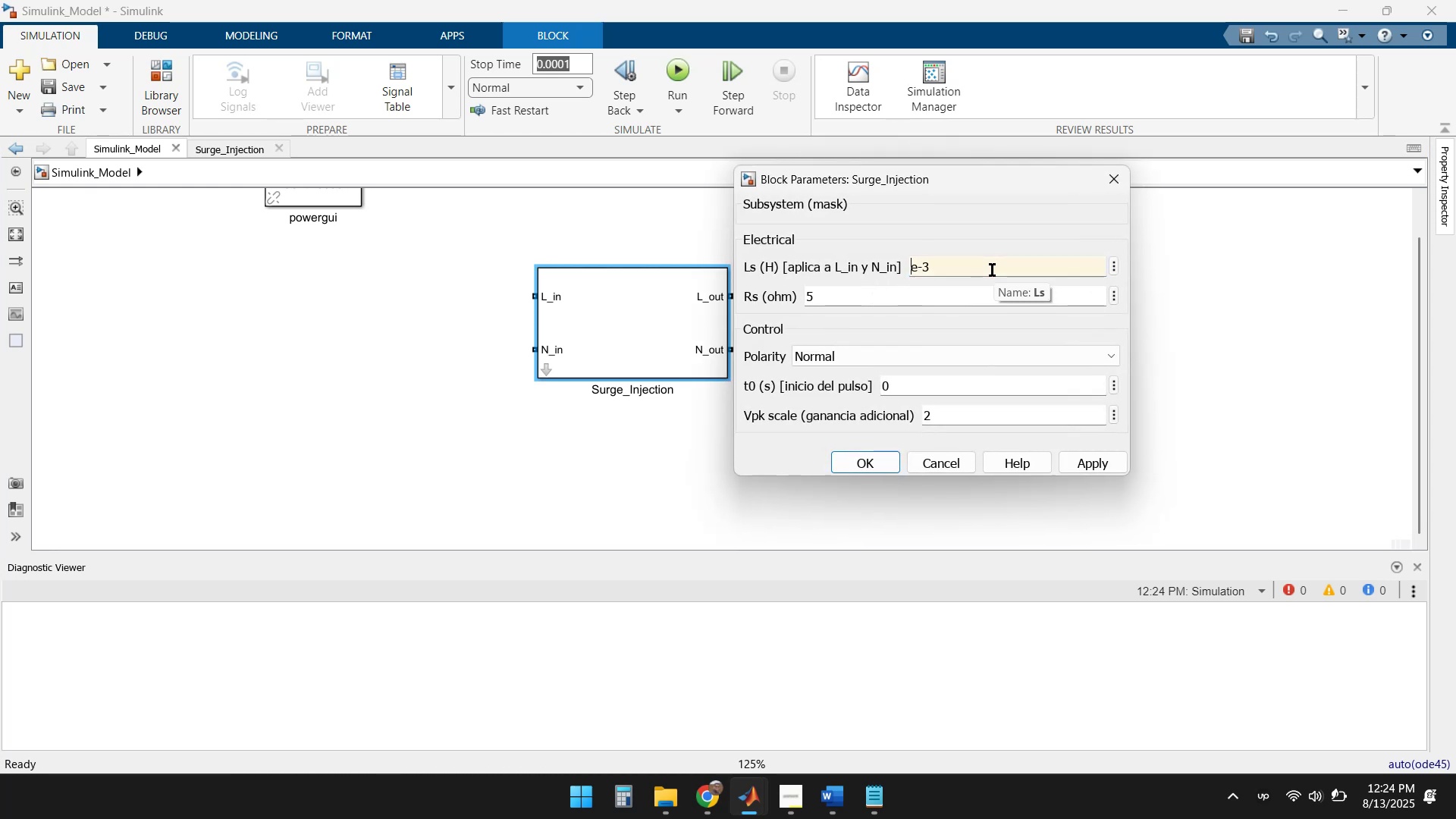 
key(Numpad2)
 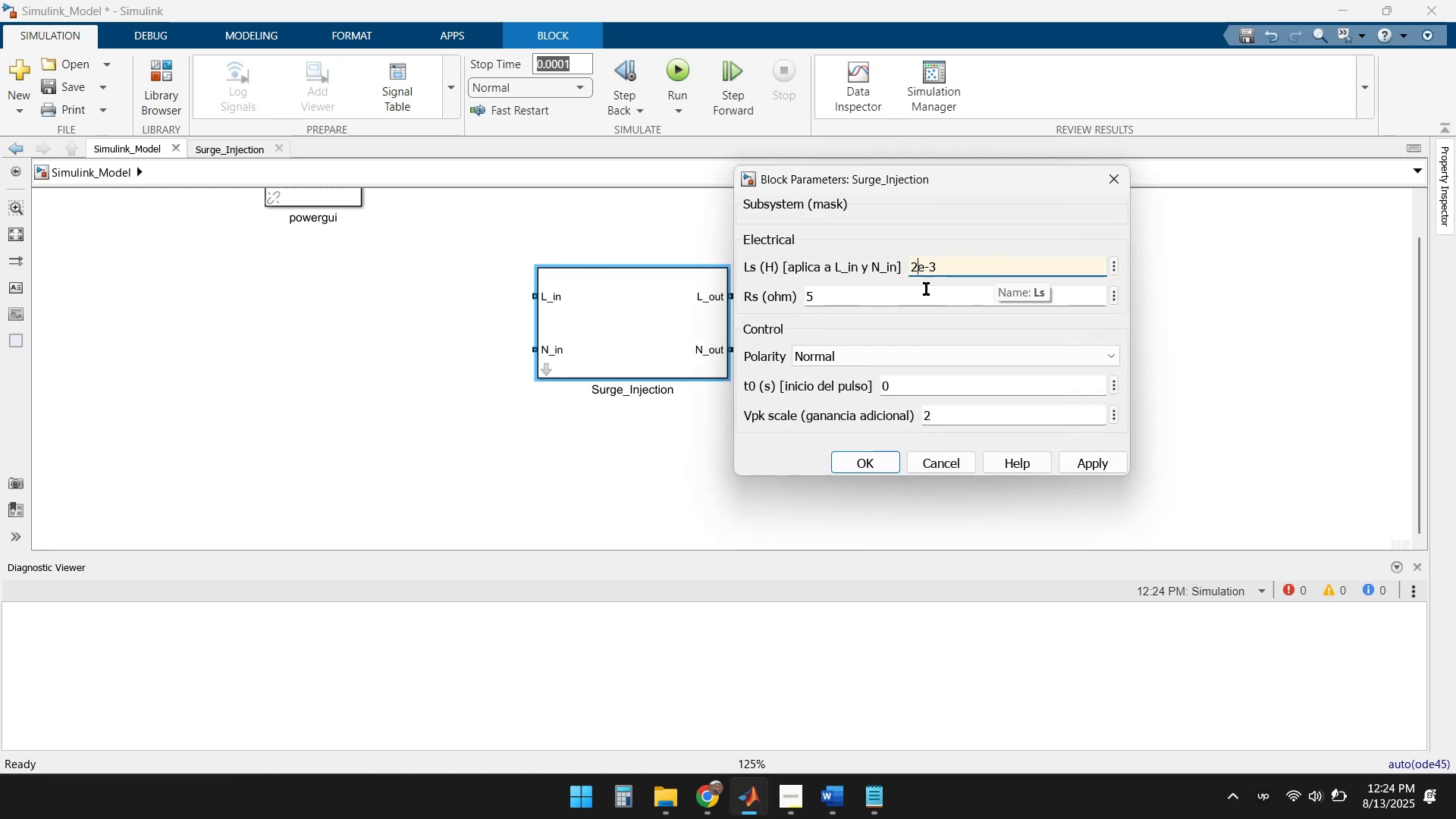 
left_click([894, 301])
 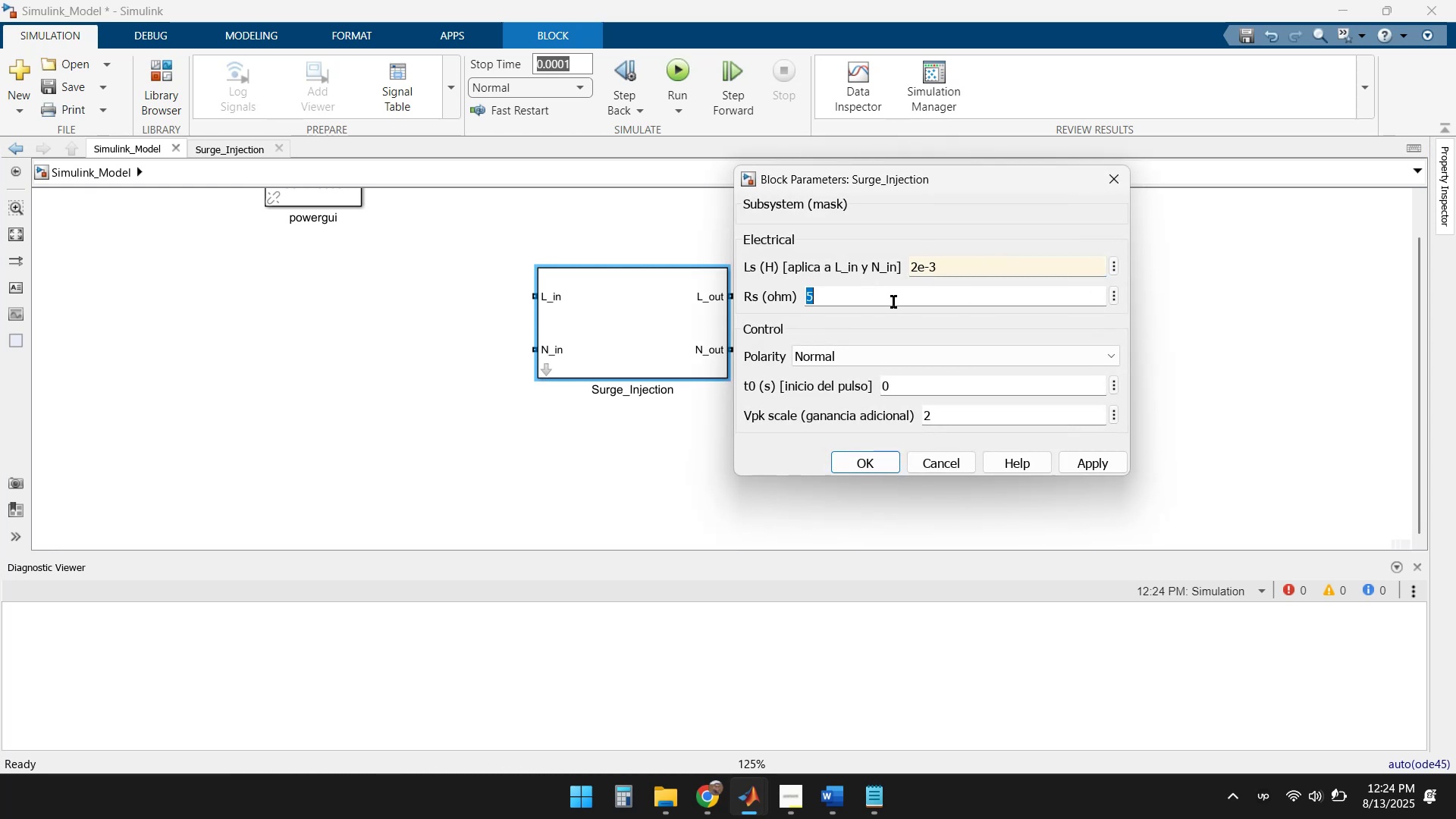 
key(Numpad2)
 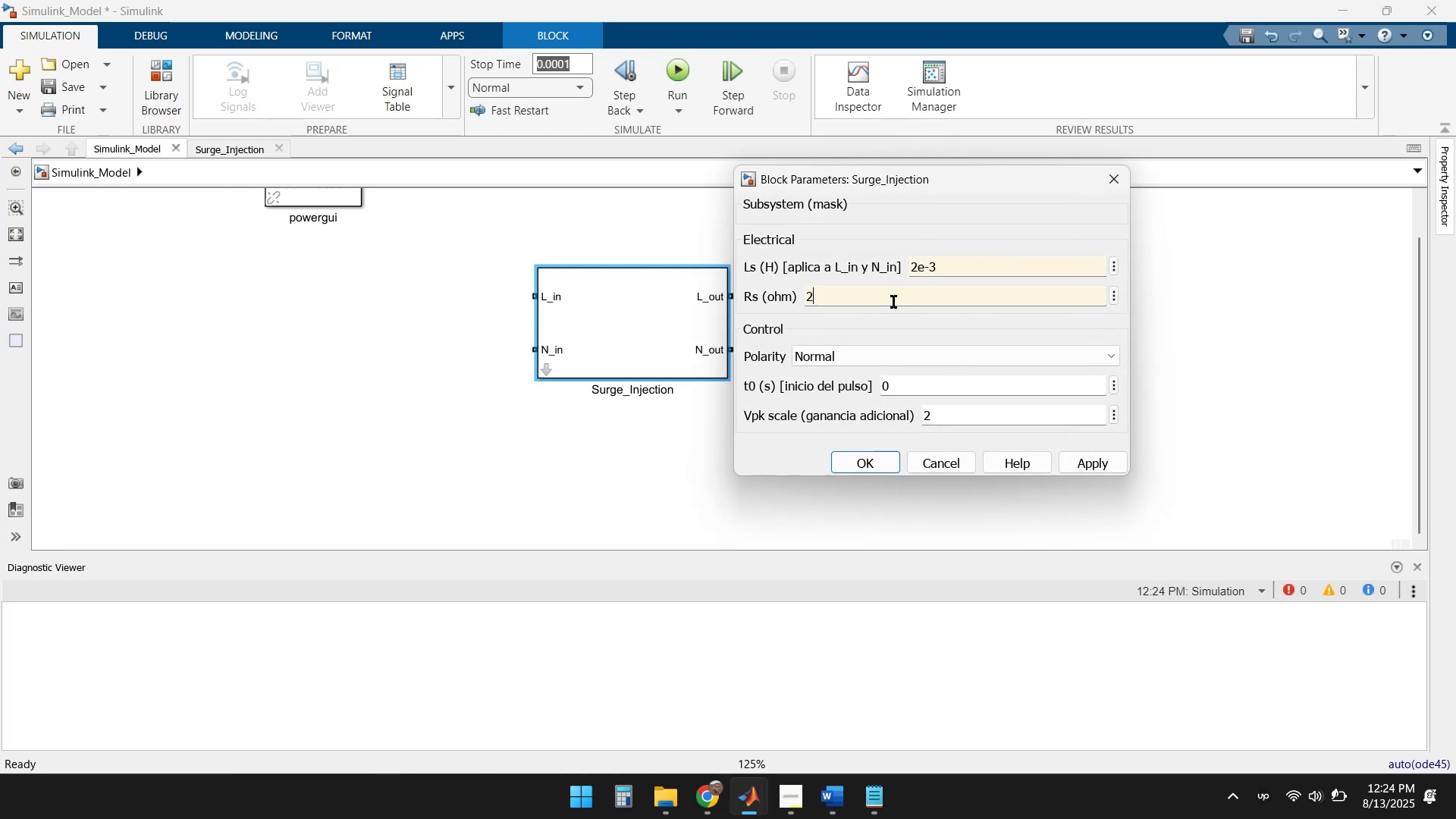 
key(Enter)
 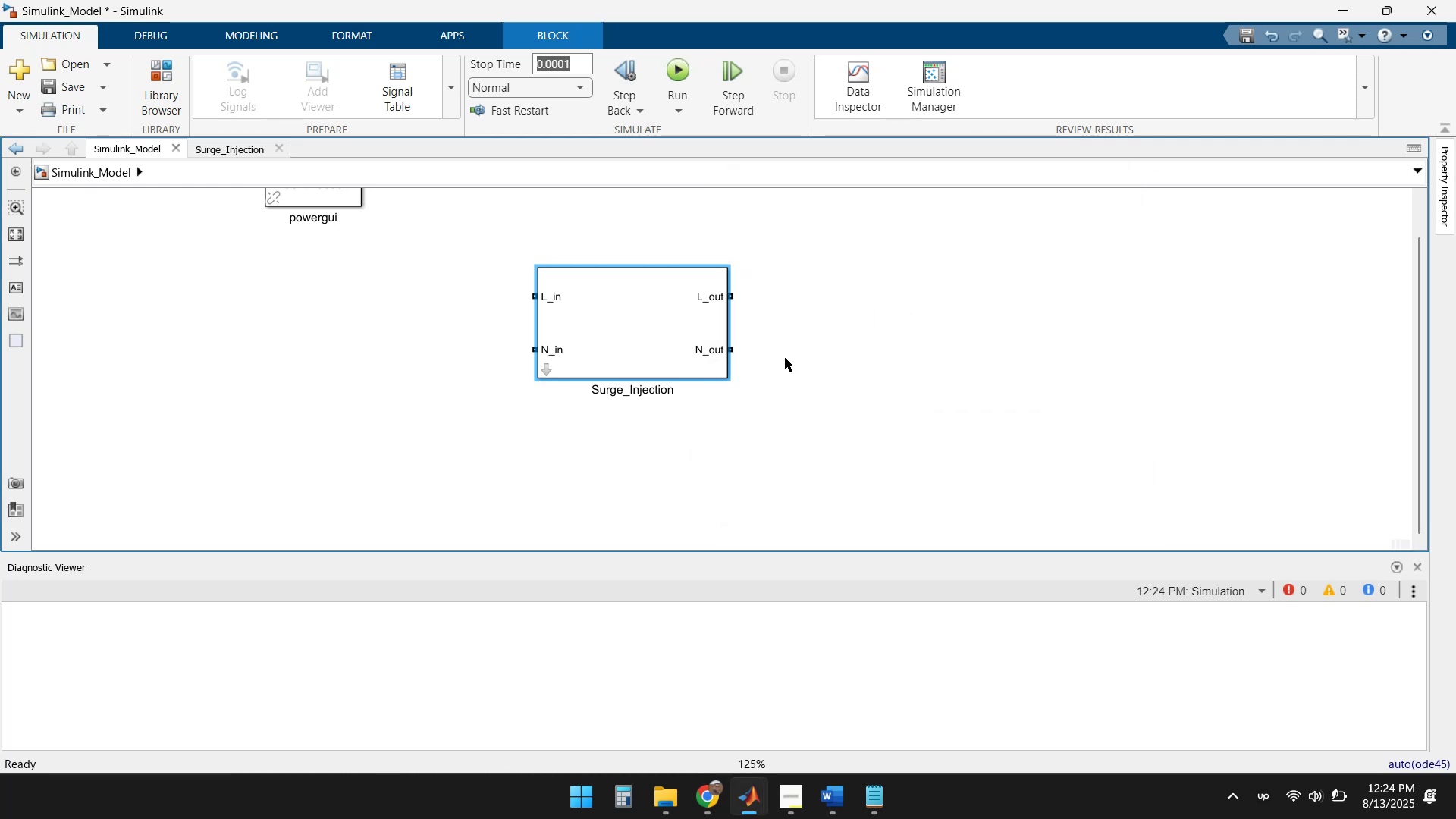 
double_click([690, 338])
 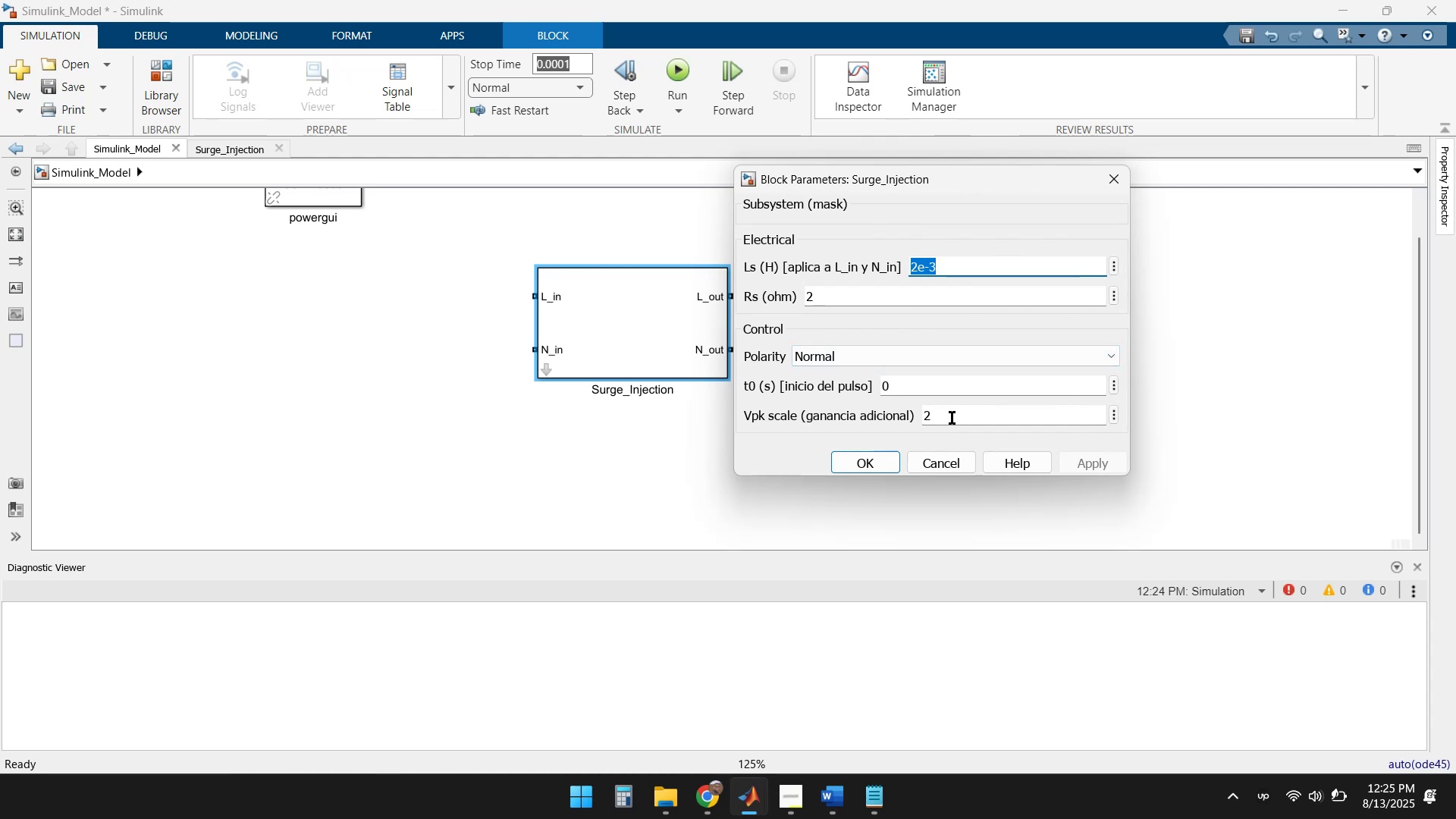 
left_click([949, 416])
 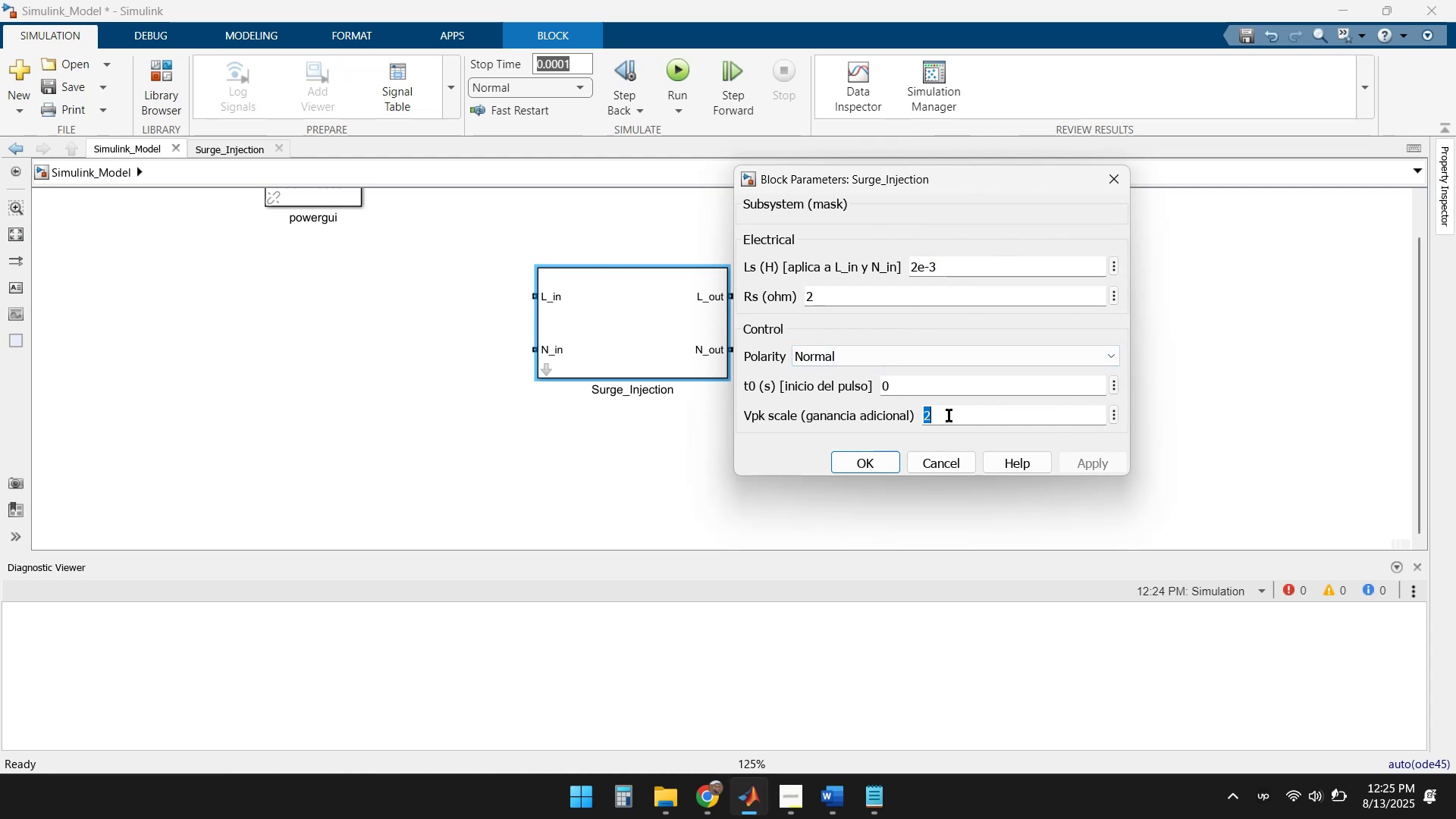 
key(Numpad3)
 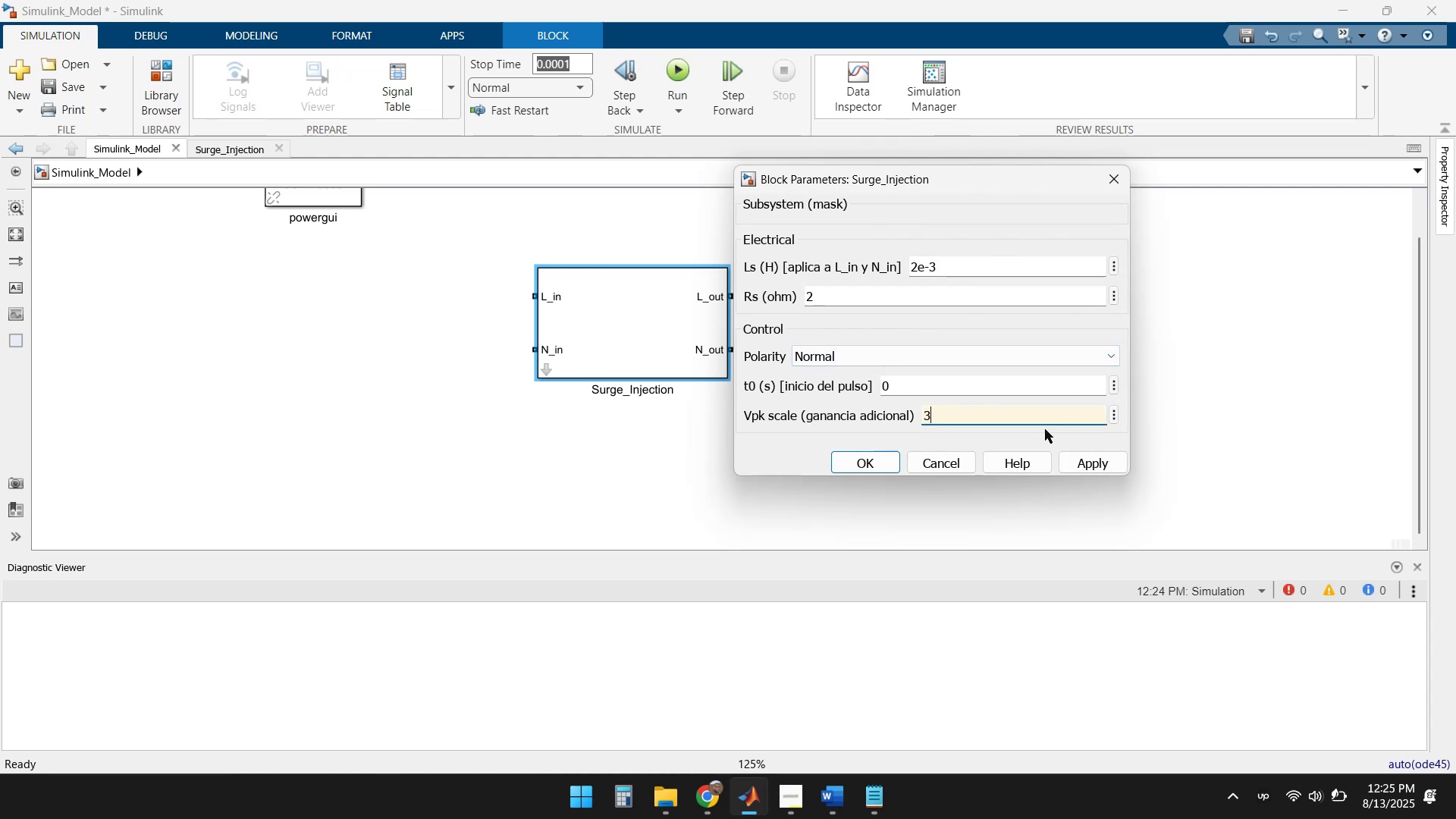 
left_click([1088, 462])
 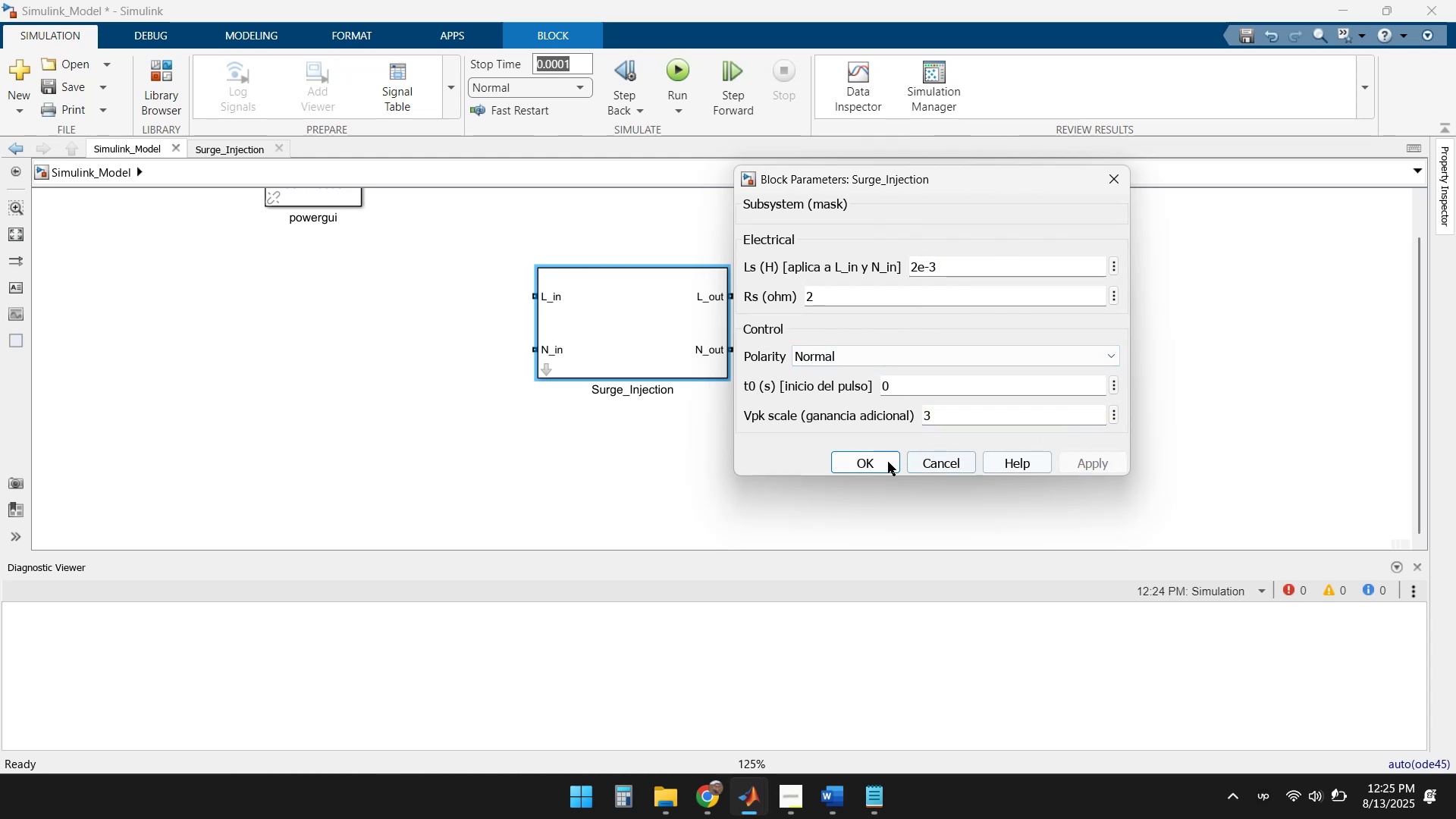 
left_click([857, 462])
 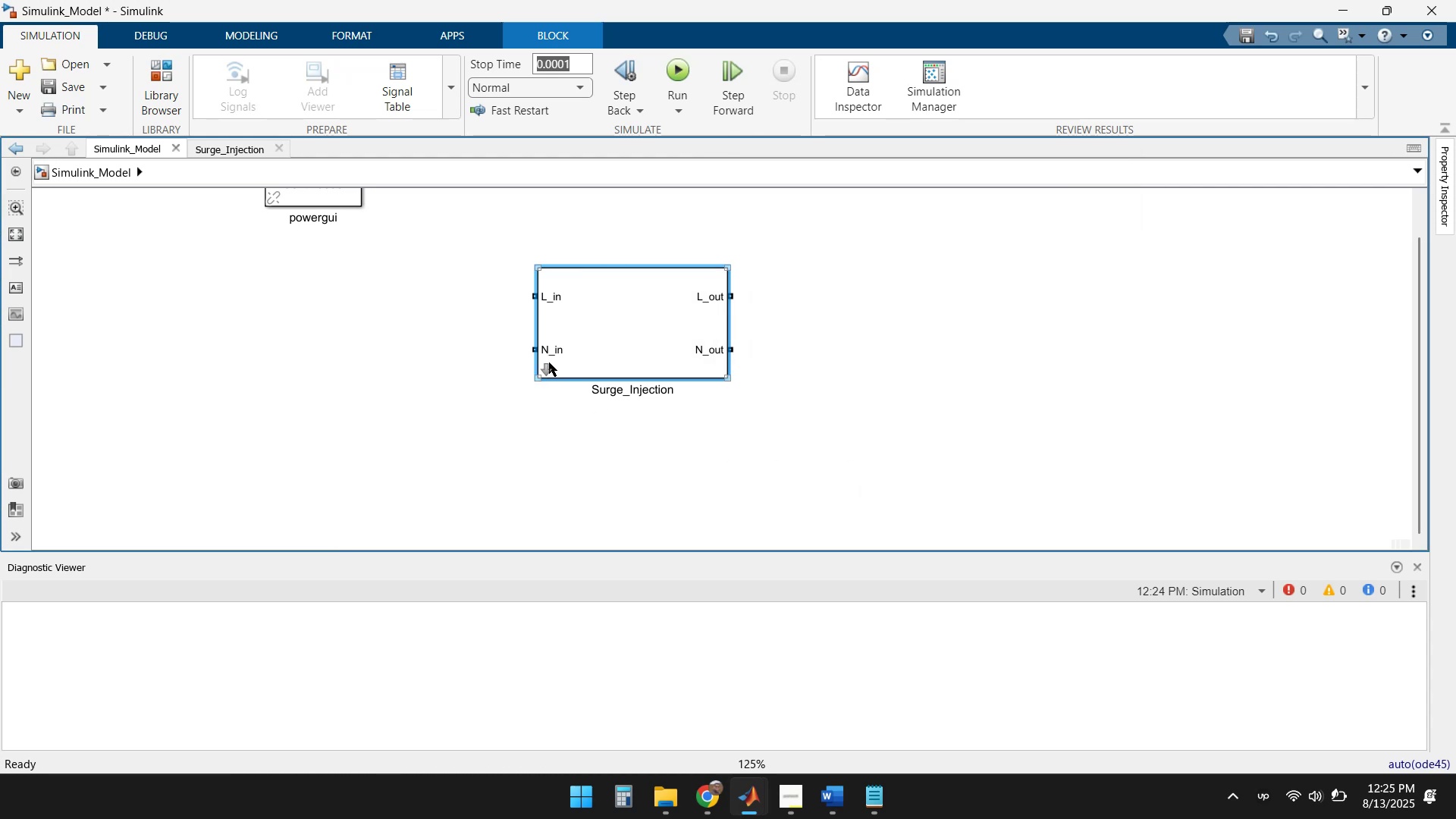 
left_click([542, 367])
 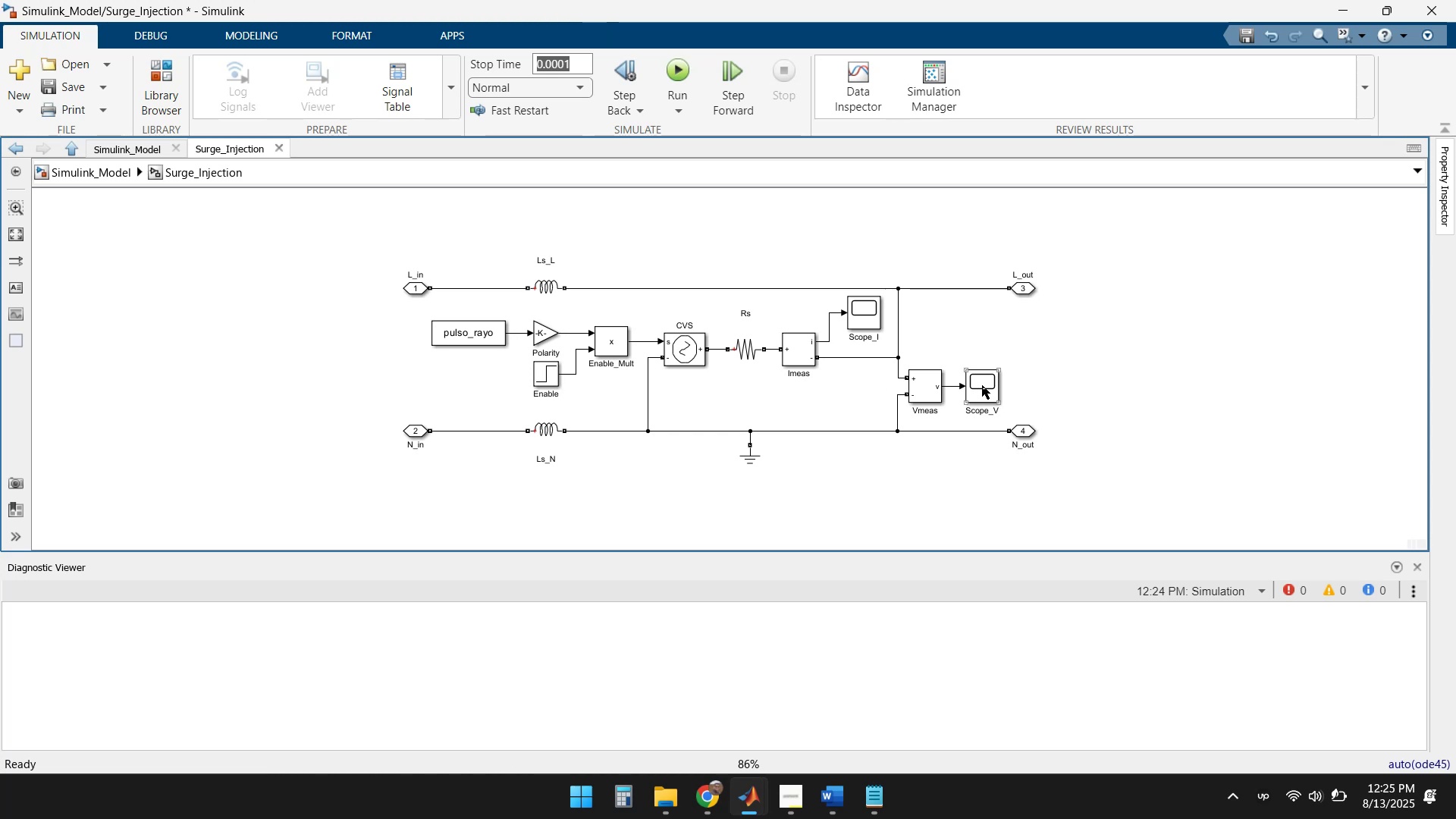 
left_click([987, 330])
 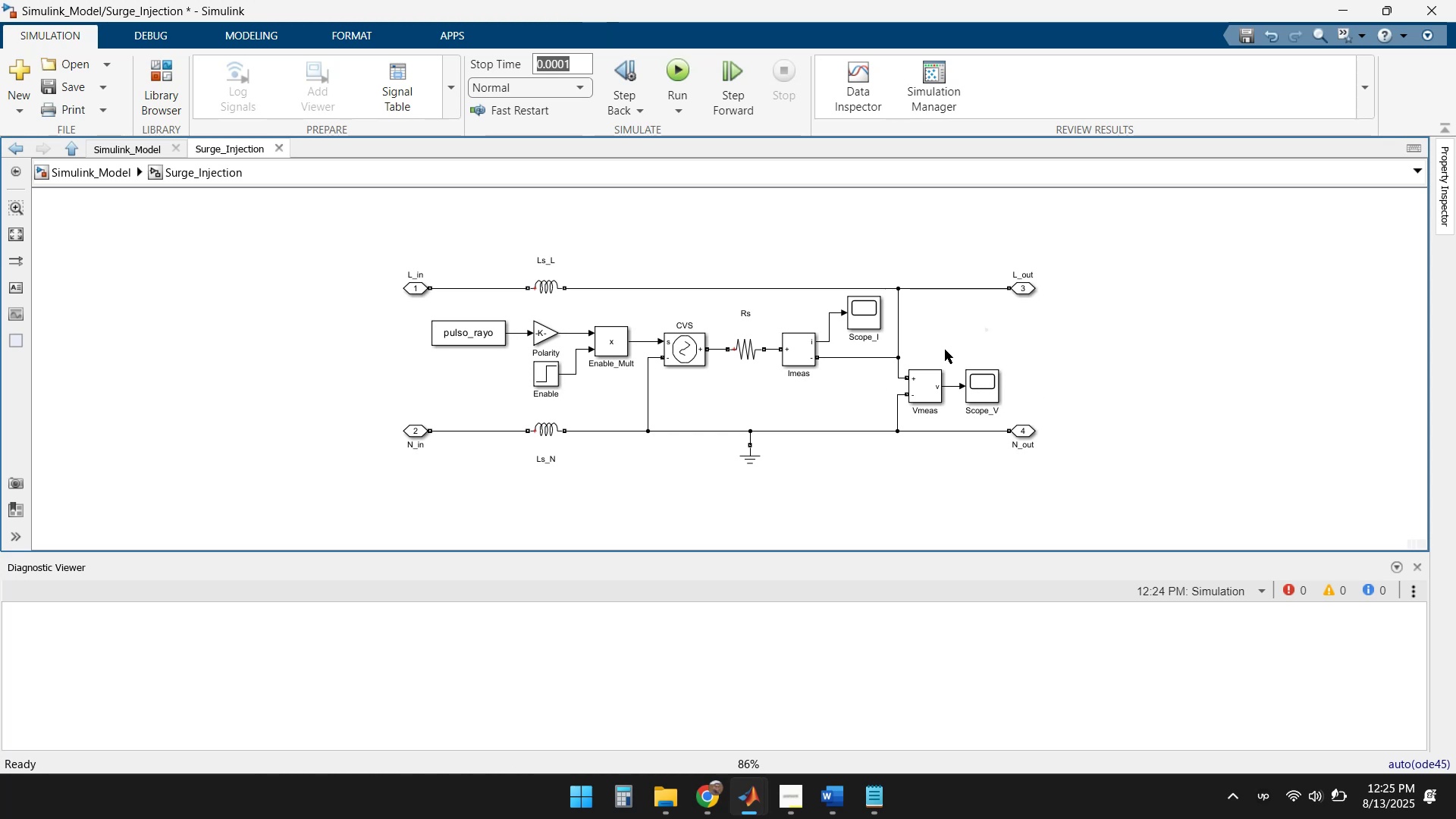 
left_click([670, 70])
 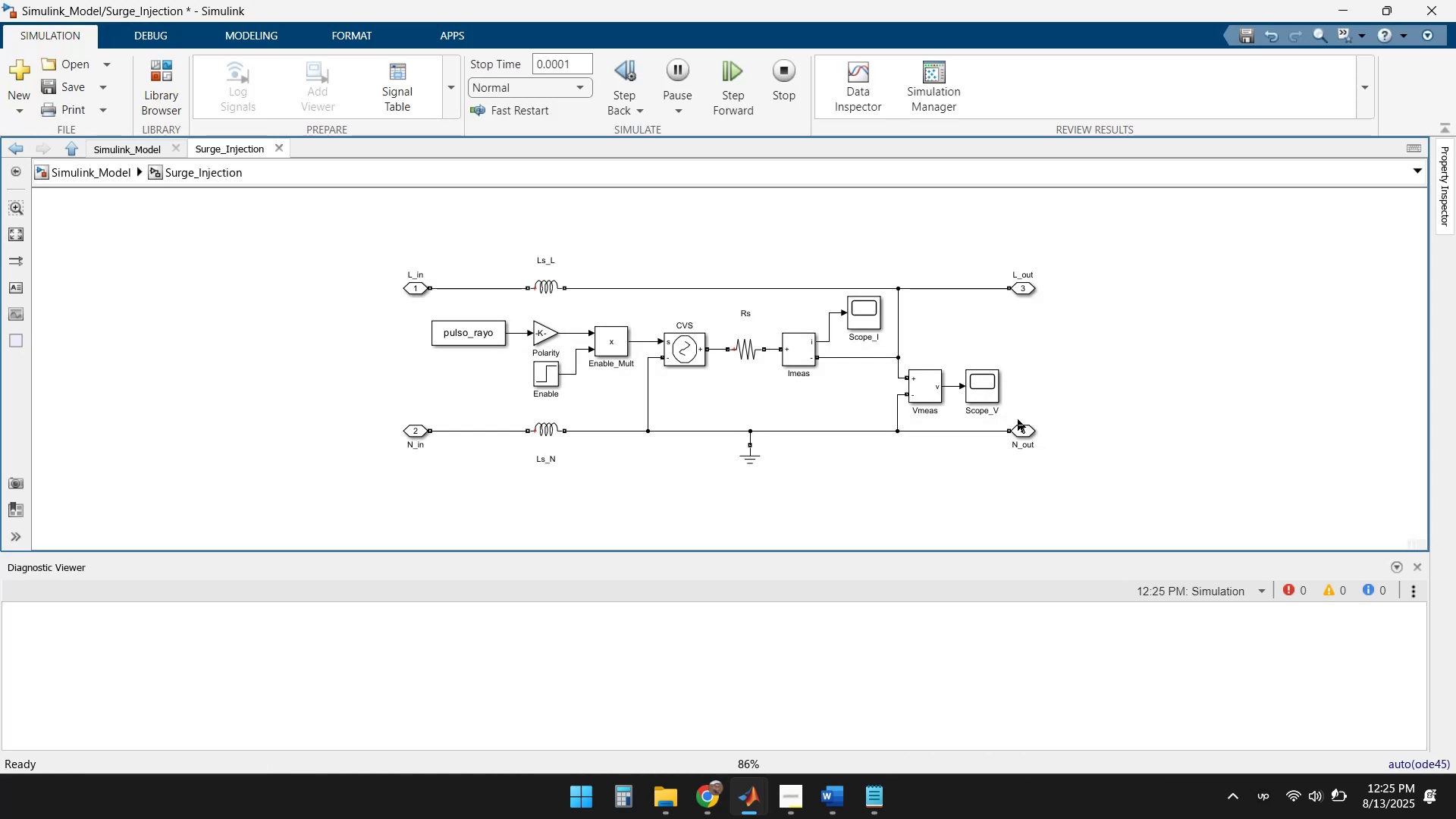 
double_click([993, 387])
 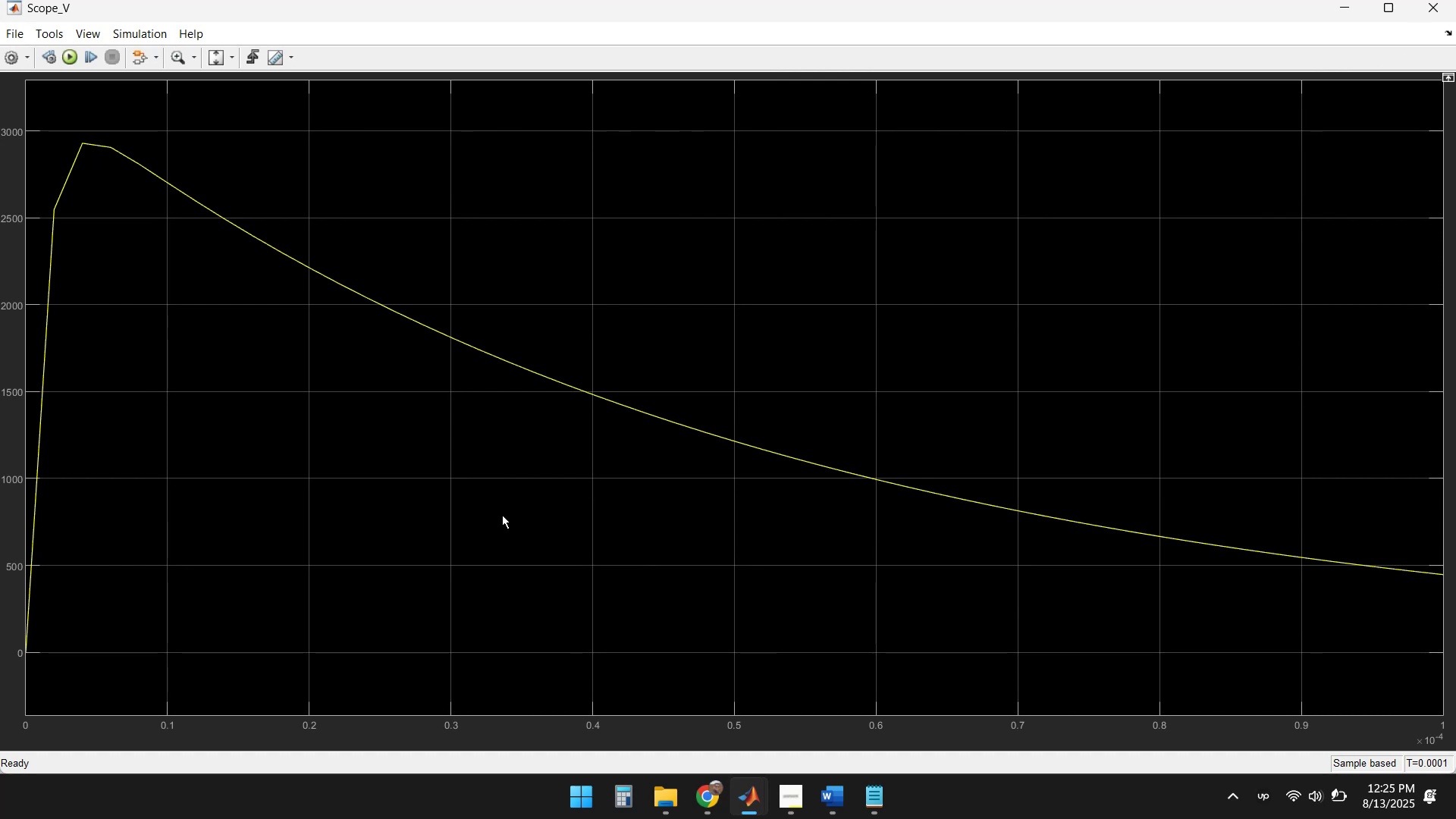 
left_click([1423, 11])
 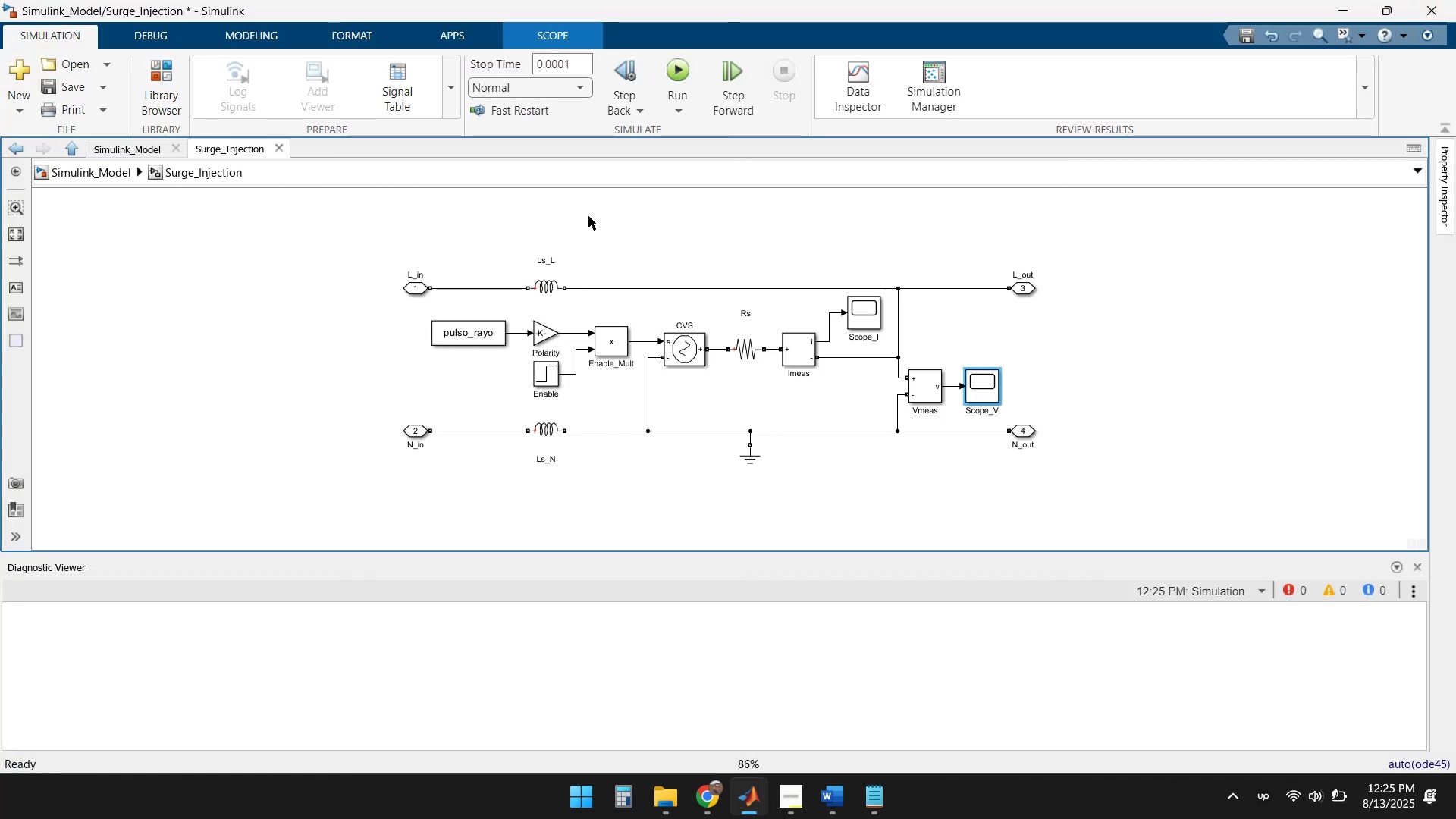 
wait(6.32)
 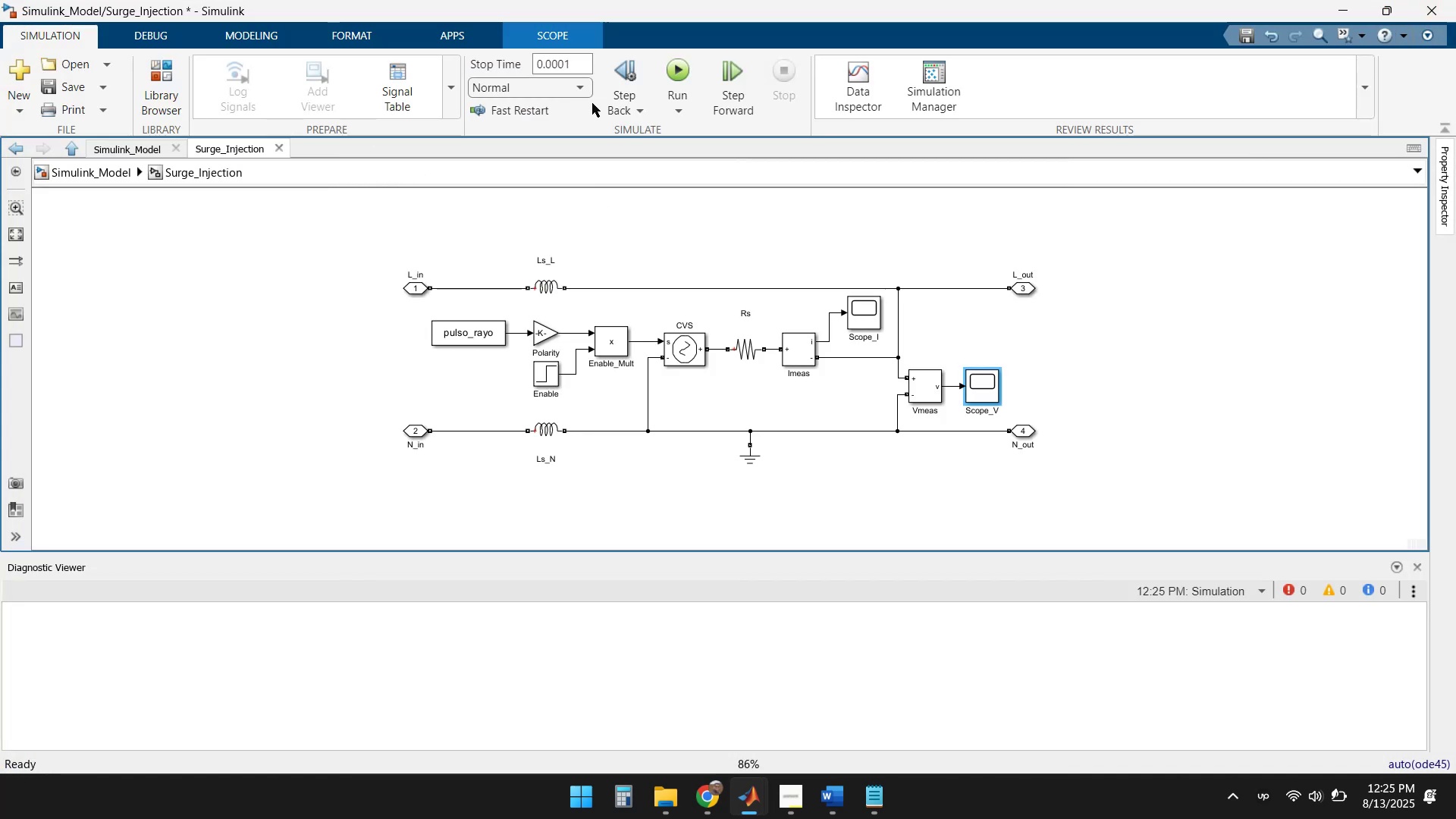 
left_click([107, 175])
 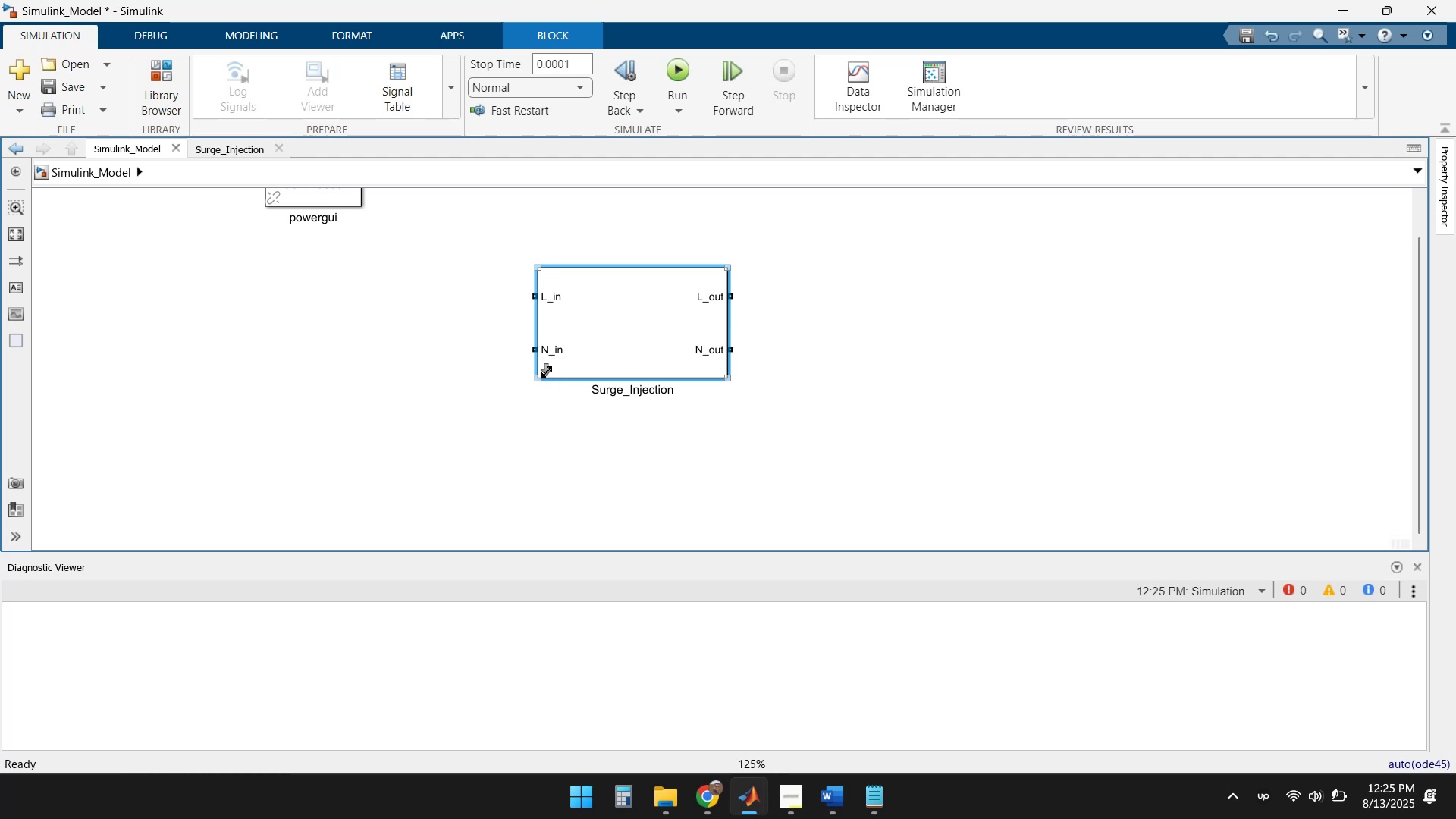 
double_click([618, 343])
 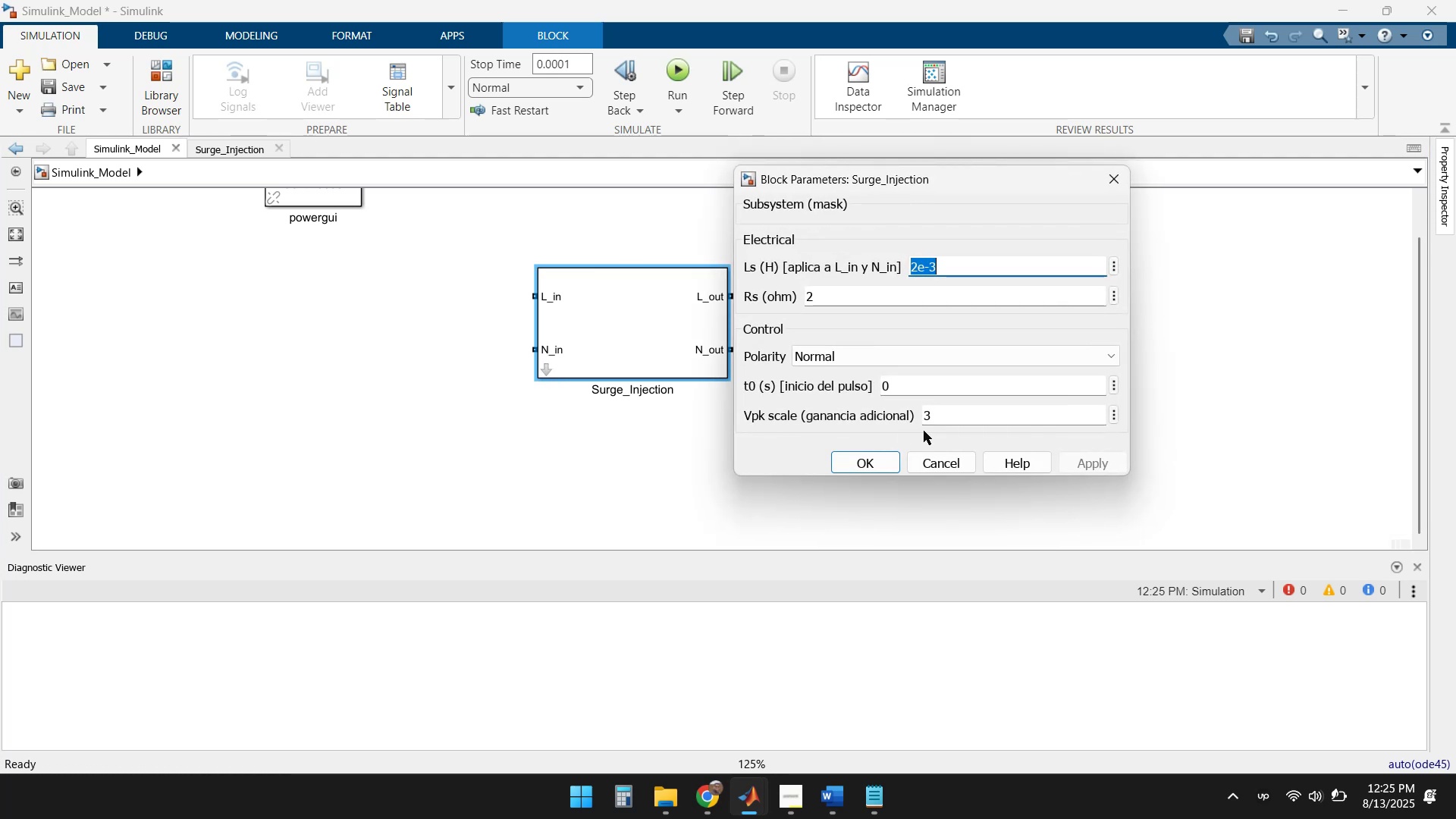 
left_click([937, 418])
 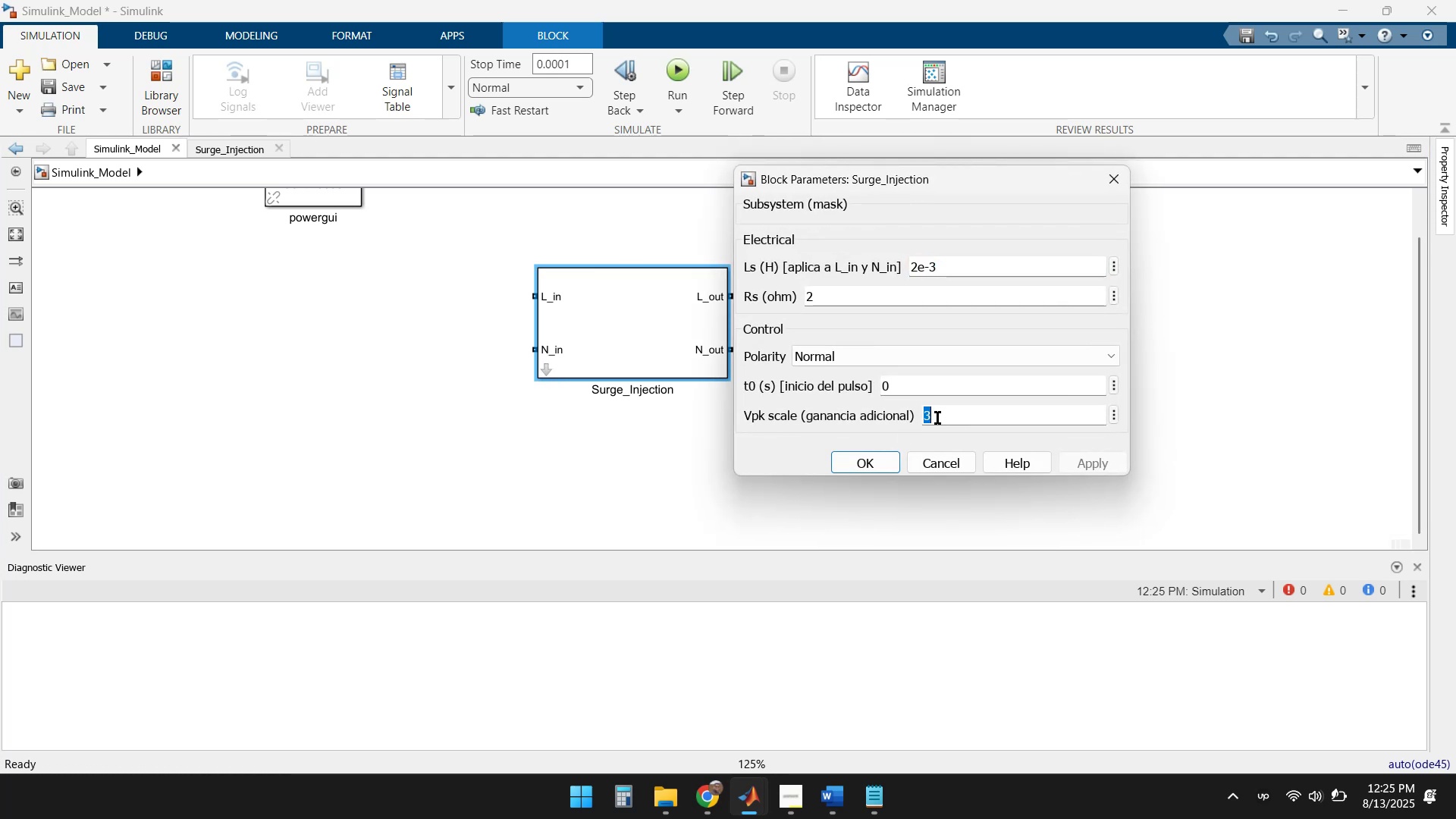 
key(Numpad1)
 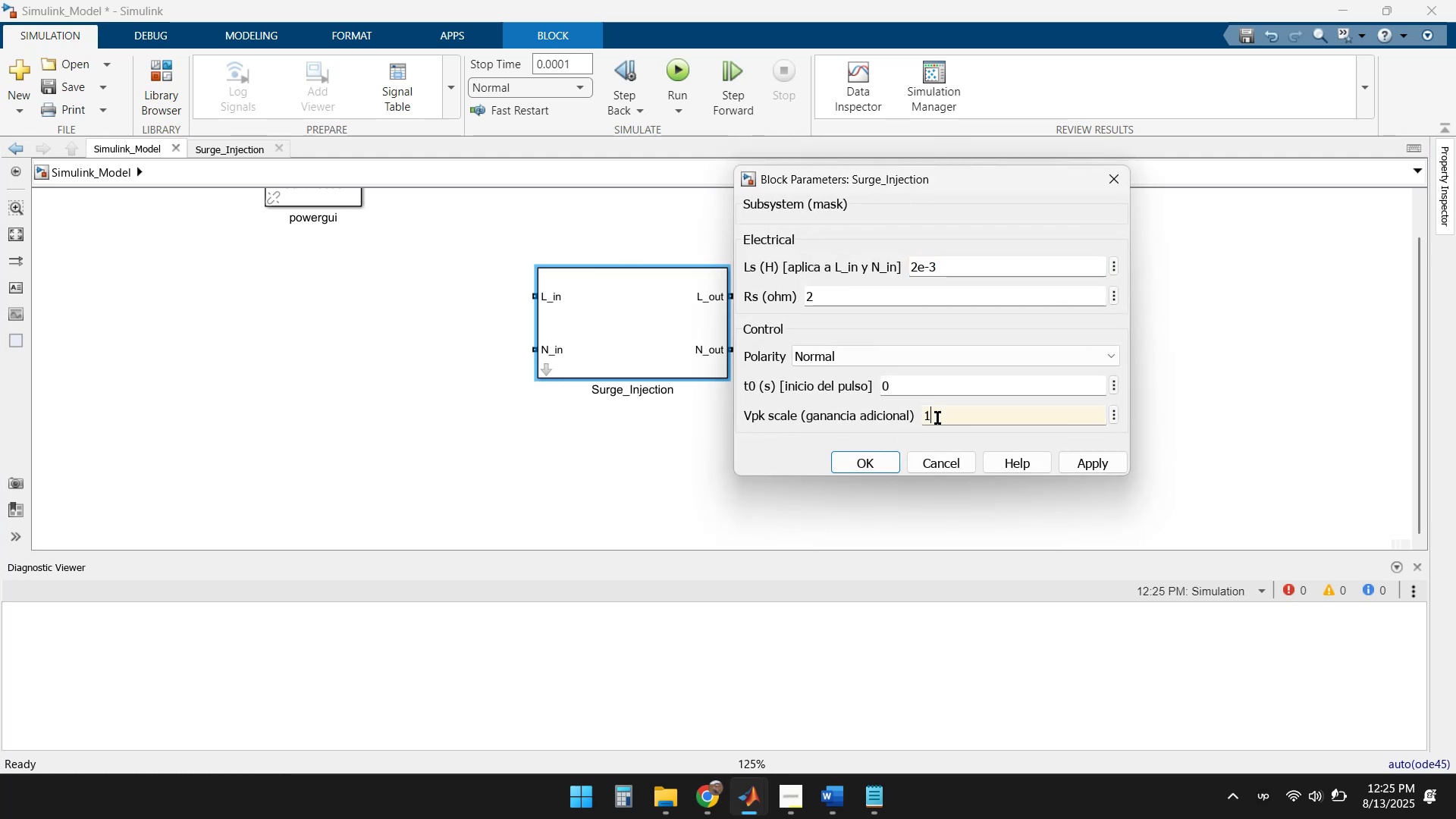 
key(Enter)
 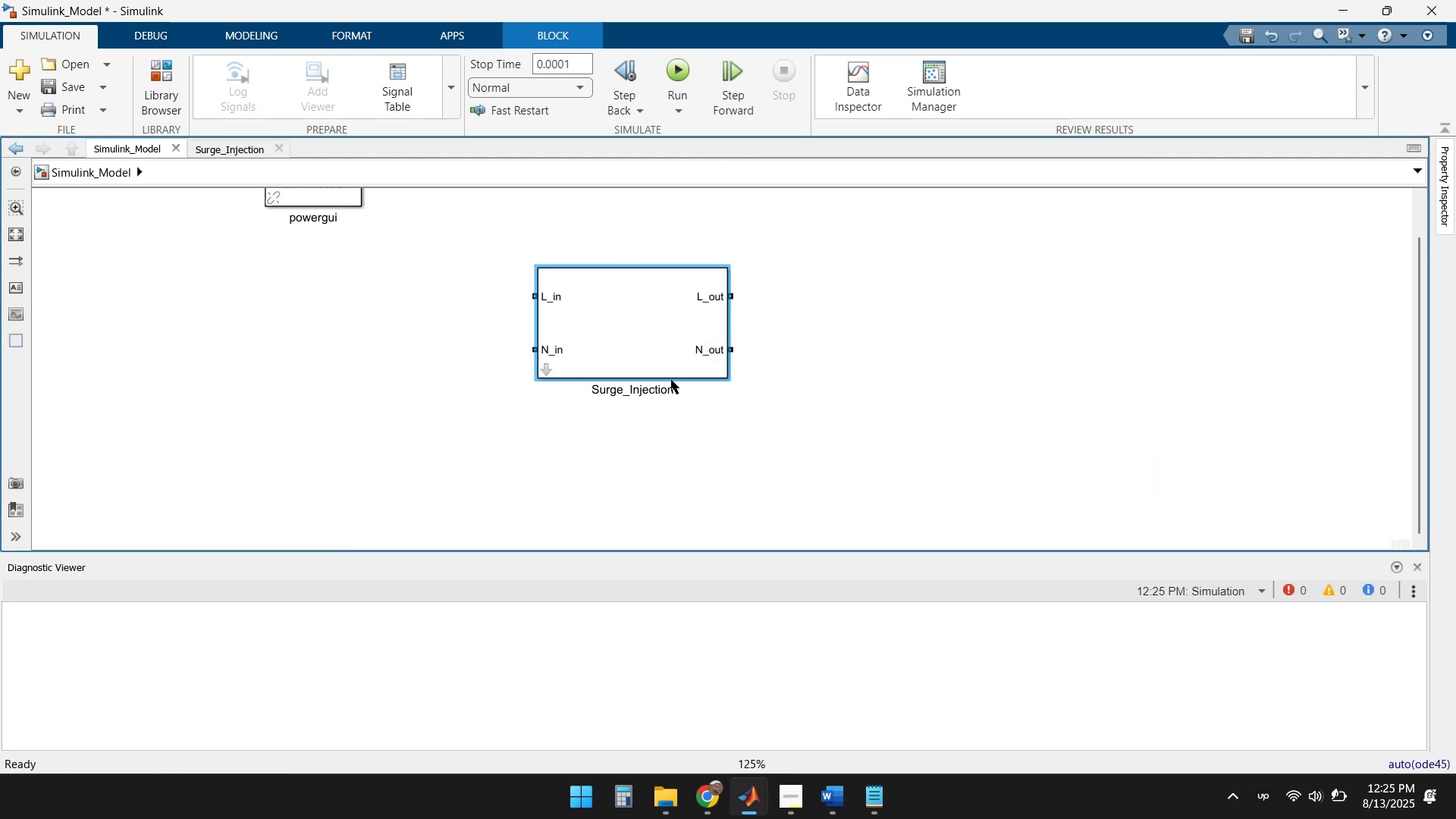 
double_click([657, 350])
 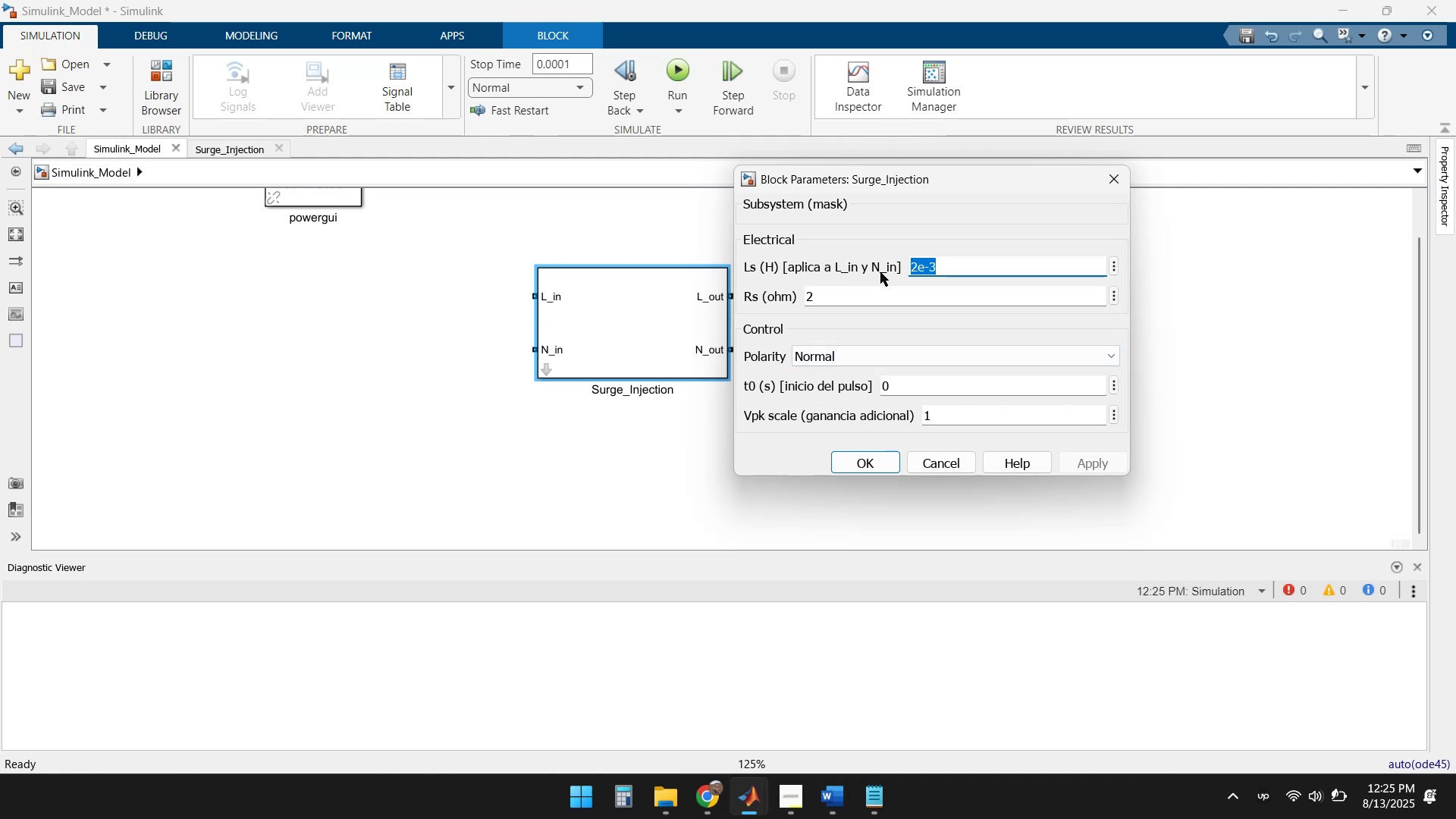 
wait(15.31)
 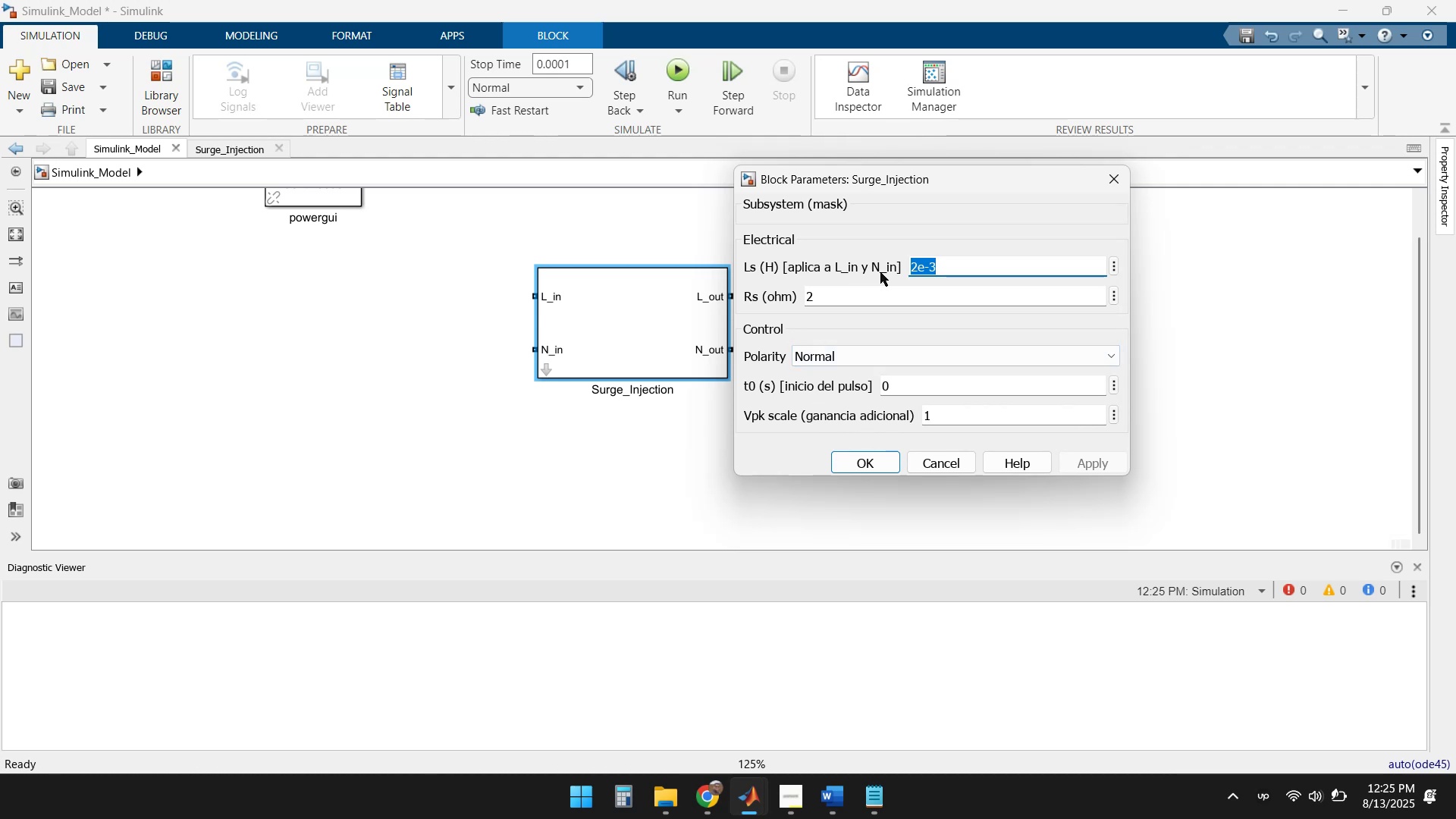 
double_click([796, 479])
 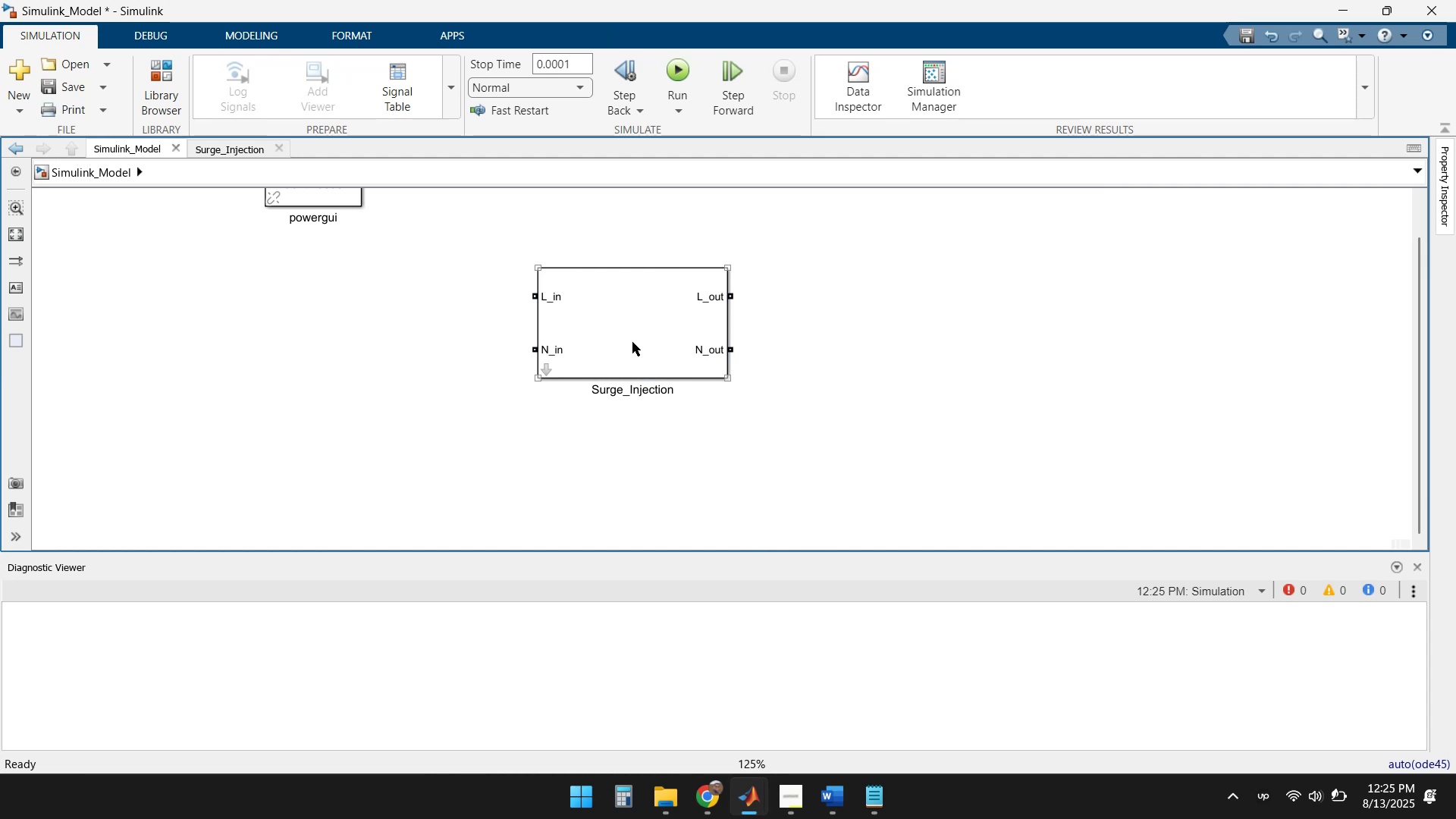 
right_click([632, 341])
 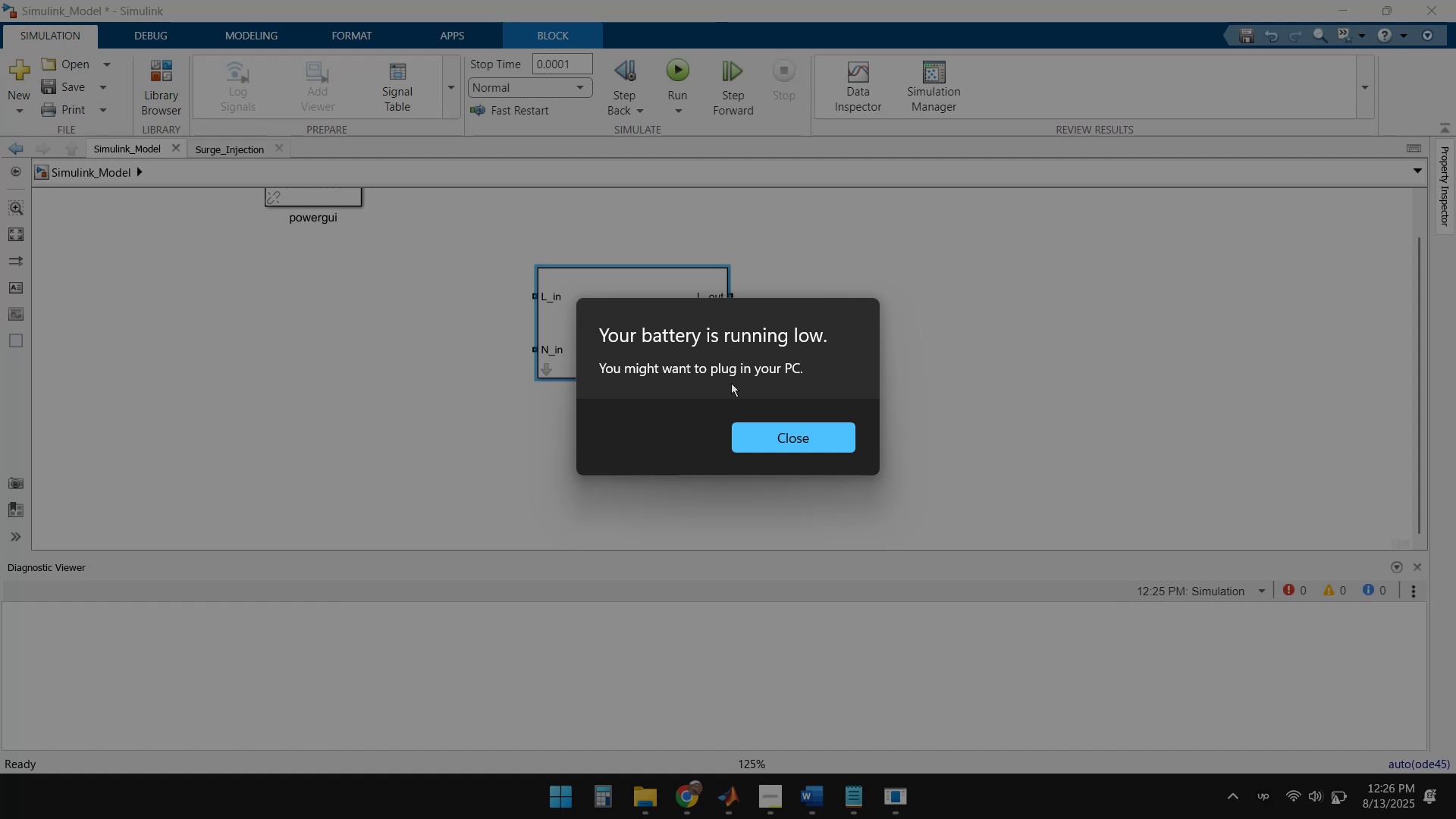 
wait(24.71)
 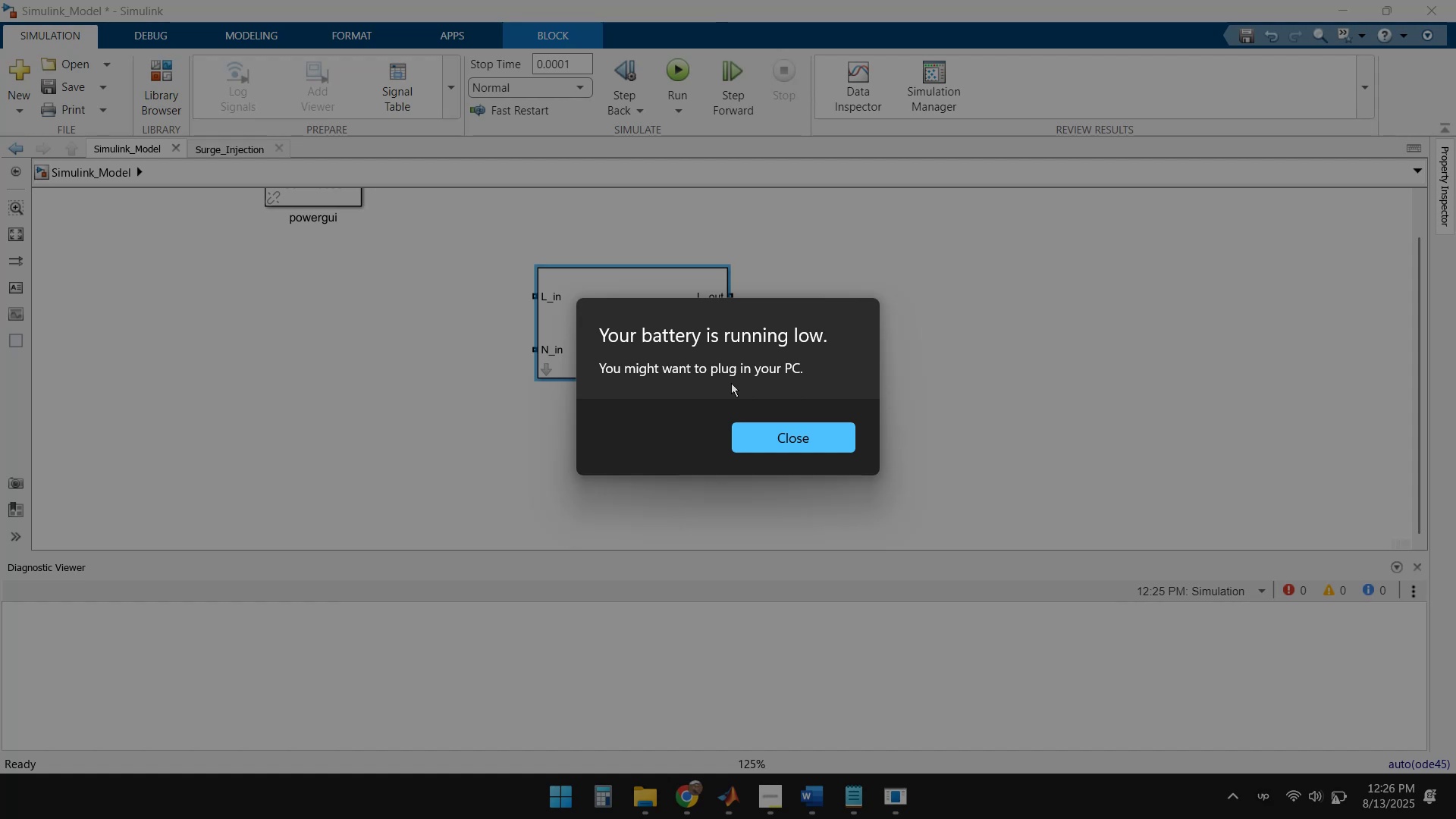 
left_click([620, 352])
 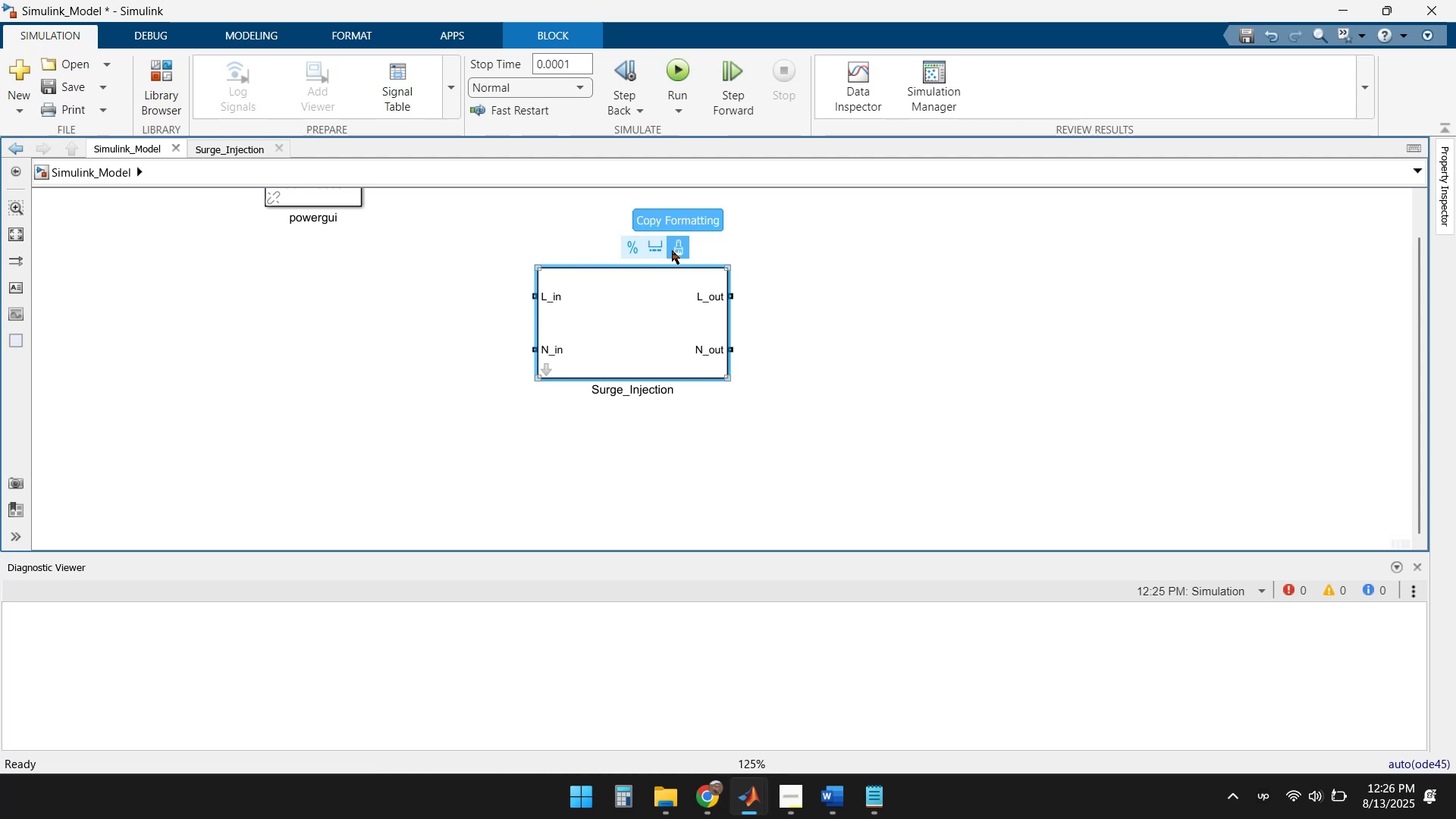 
left_click([677, 250])
 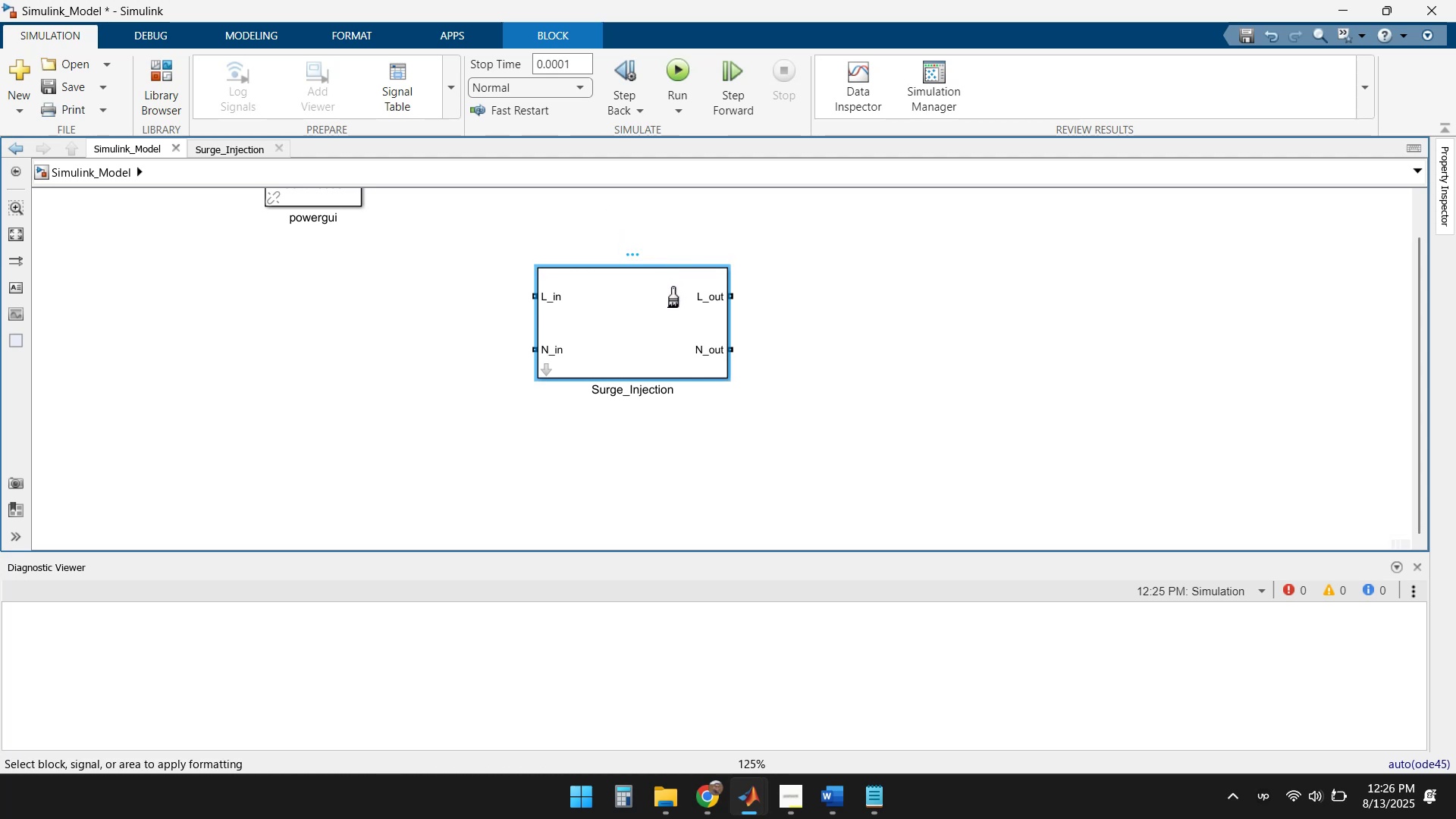 
left_click([617, 303])
 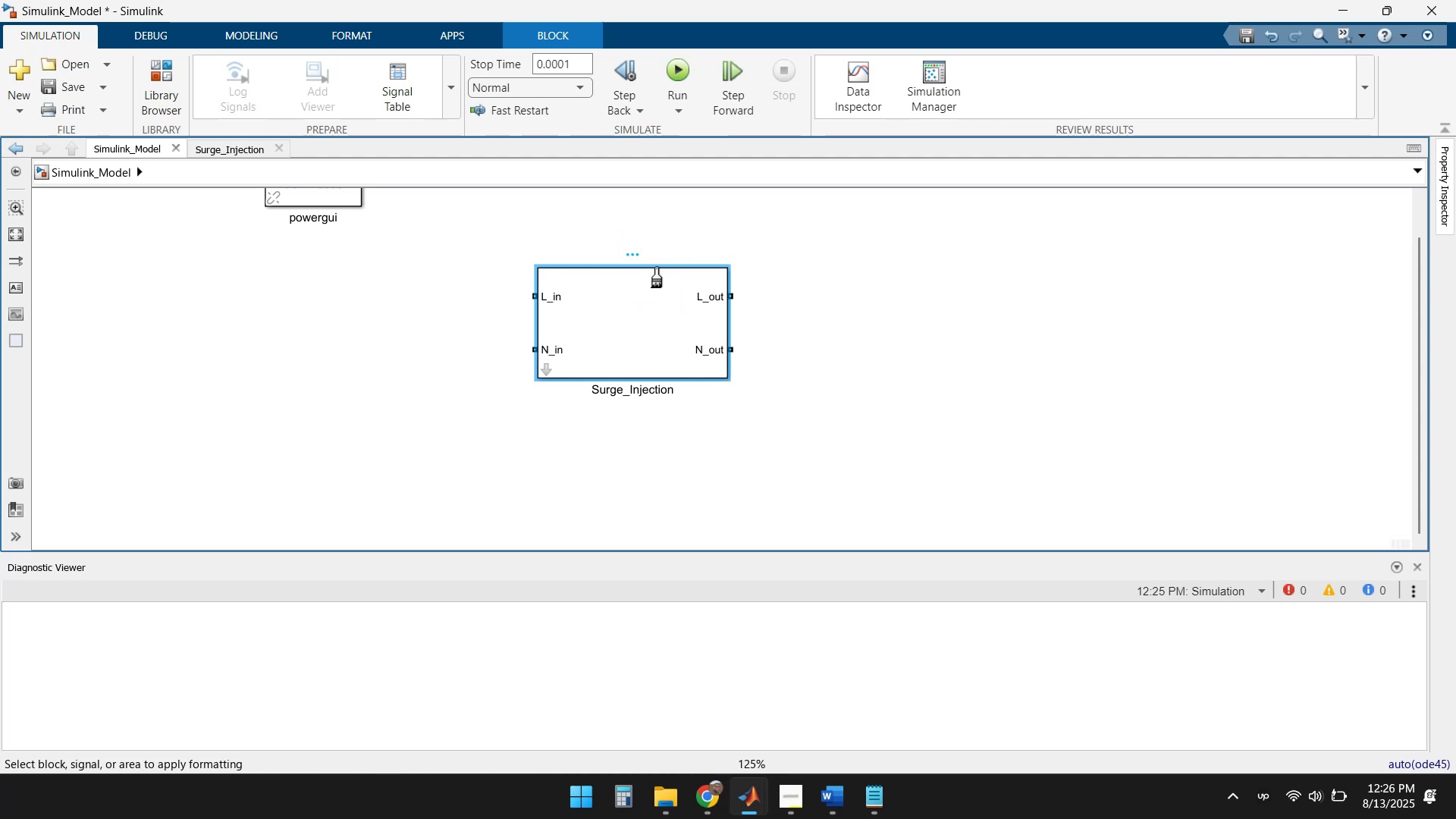 
key(Escape)
 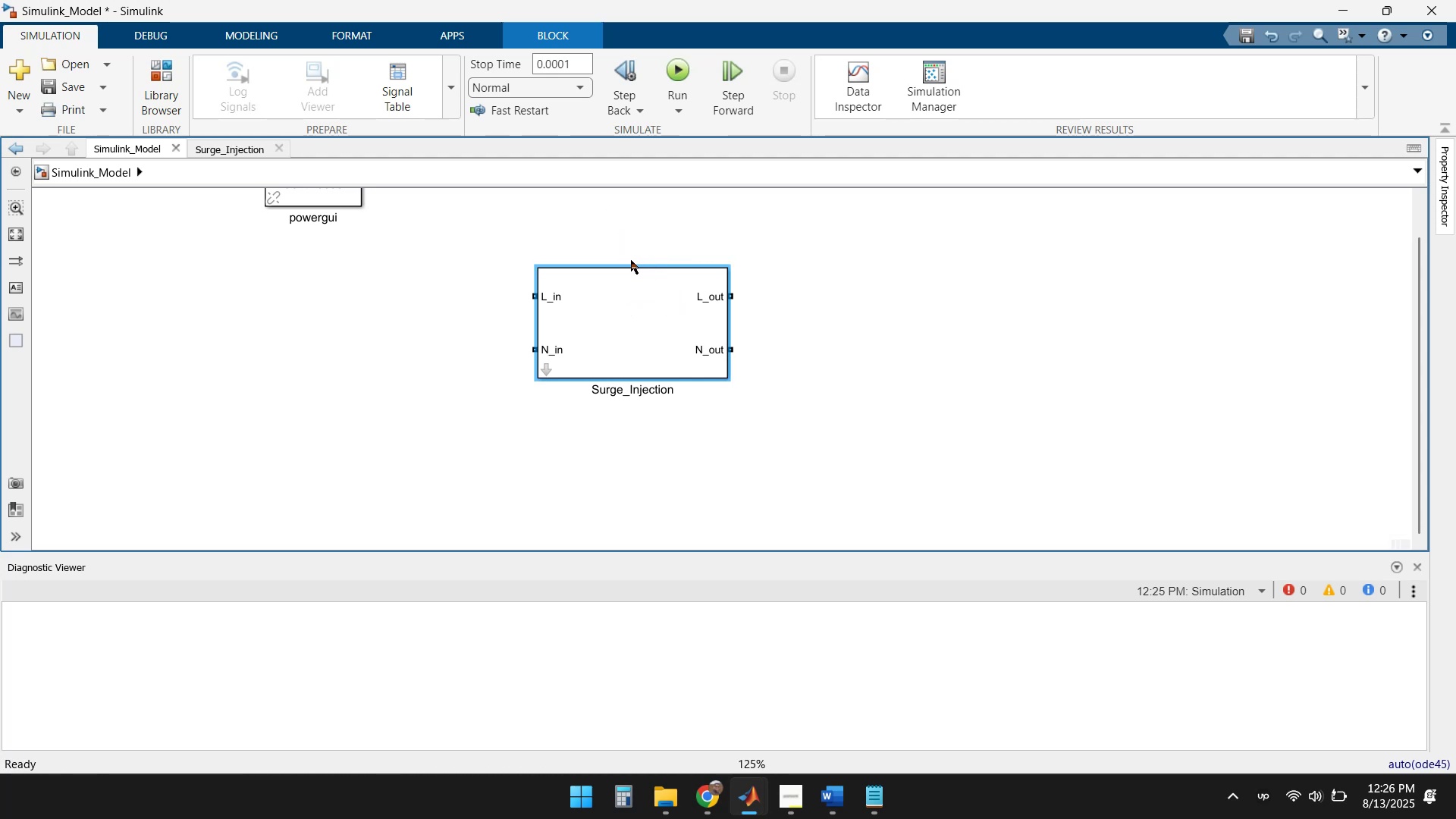 
left_click([629, 285])
 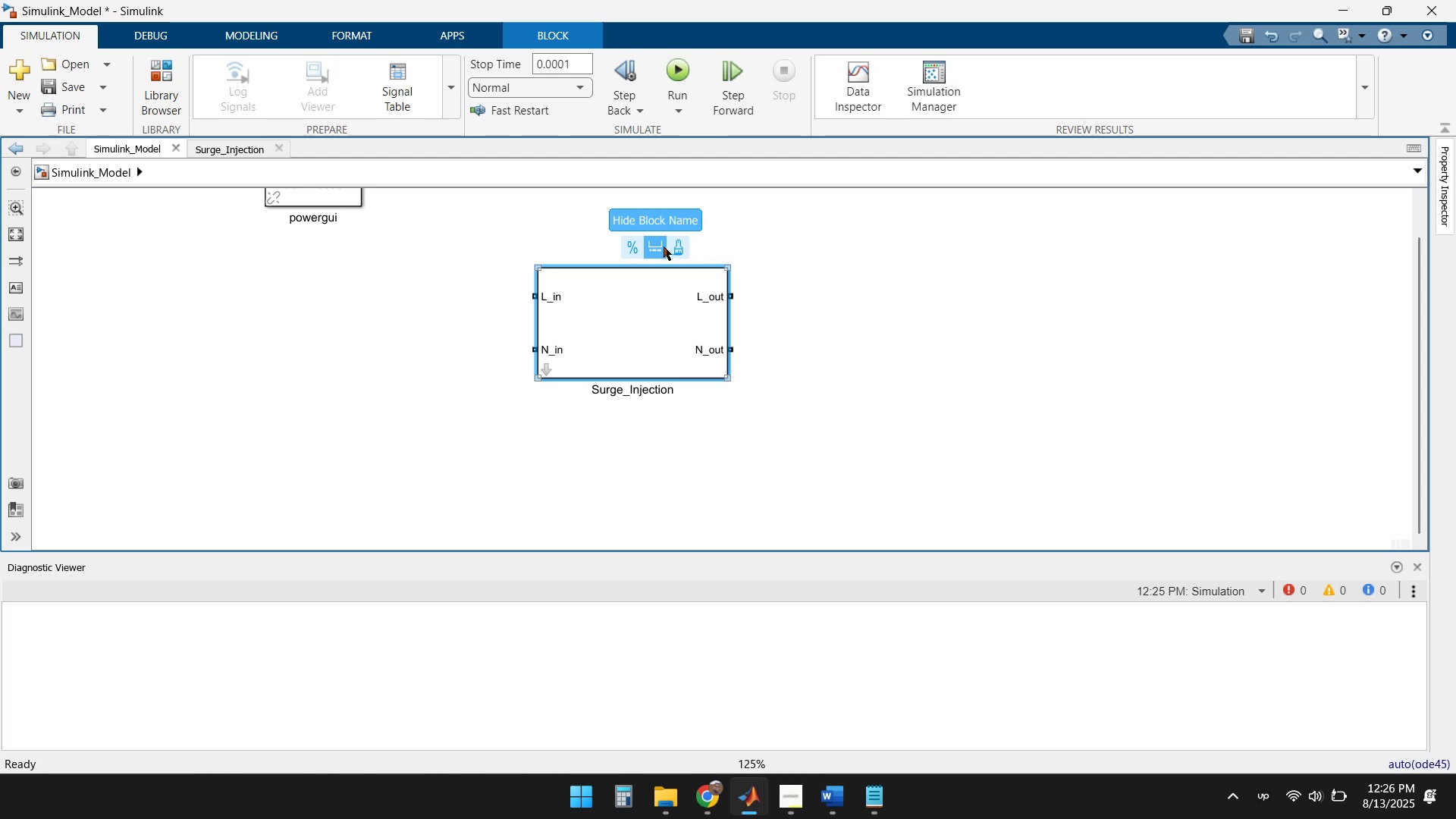 
left_click([642, 321])
 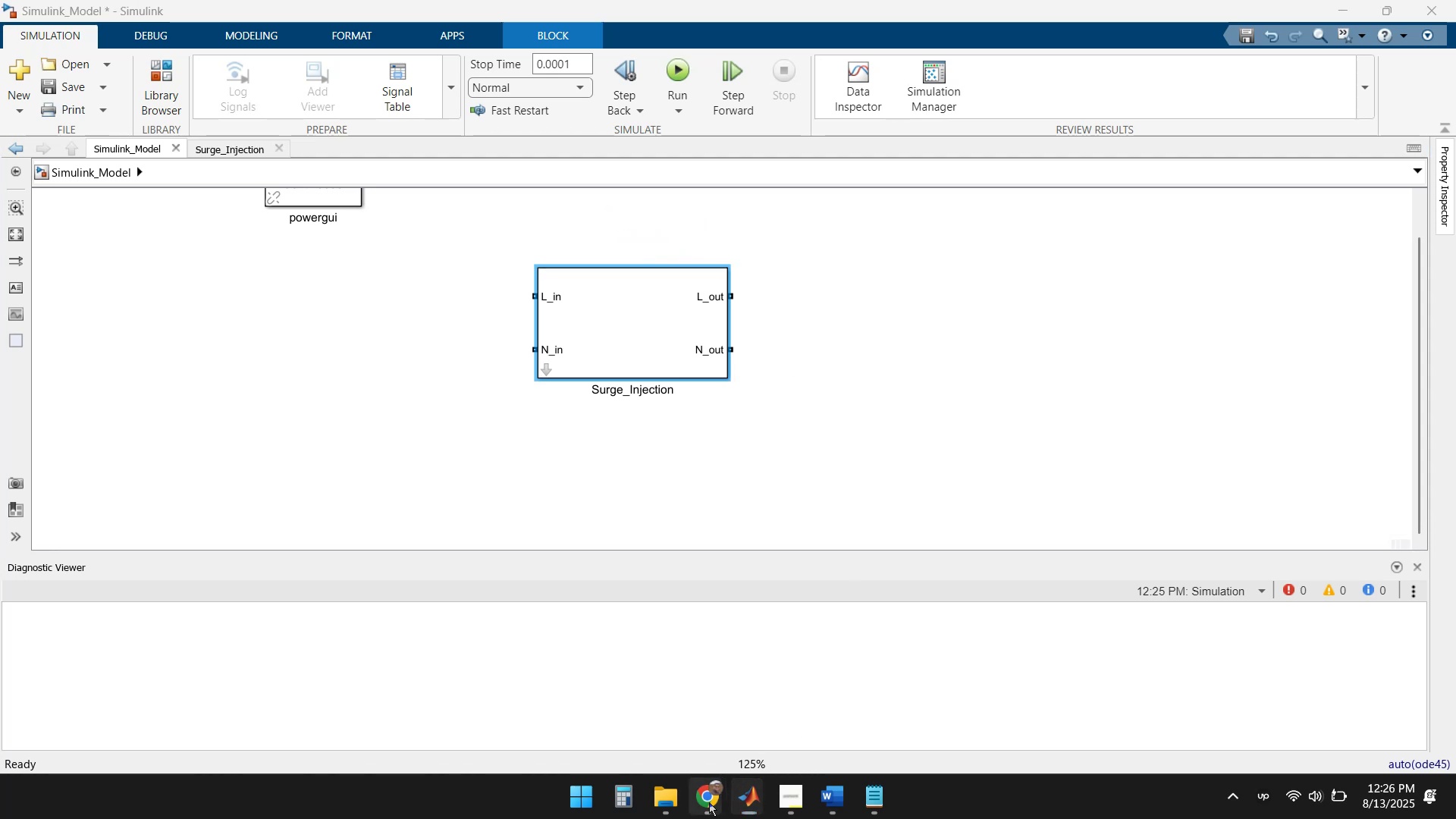 
double_click([630, 710])
 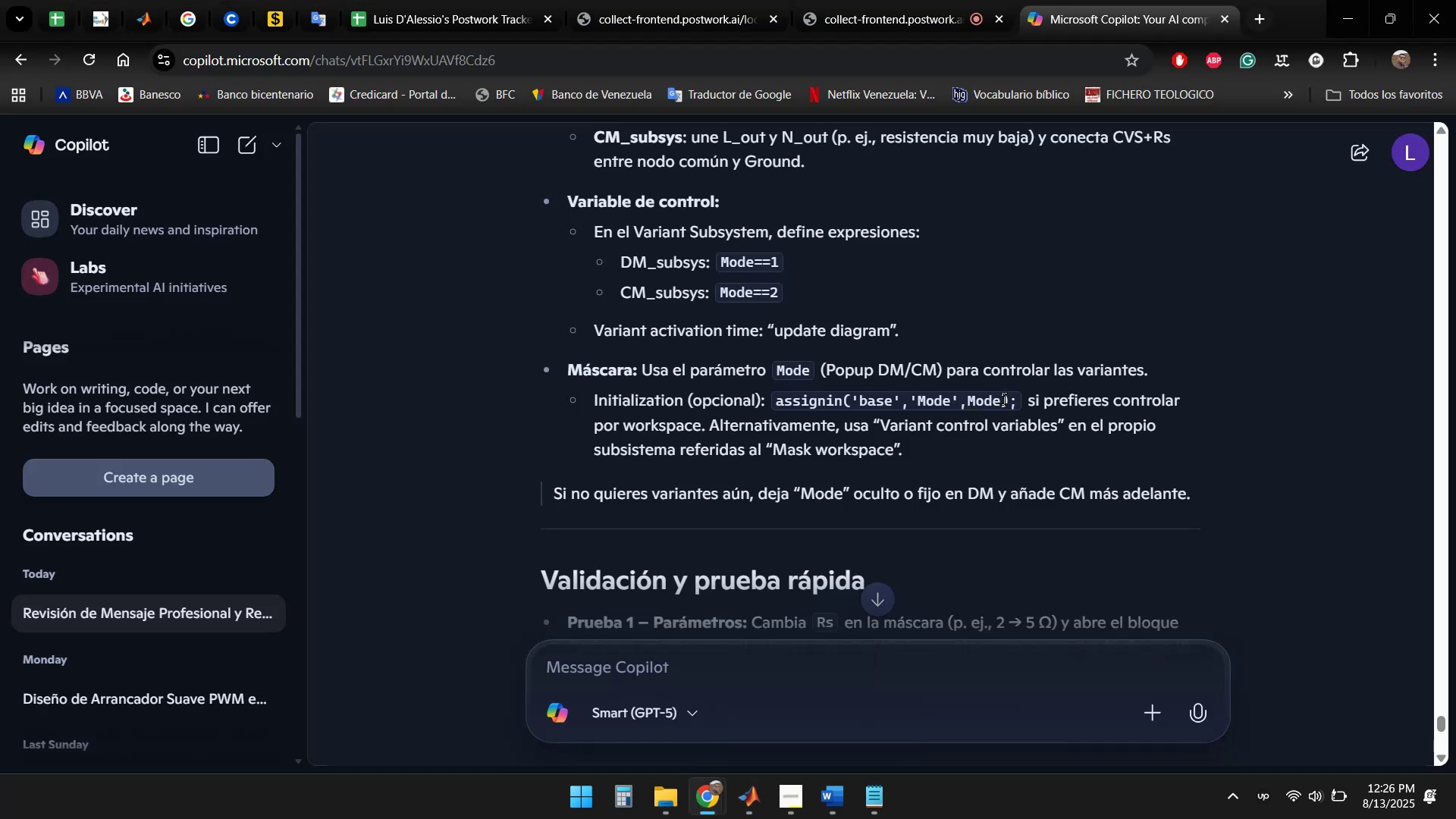 
scroll: coordinate [1134, 355], scroll_direction: down, amount: 3.0
 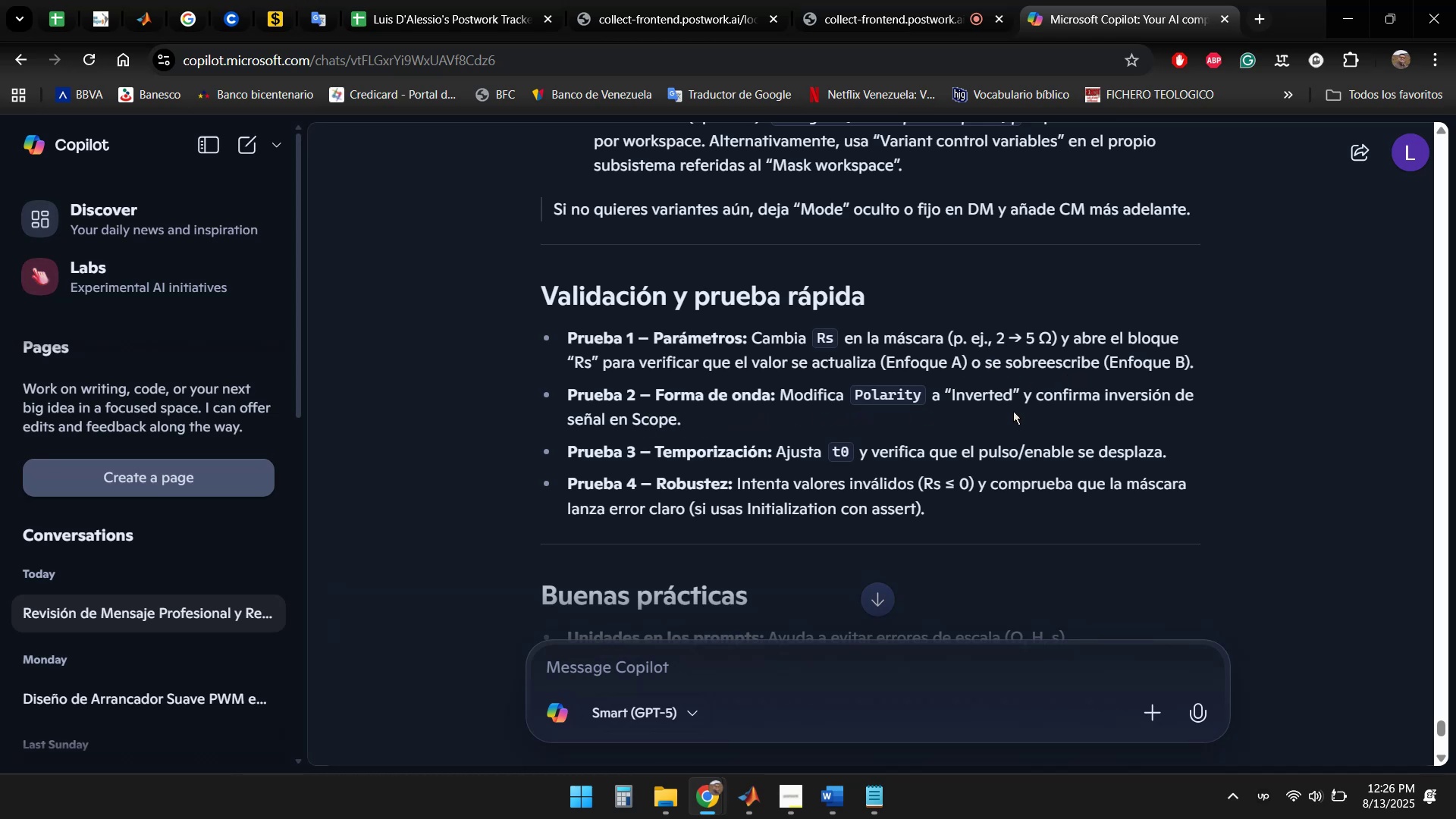 
wait(23.43)
 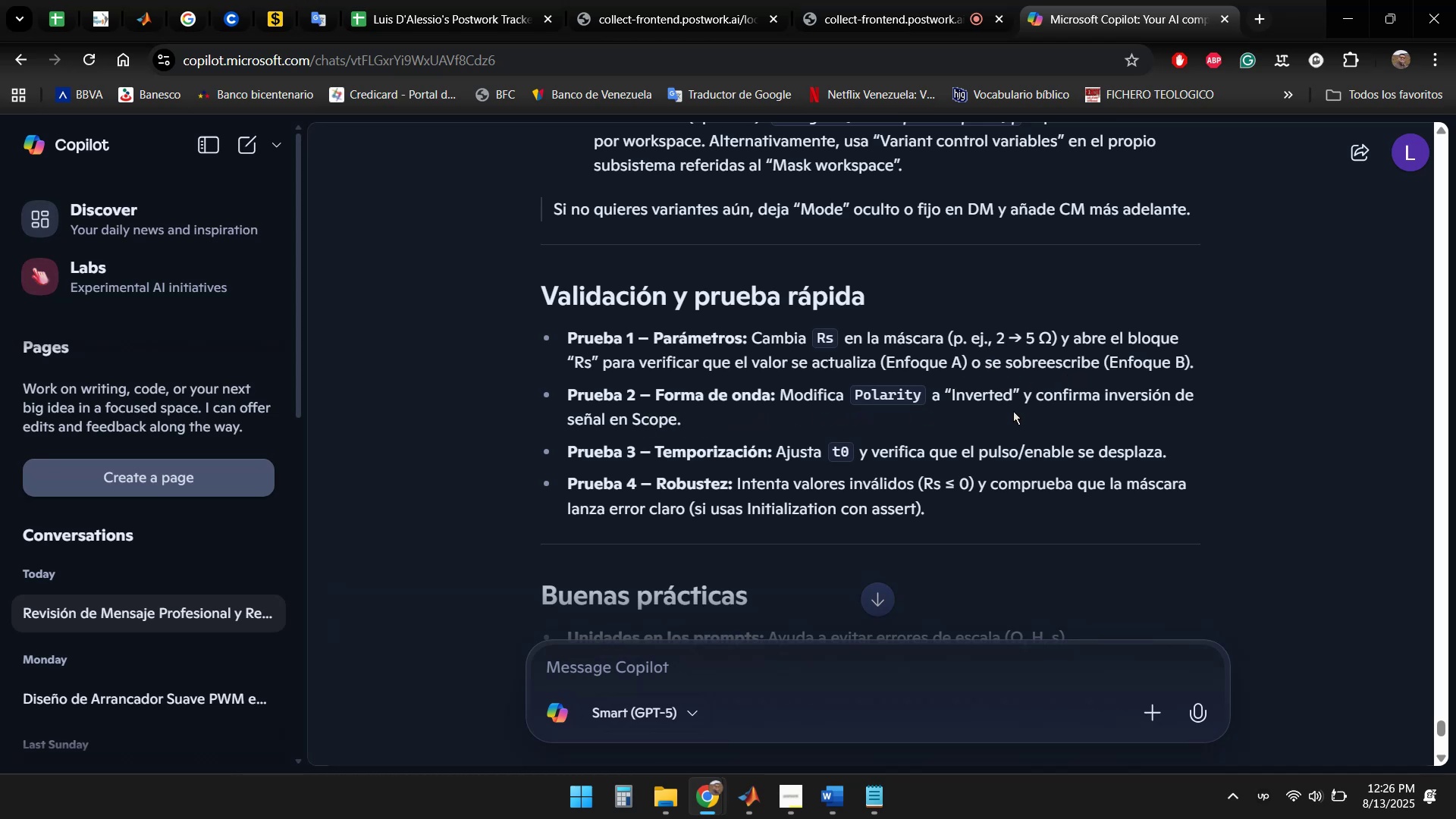 
left_click([748, 805])
 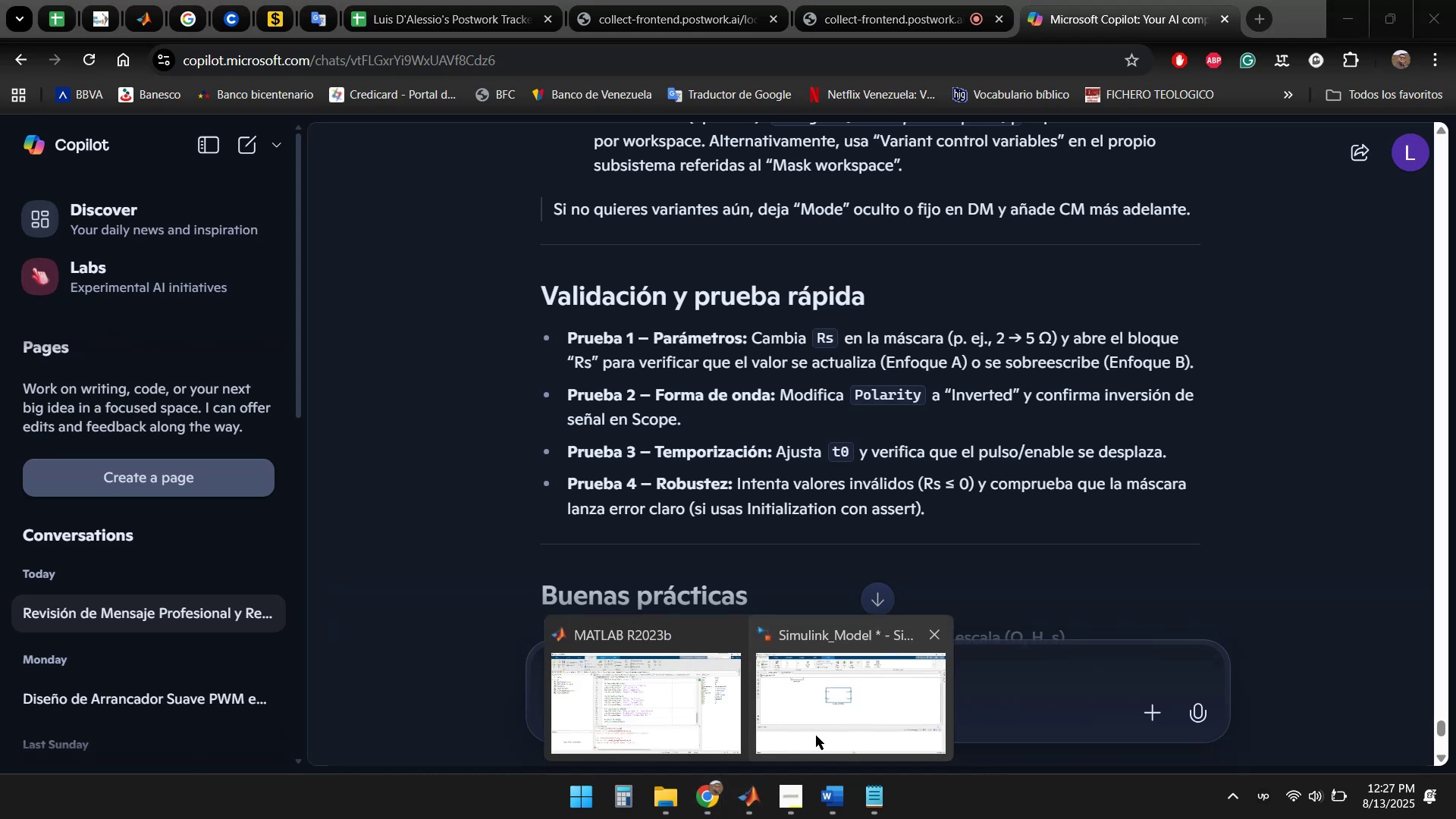 
left_click([837, 715])
 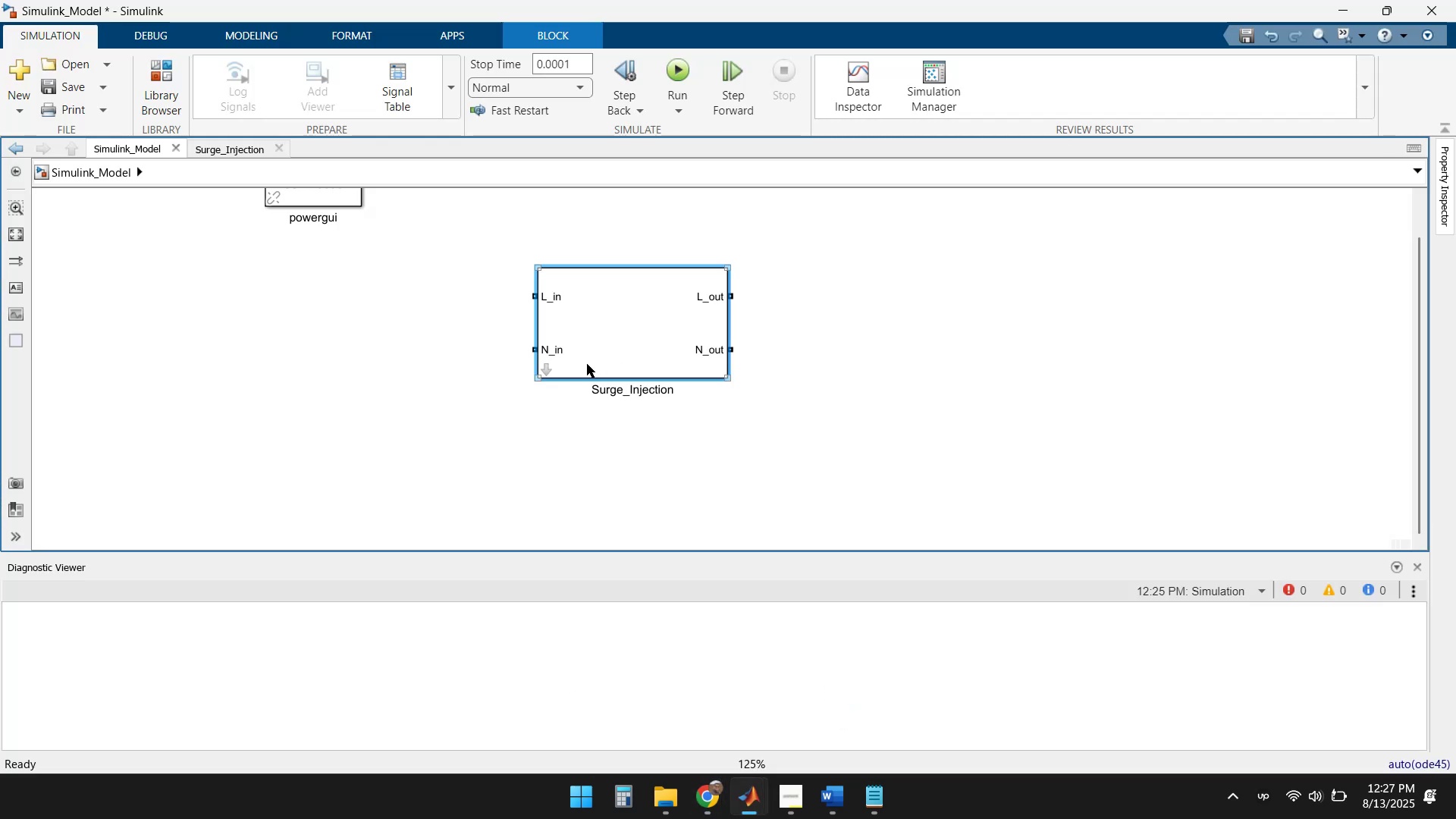 
double_click([625, 352])
 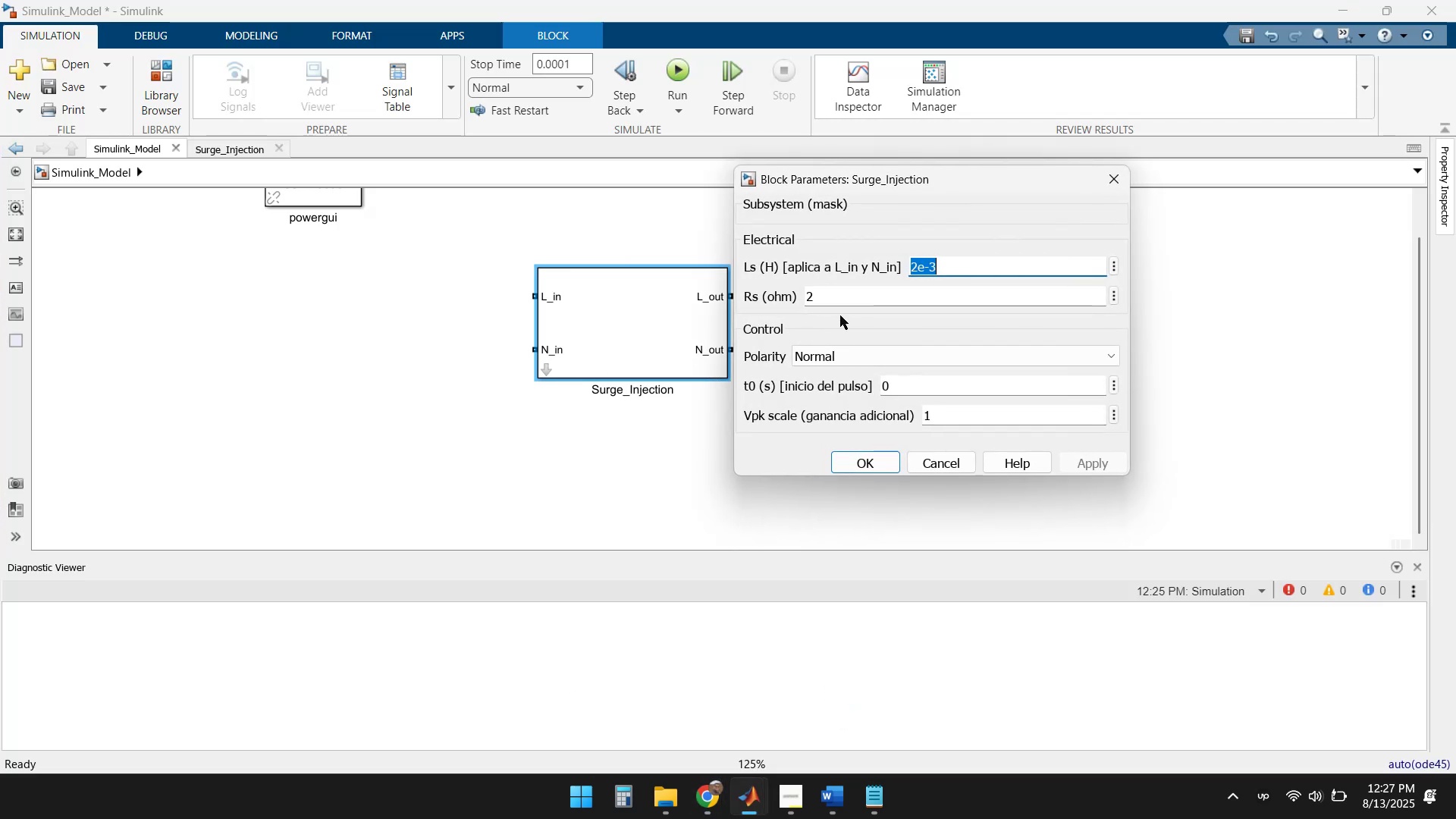 
left_click([843, 303])
 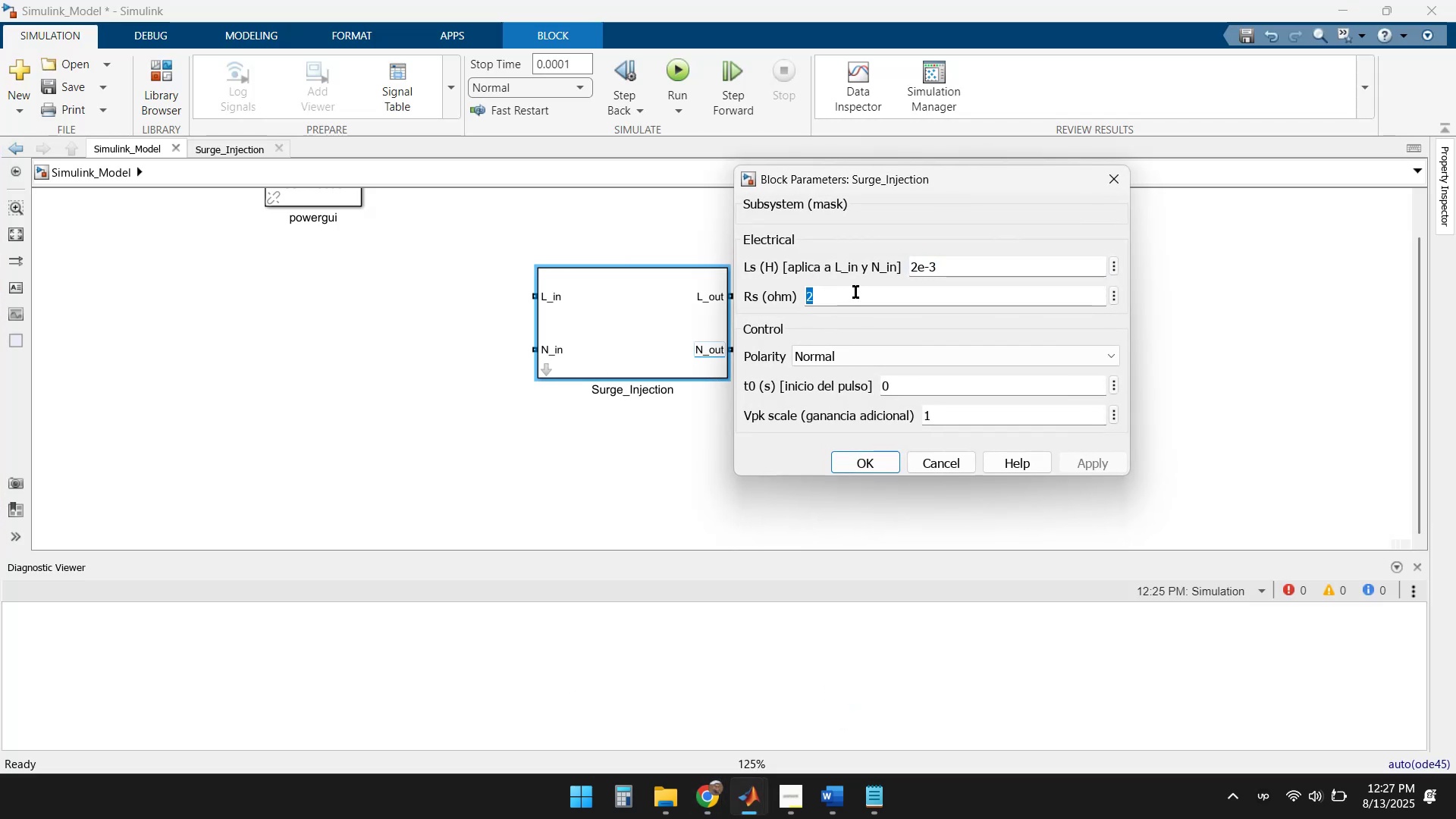 
key(Numpad1)
 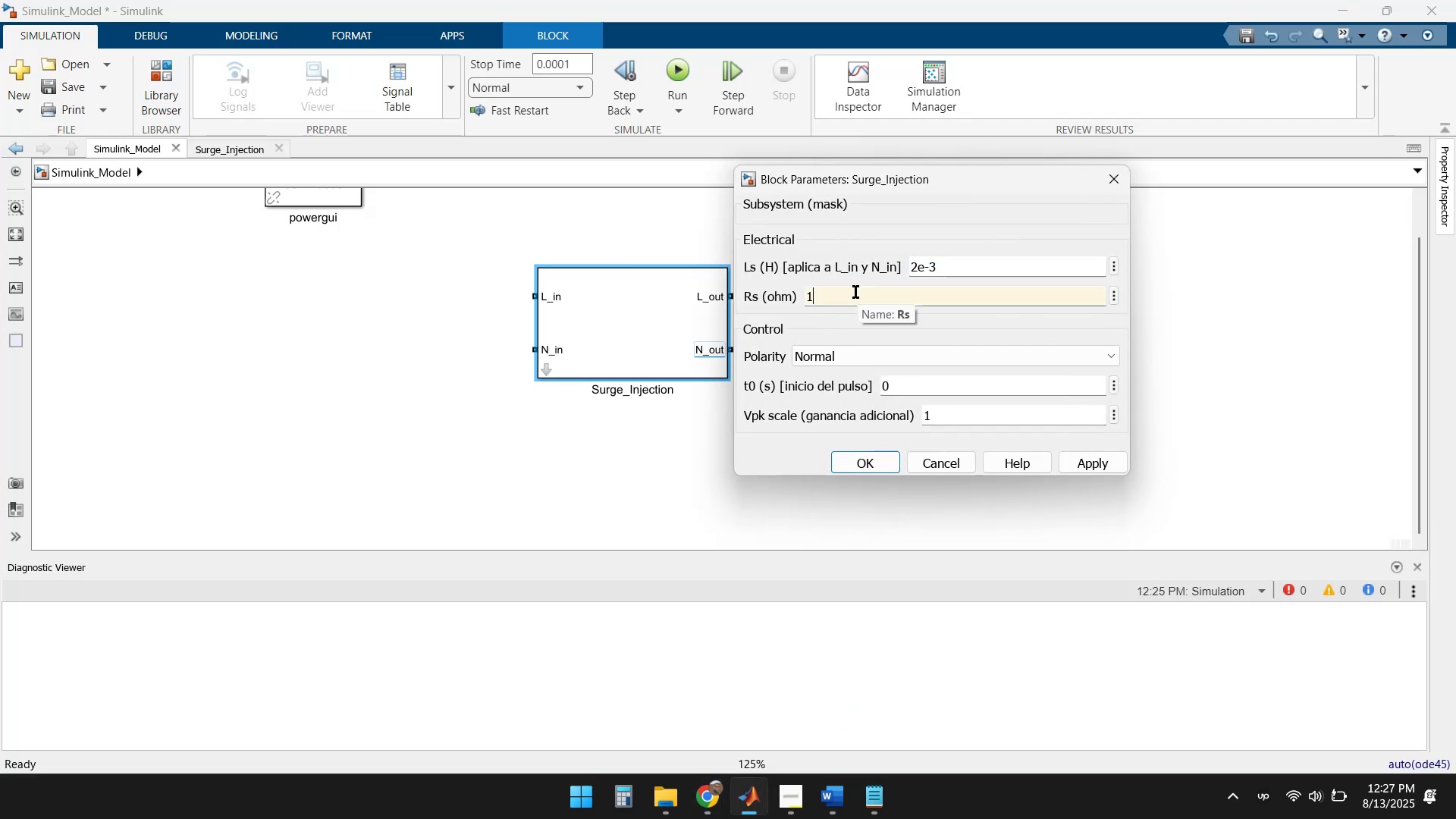 
key(Numpad0)
 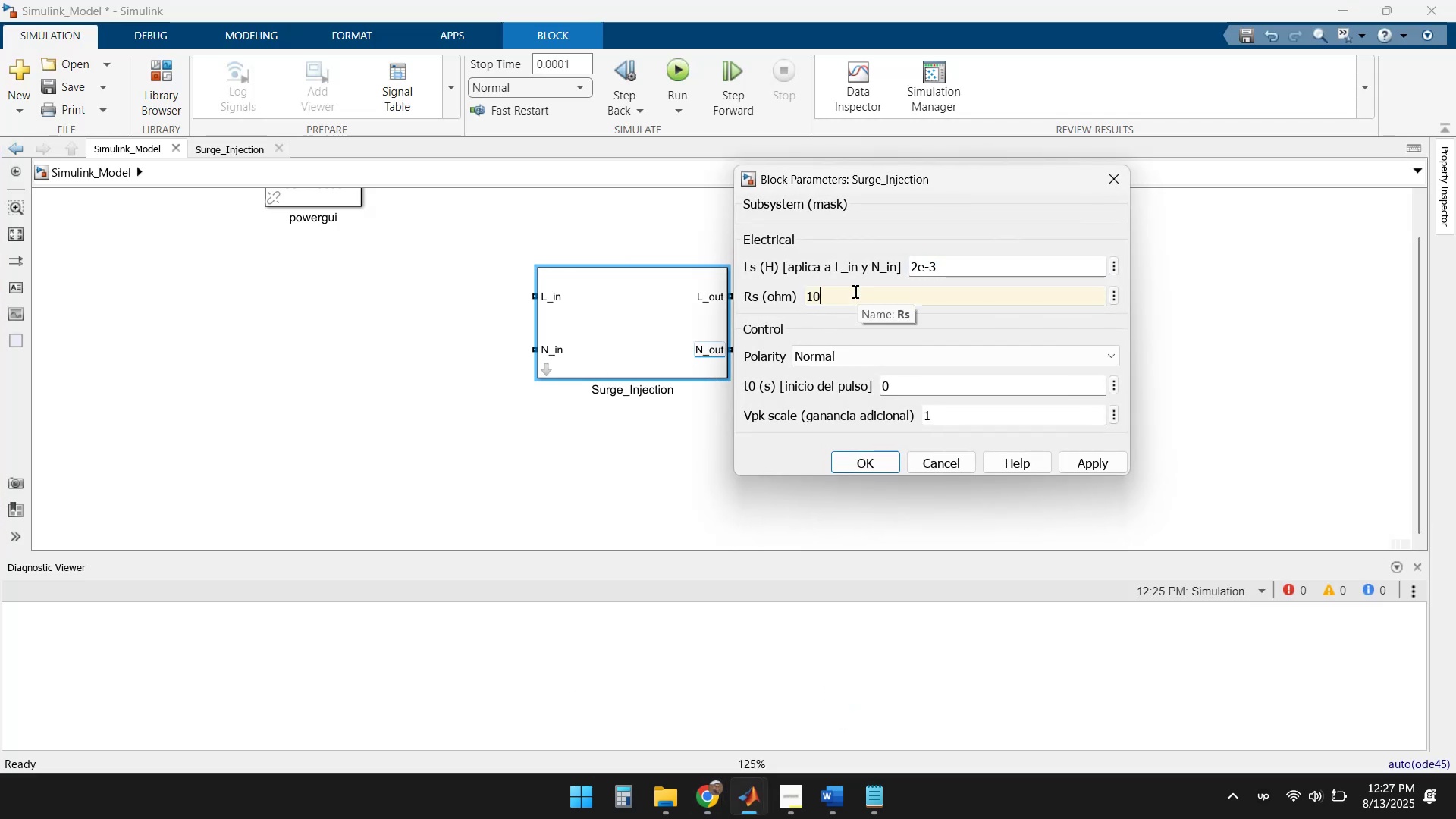 
key(Enter)
 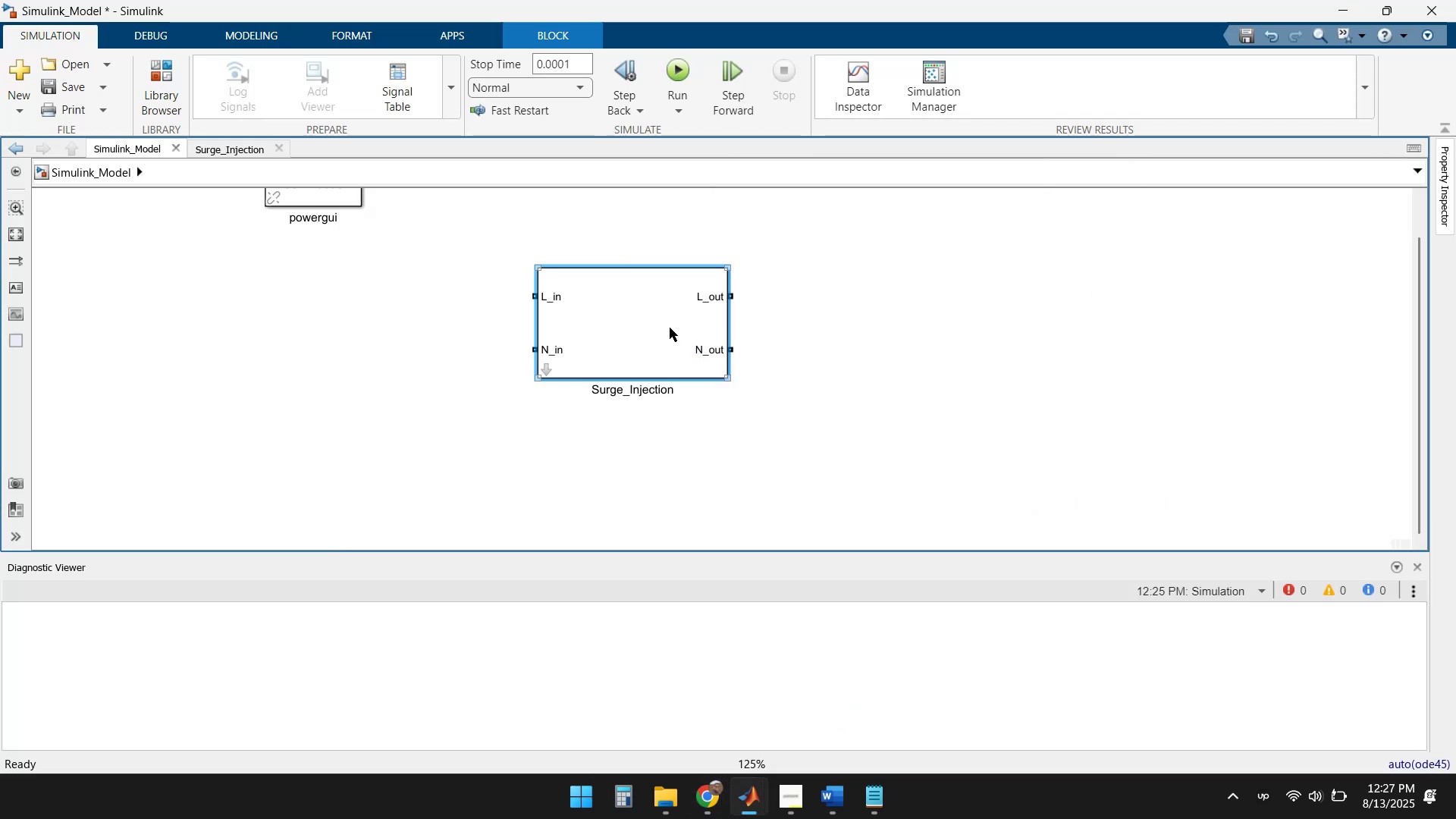 
left_click([648, 325])
 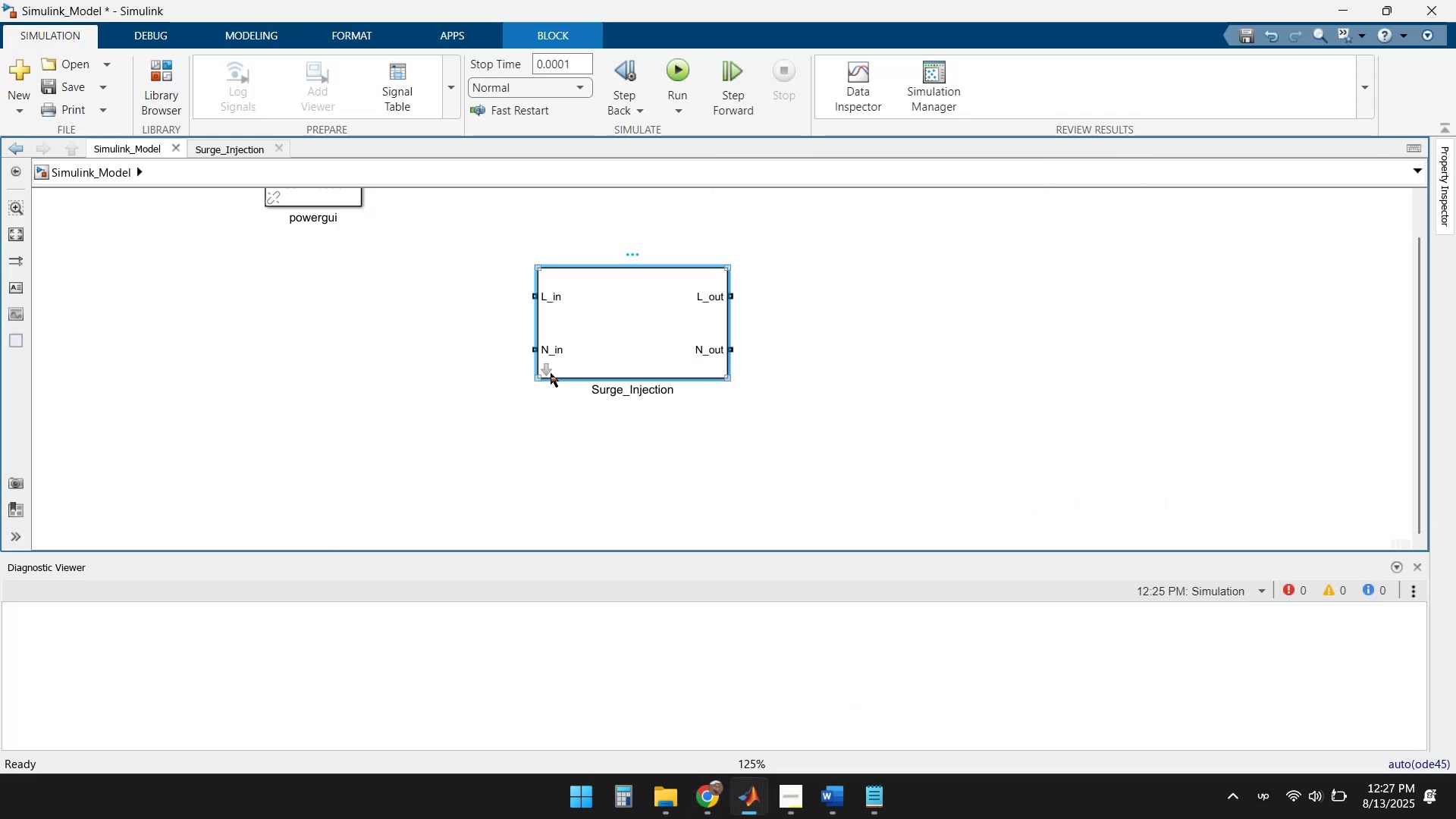 
left_click([548, 373])
 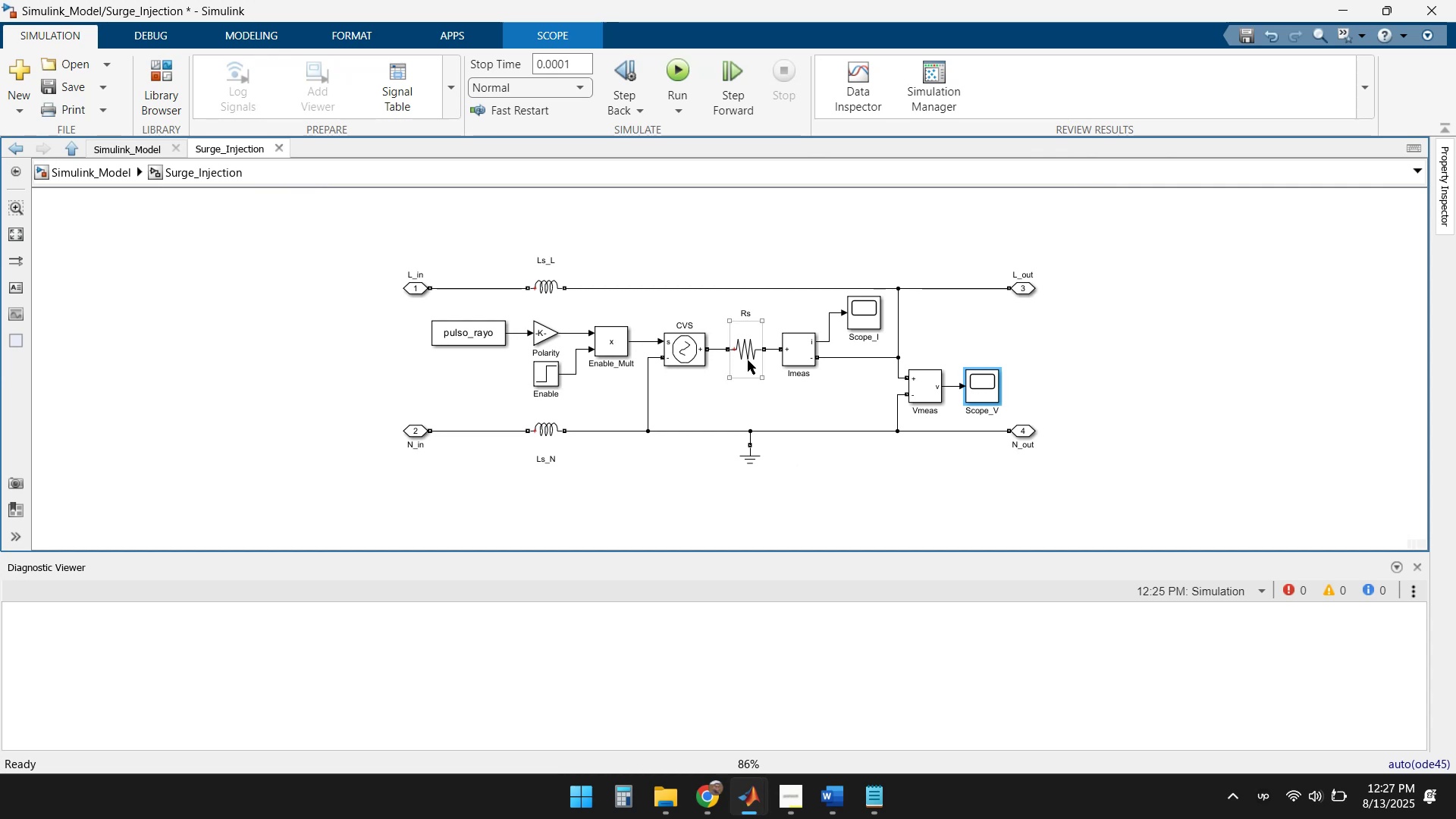 
double_click([745, 352])
 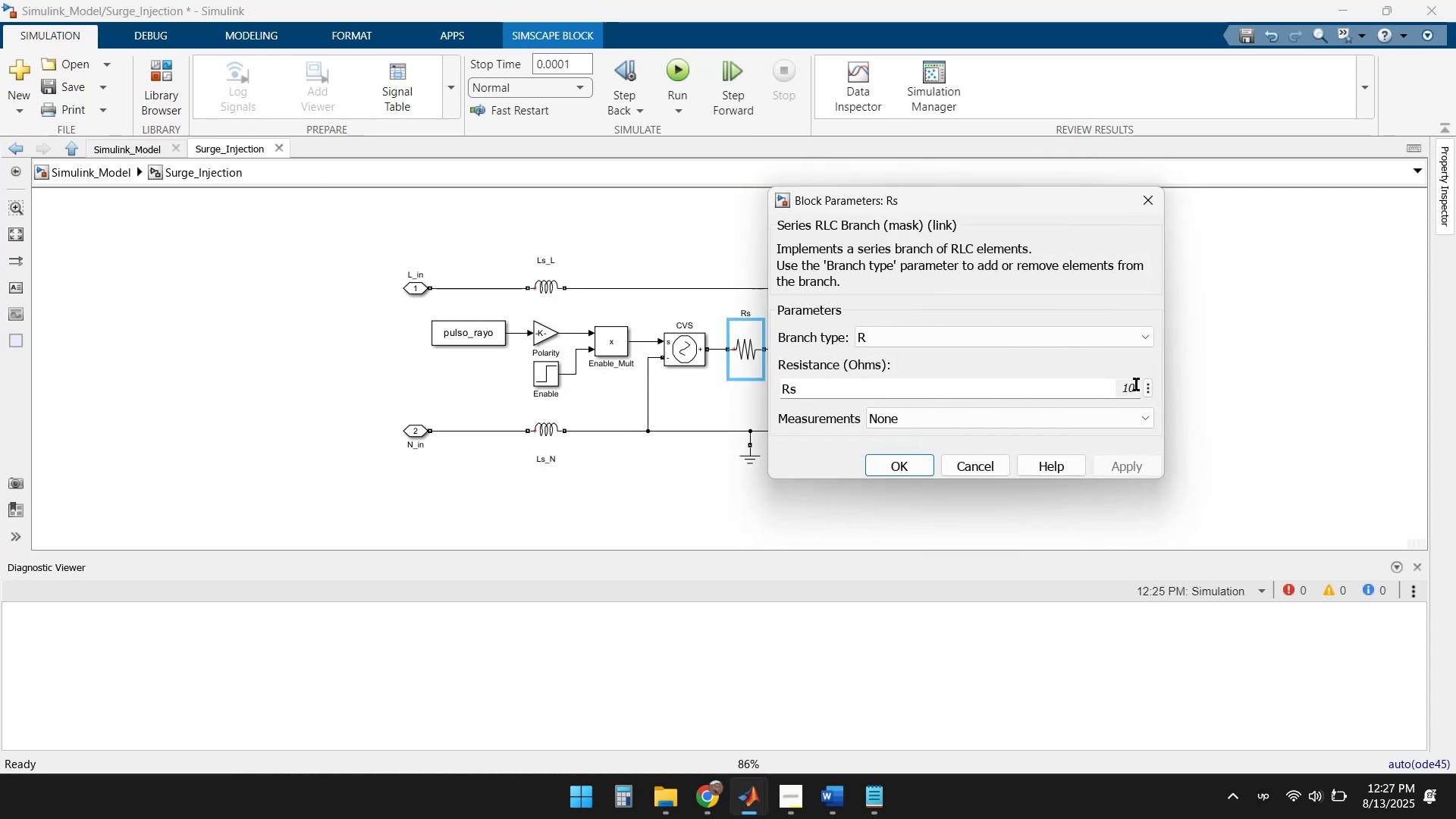 
left_click([974, 468])
 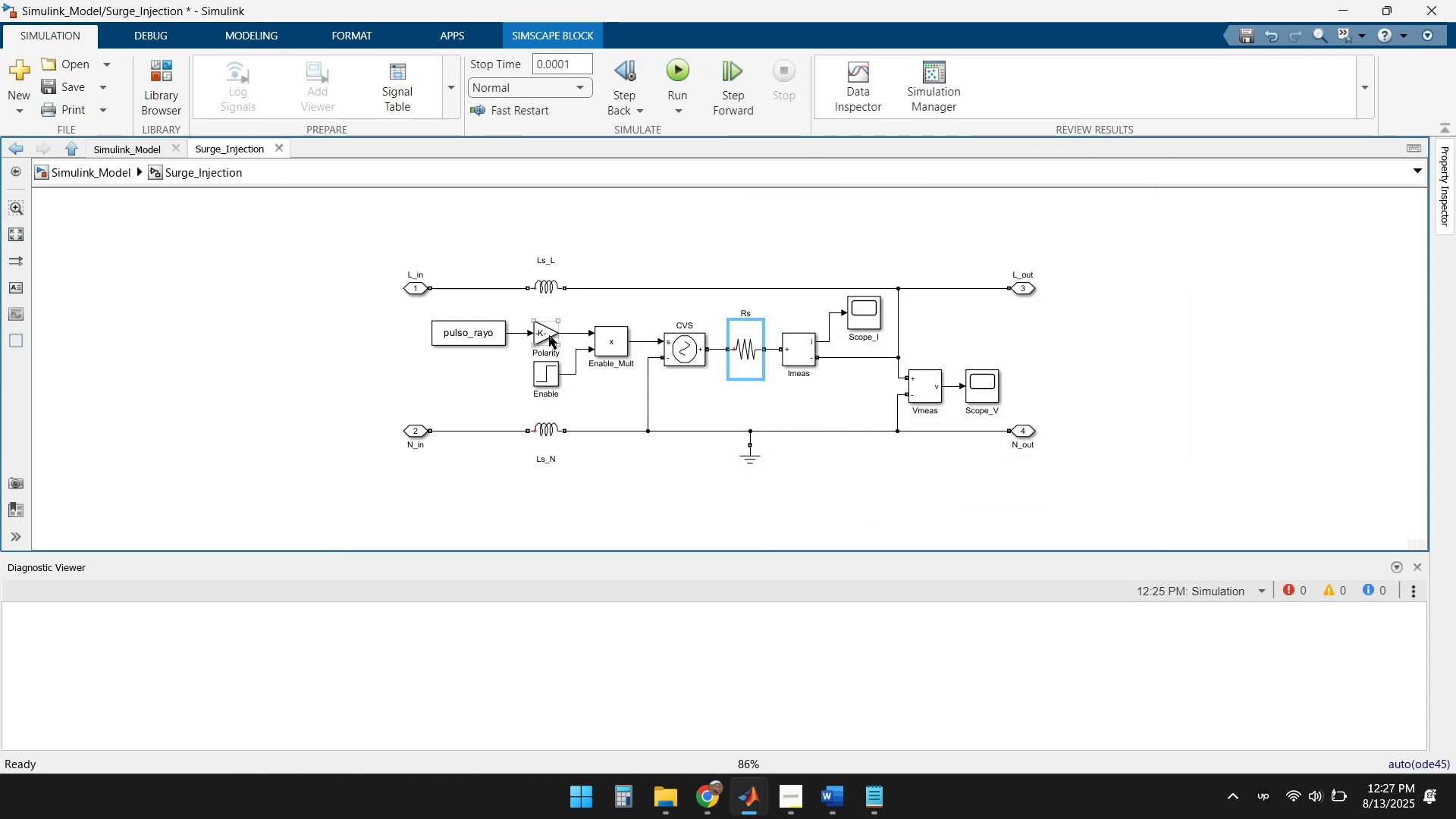 
double_click([549, 335])
 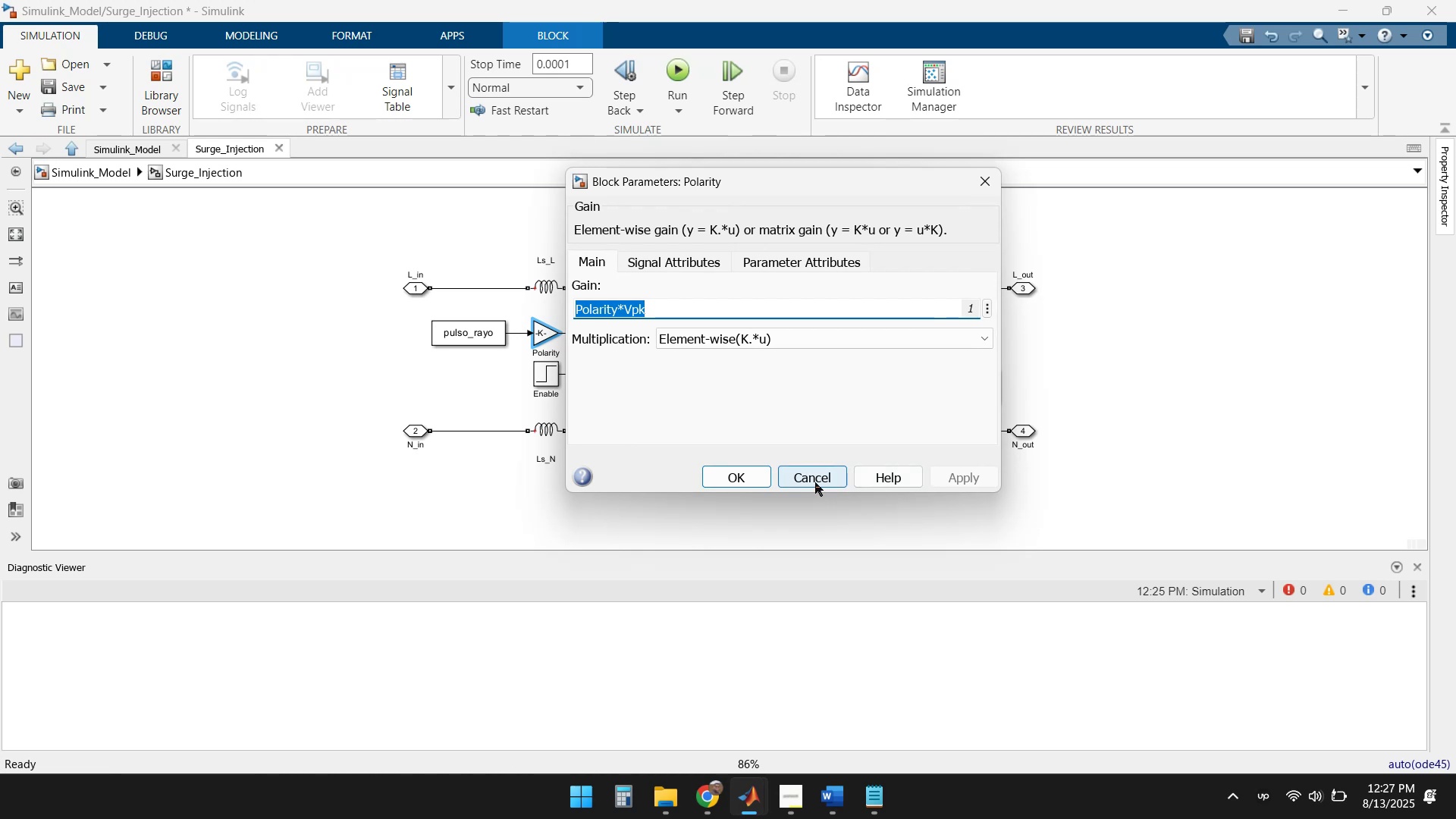 
wait(5.9)
 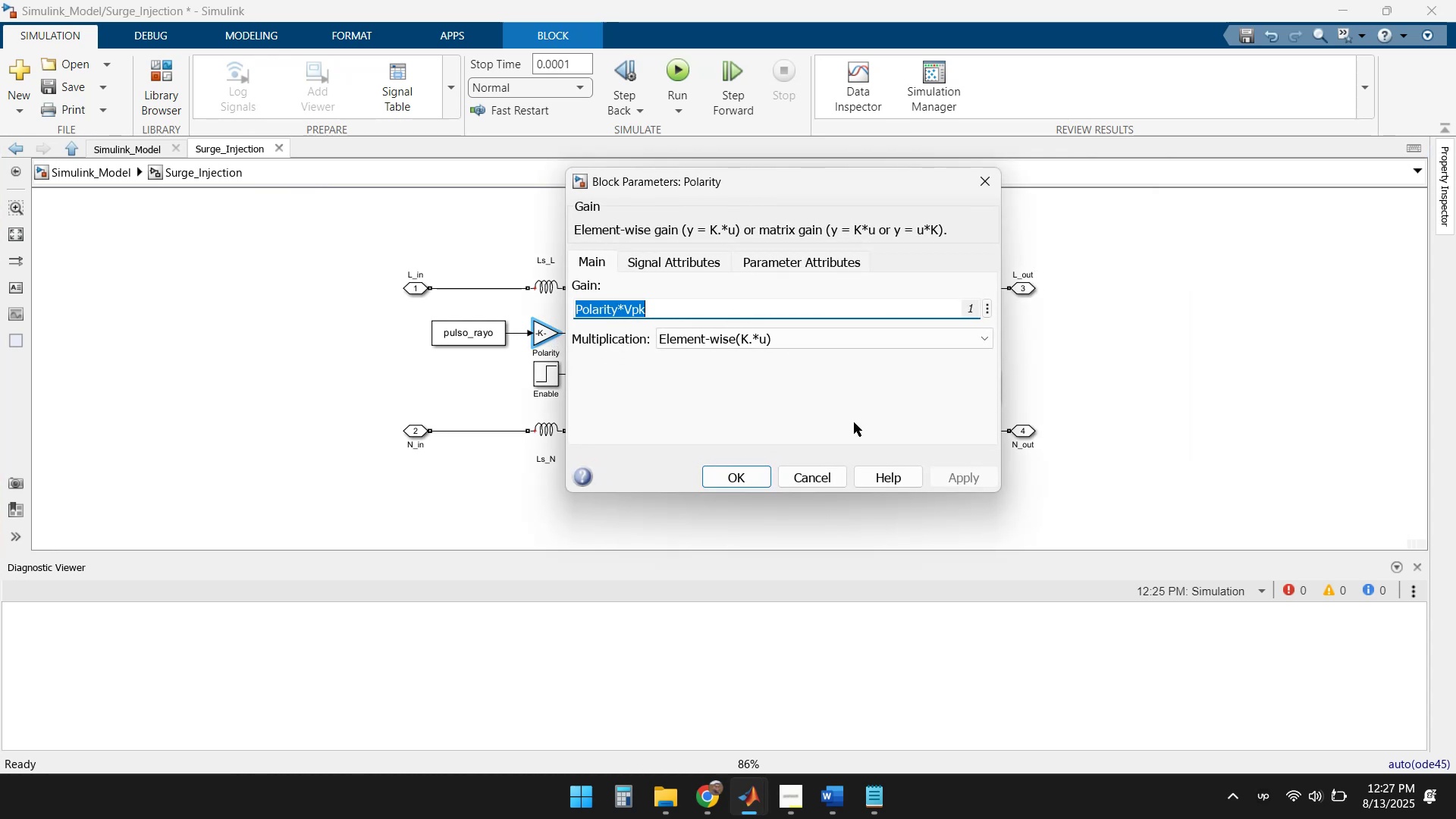 
left_click([815, 482])
 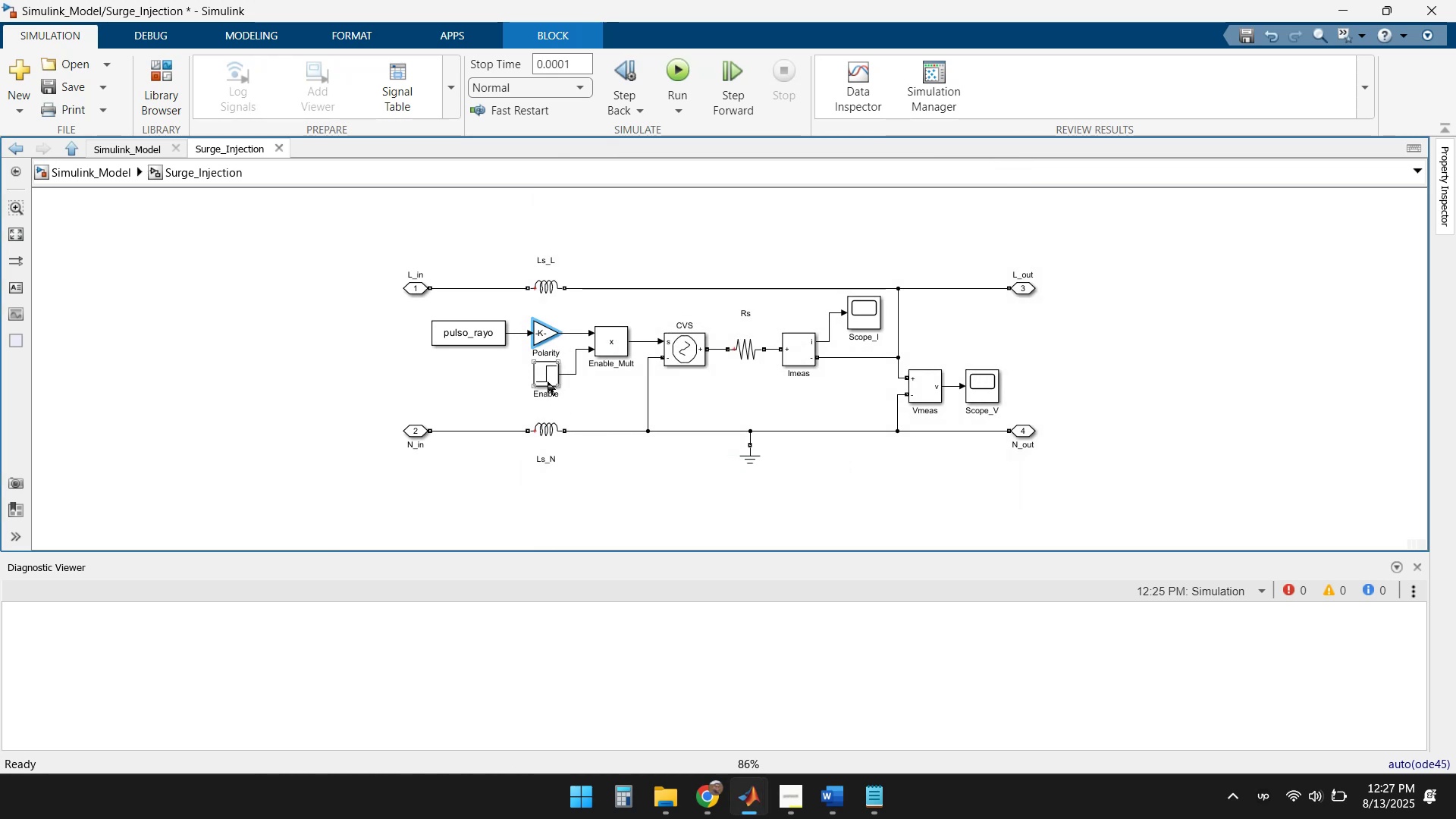 
double_click([548, 381])
 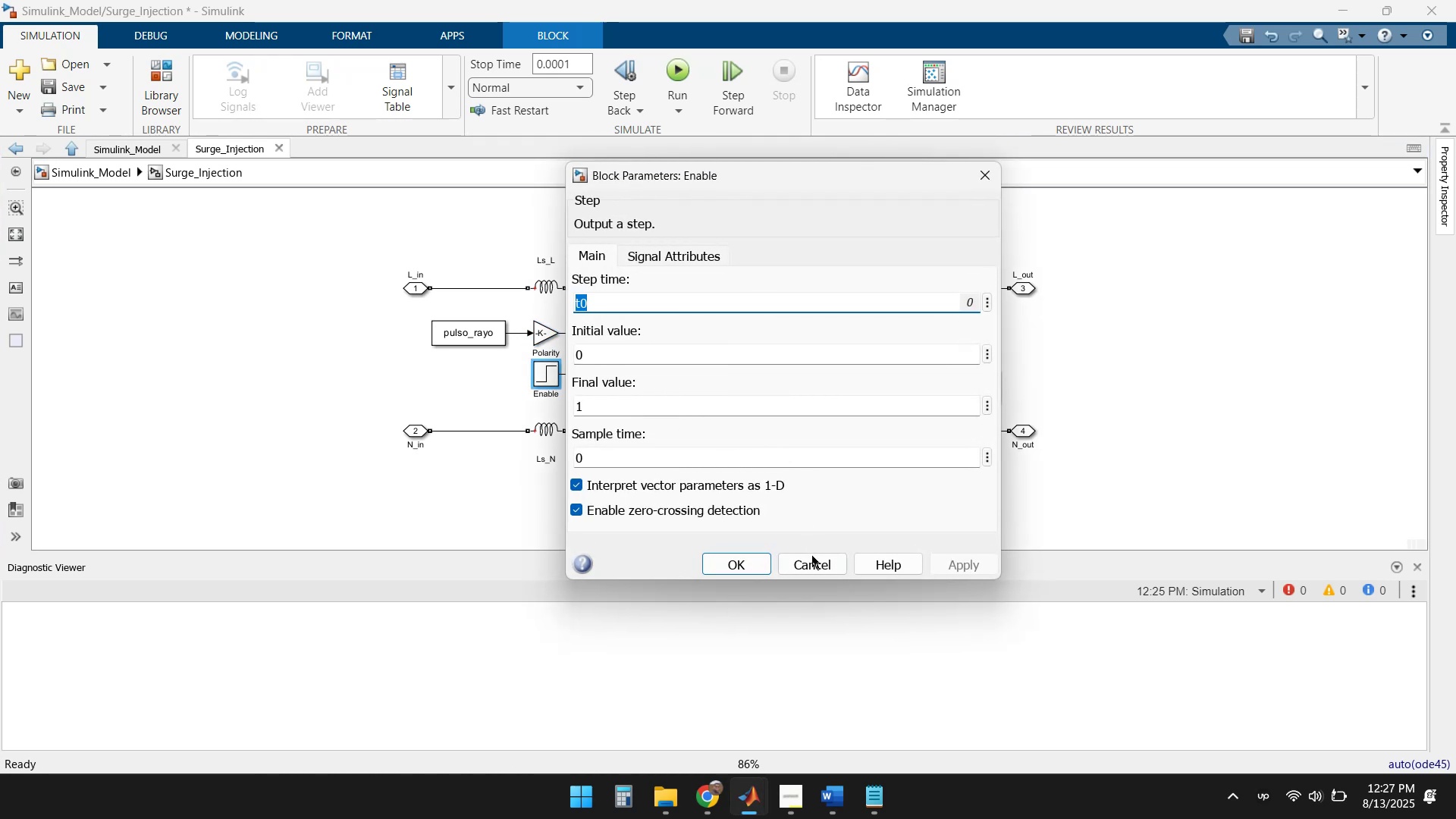 
left_click([817, 567])
 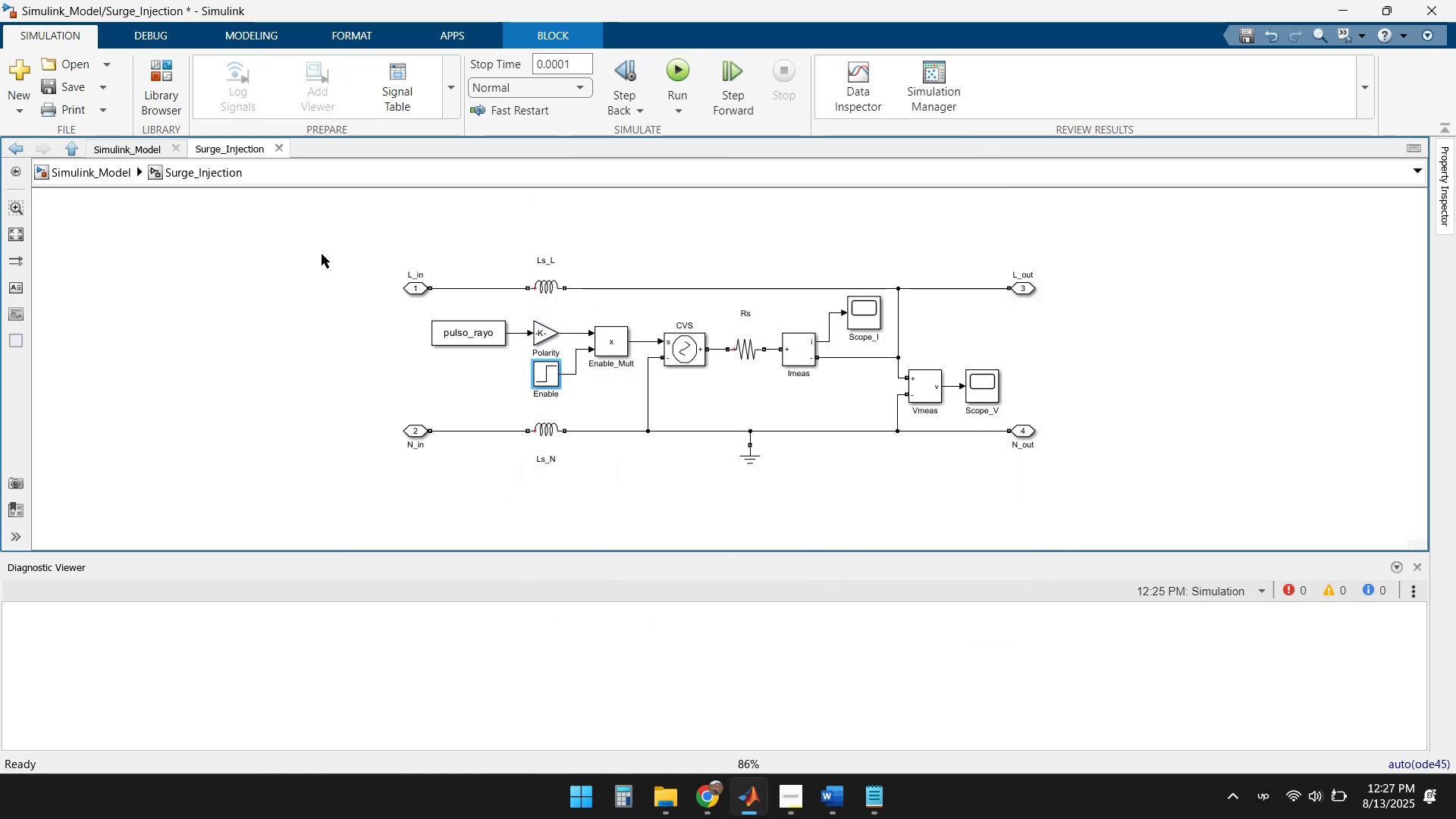 
left_click([89, 173])
 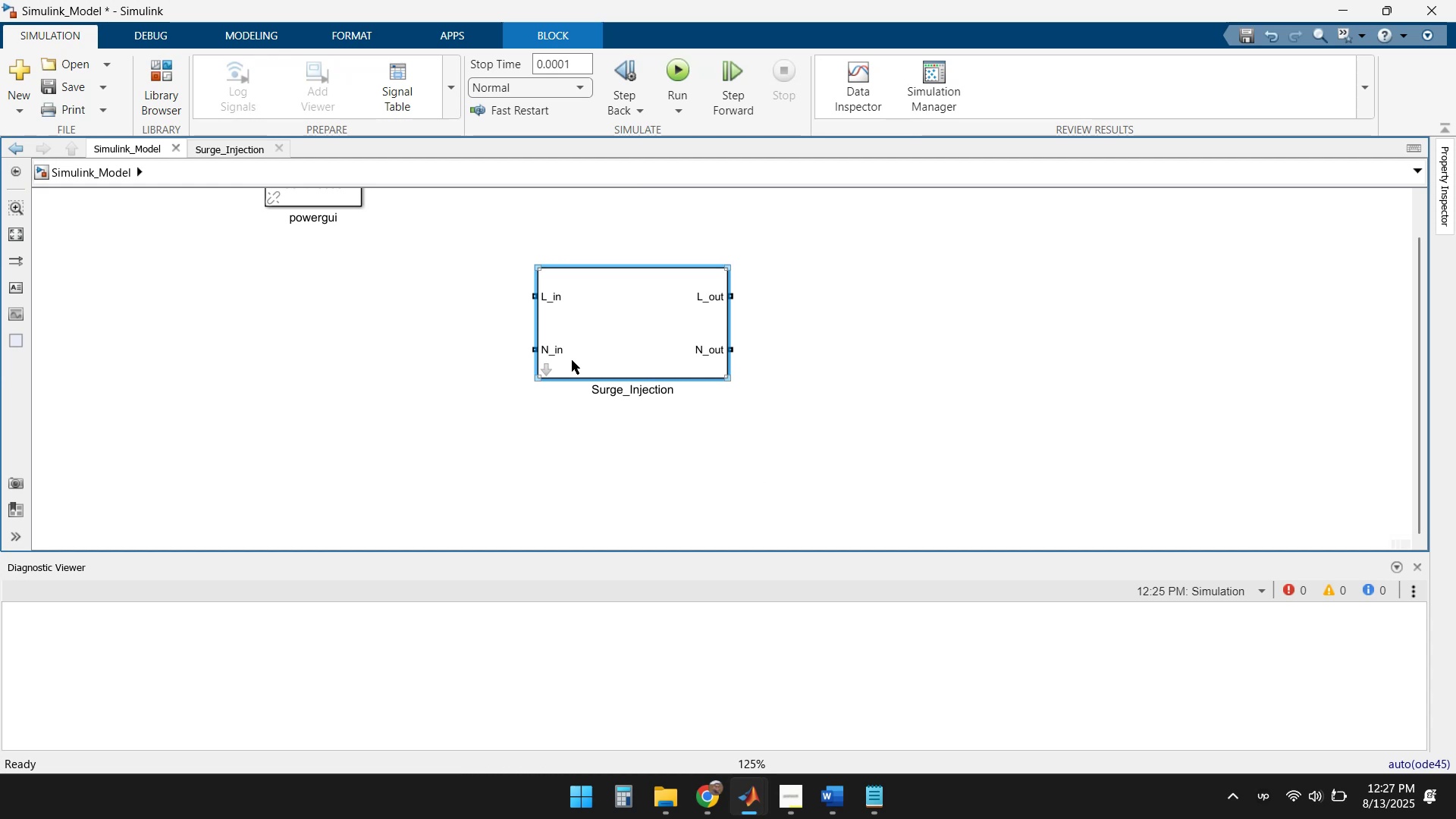 
double_click([620, 340])
 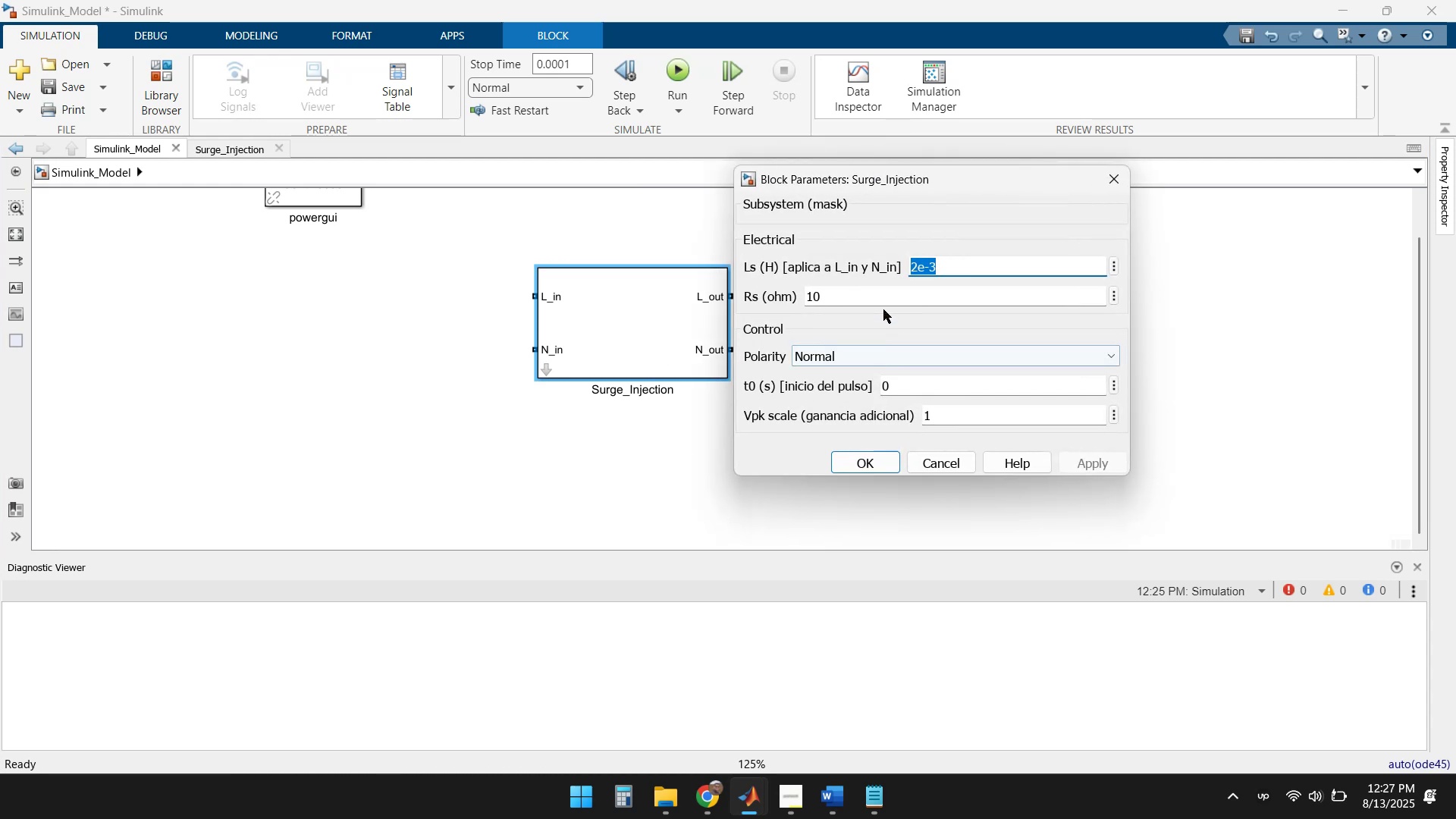 
left_click([874, 293])
 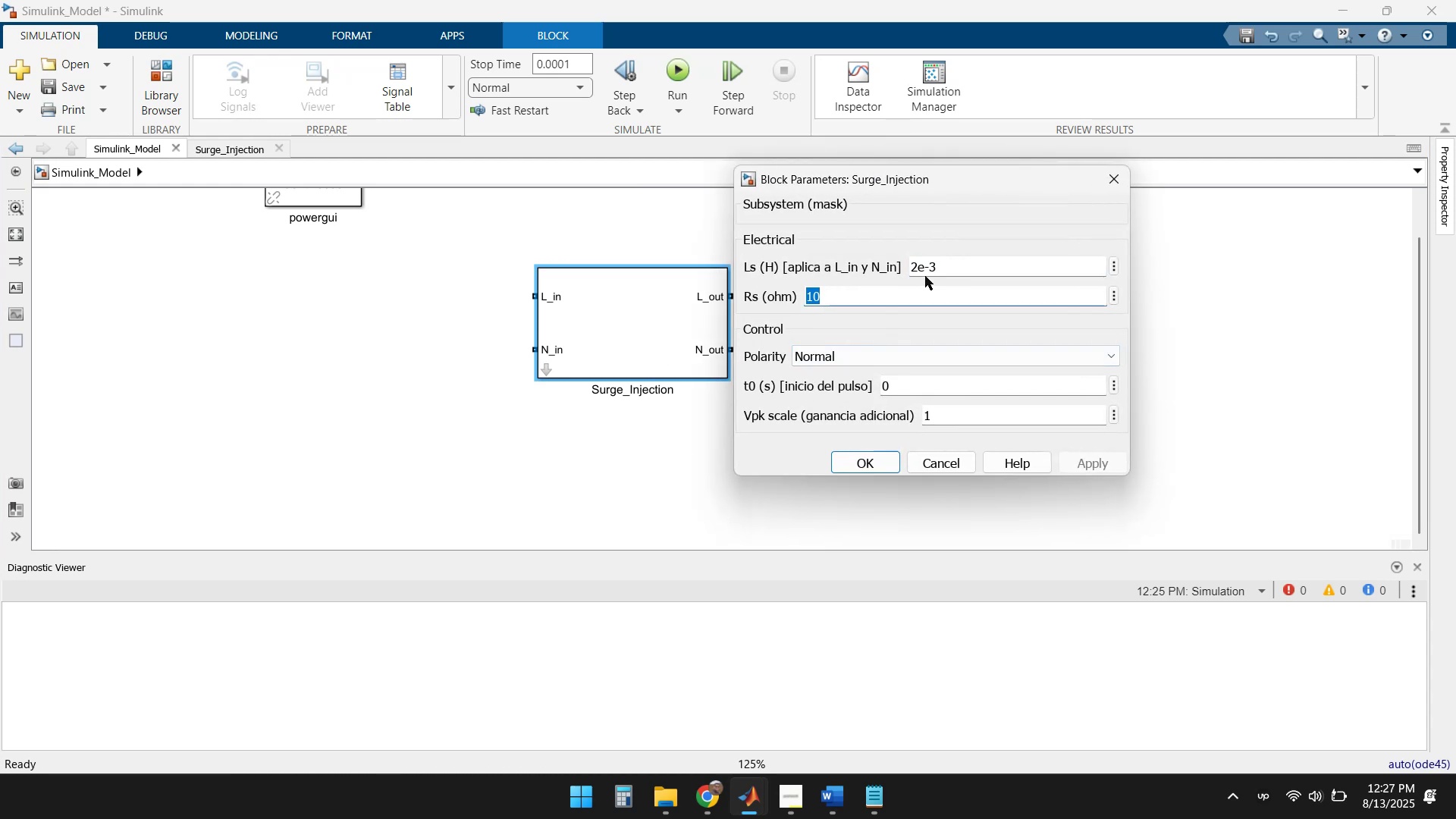 
left_click([915, 268])
 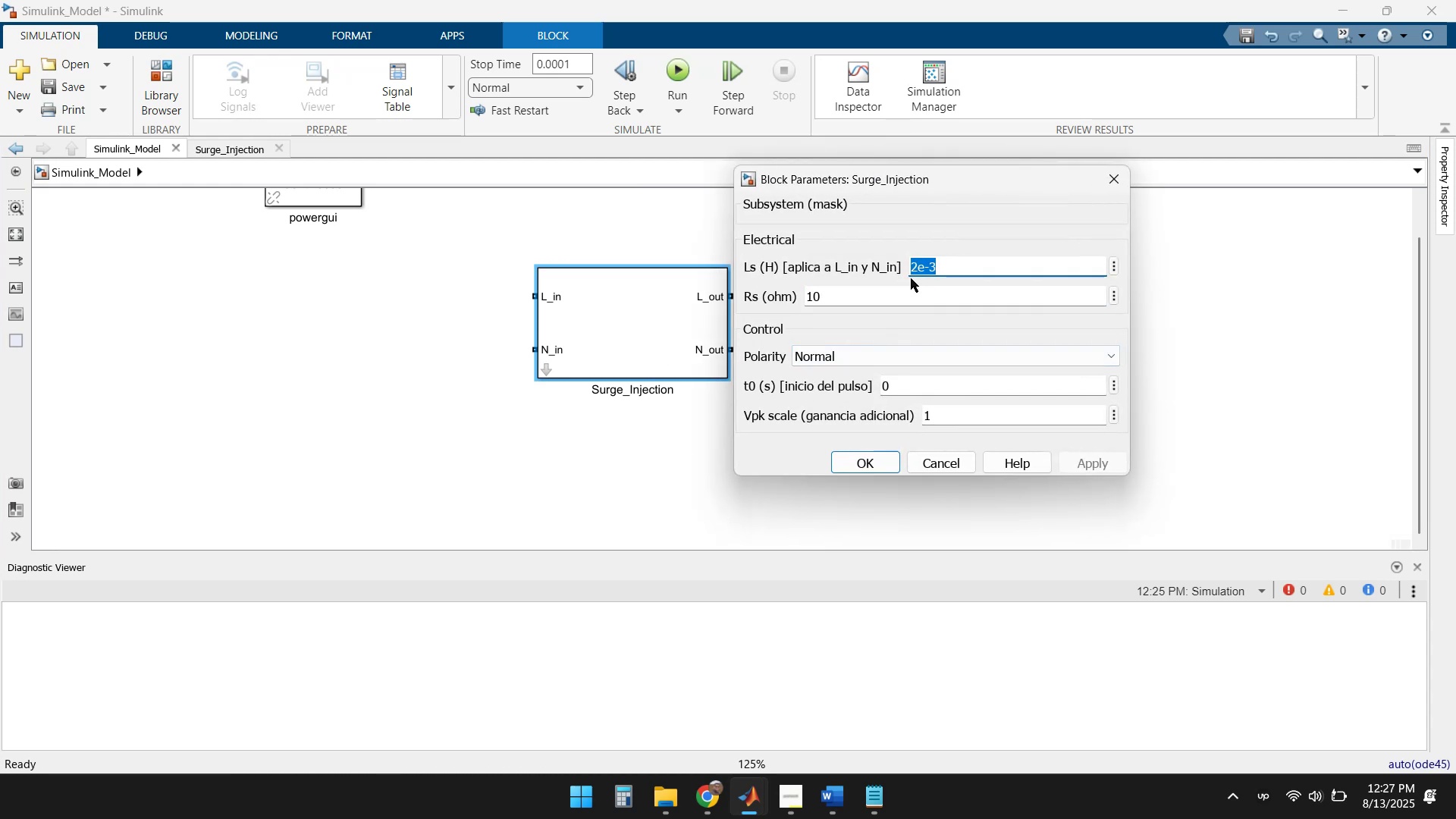 
key(Home)
 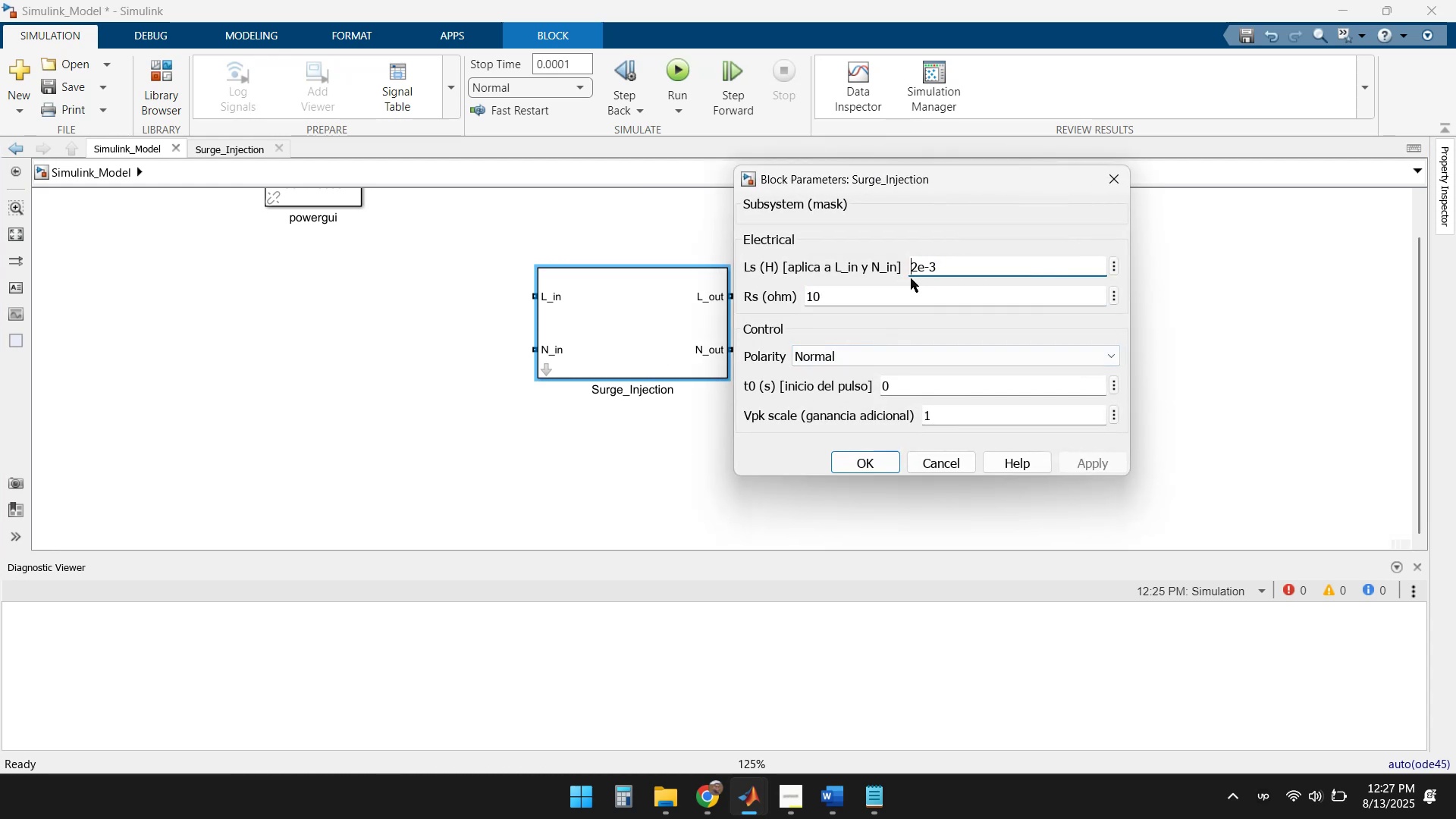 
key(Delete)
 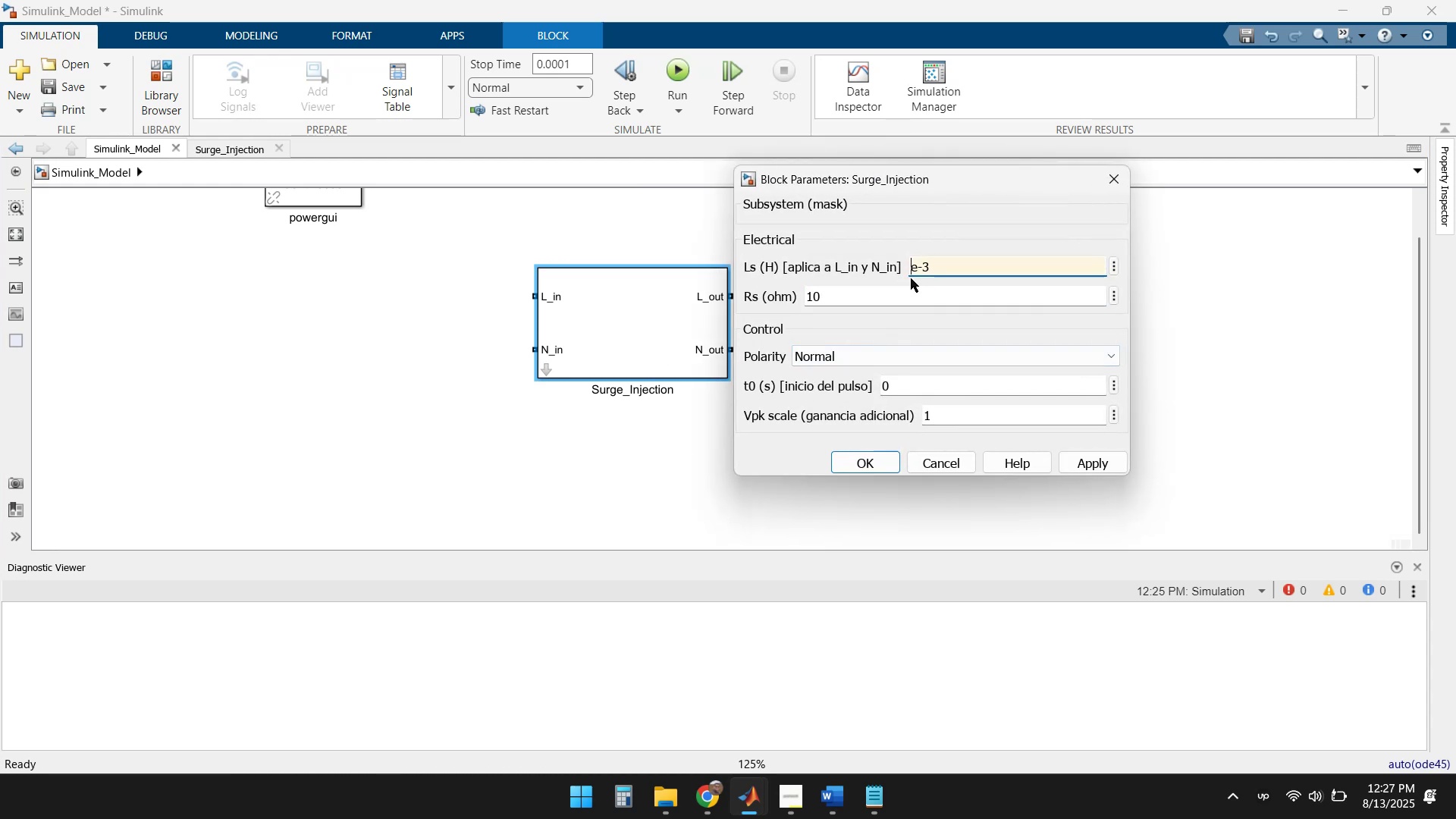 
key(Numpad1)
 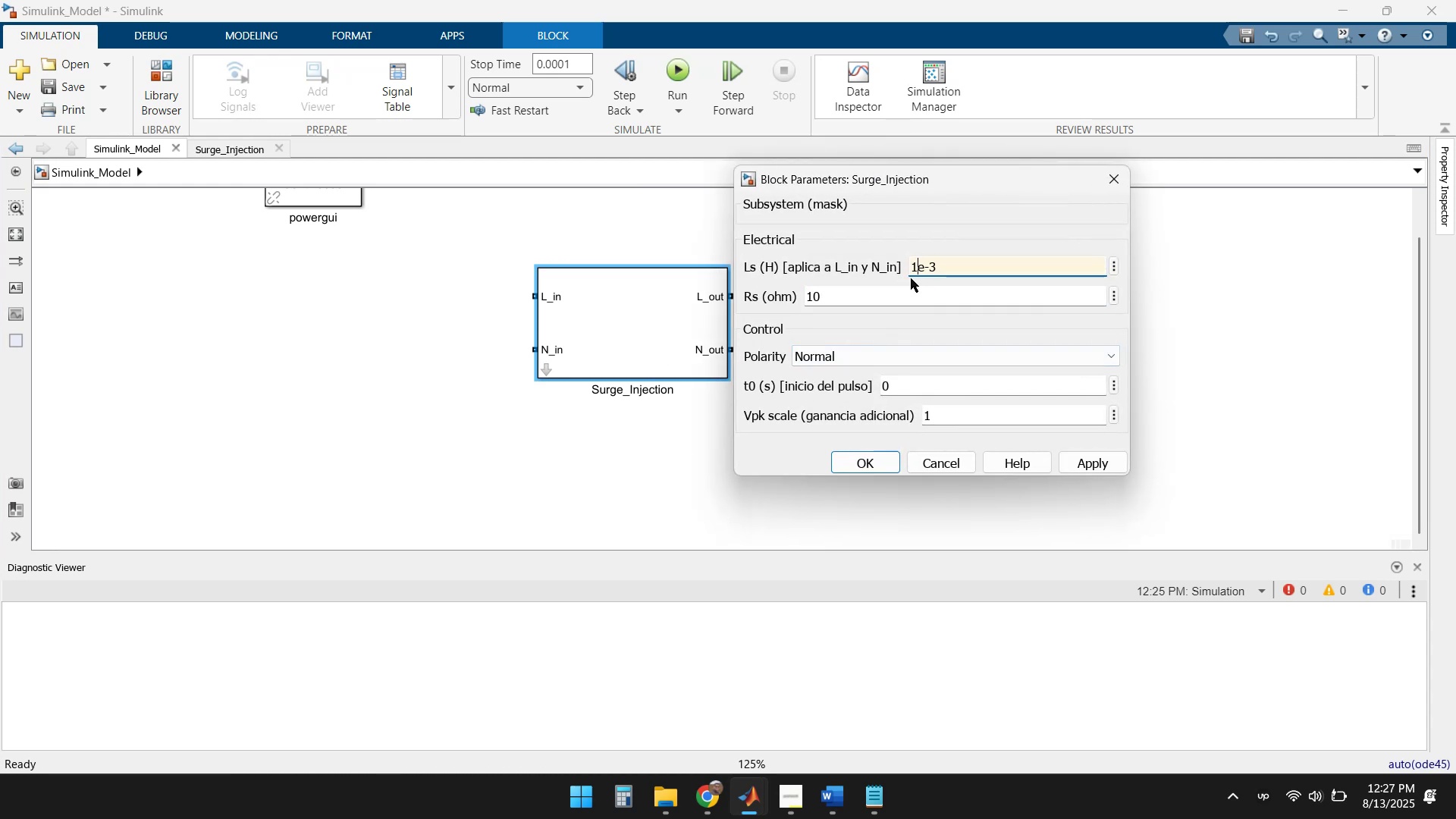 
key(Numpad0)
 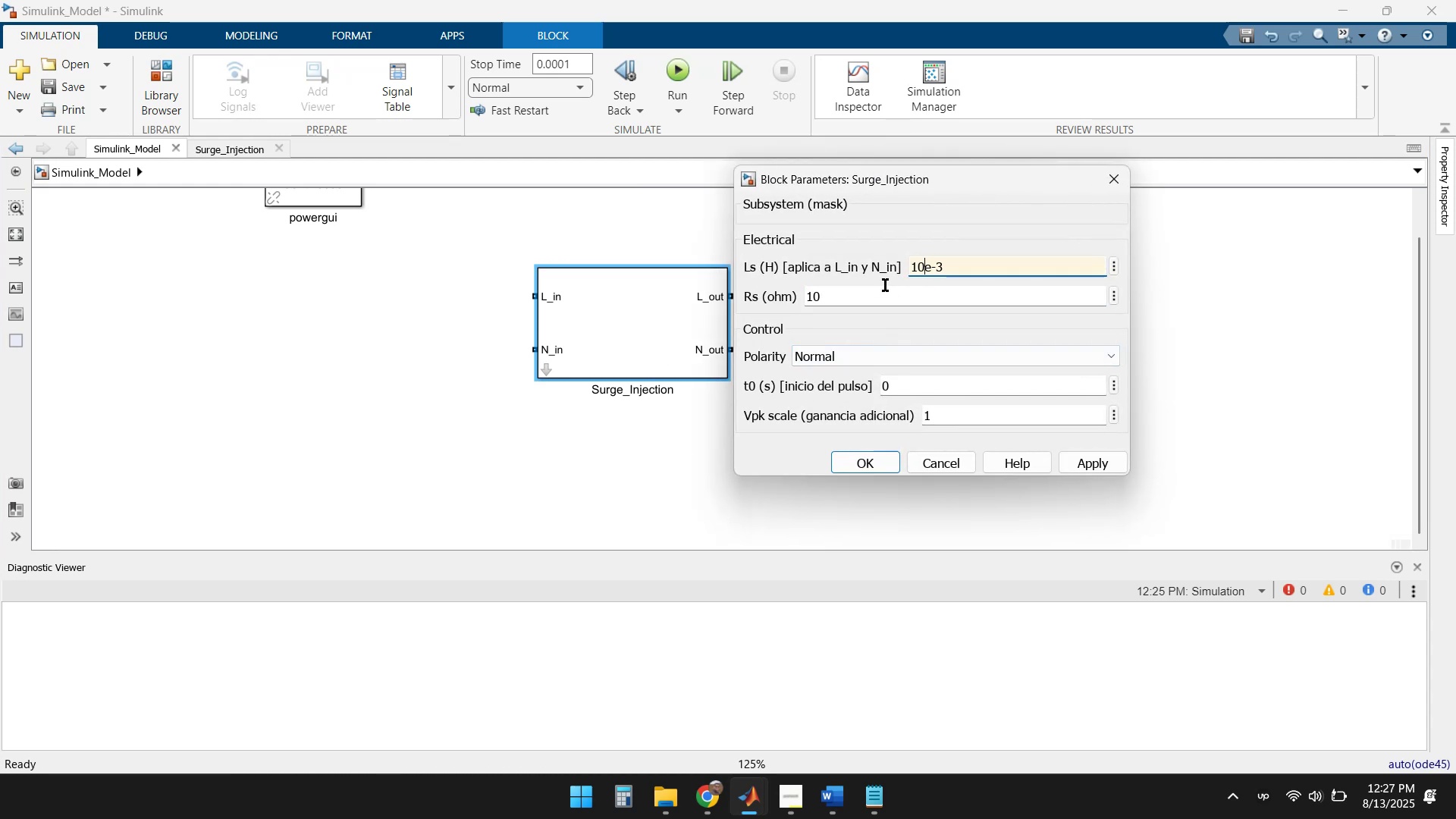 
left_click([871, 291])
 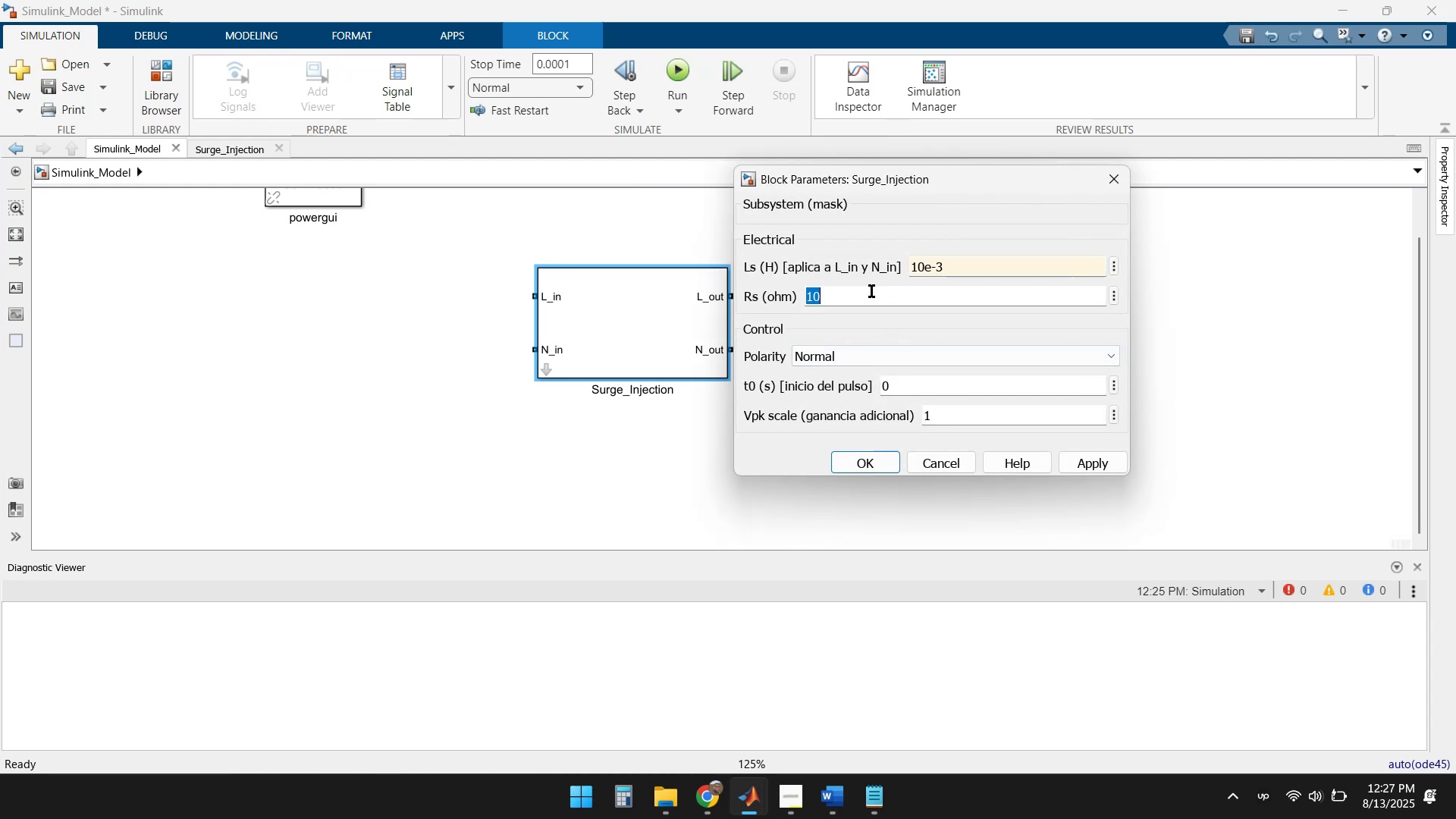 
key(Numpad5)
 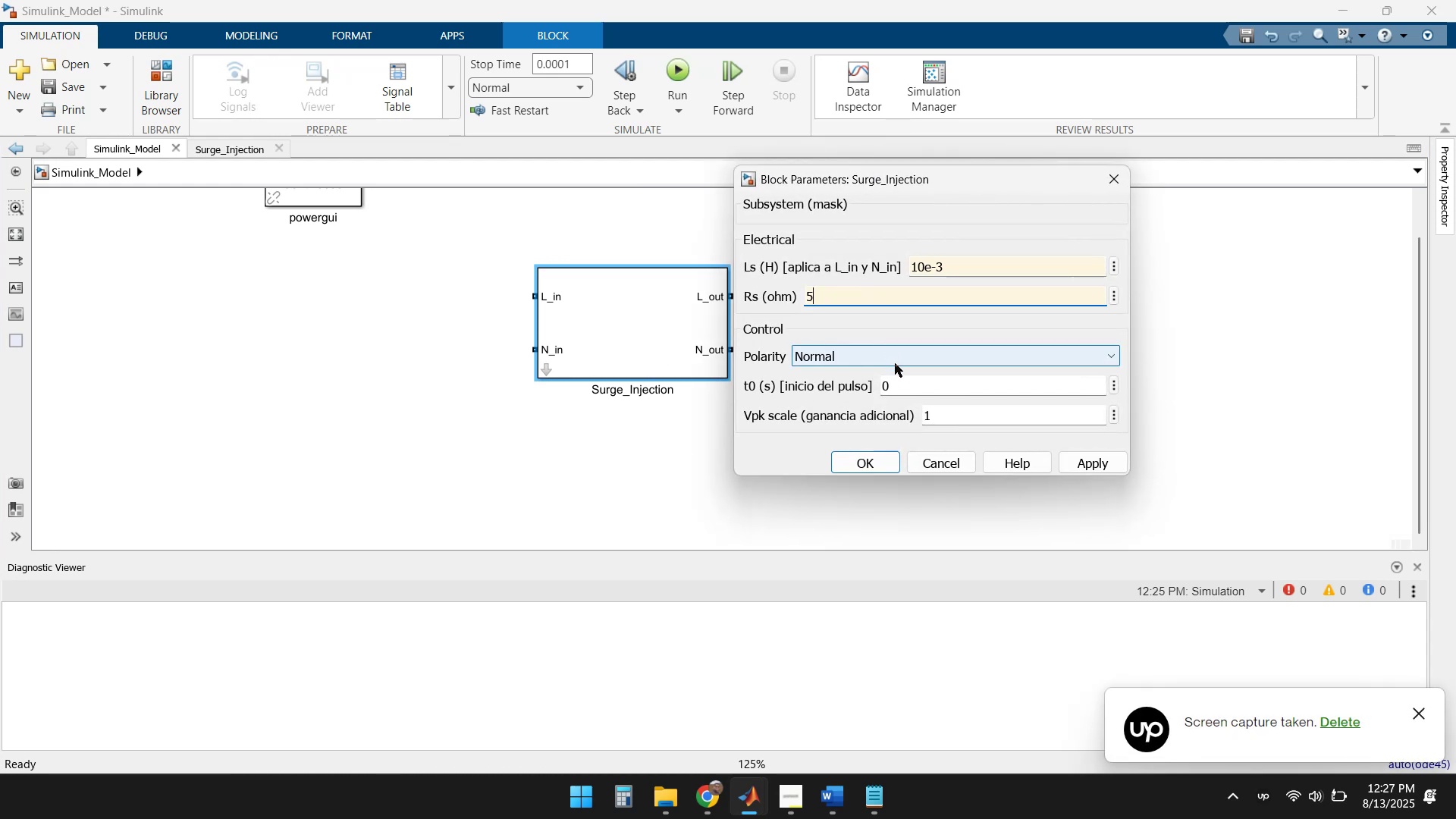 
left_click([892, 359])
 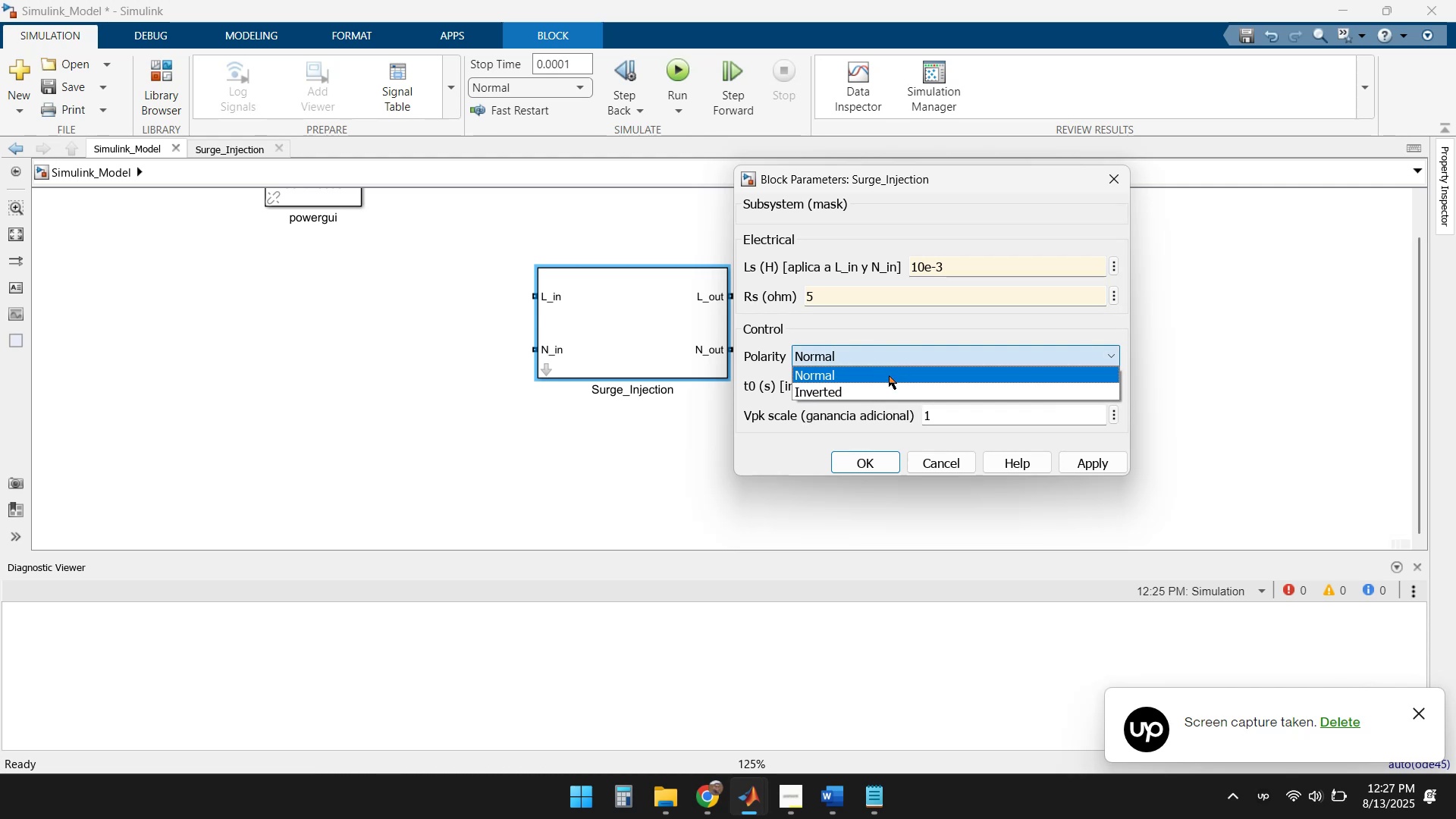 
left_click([883, 391])
 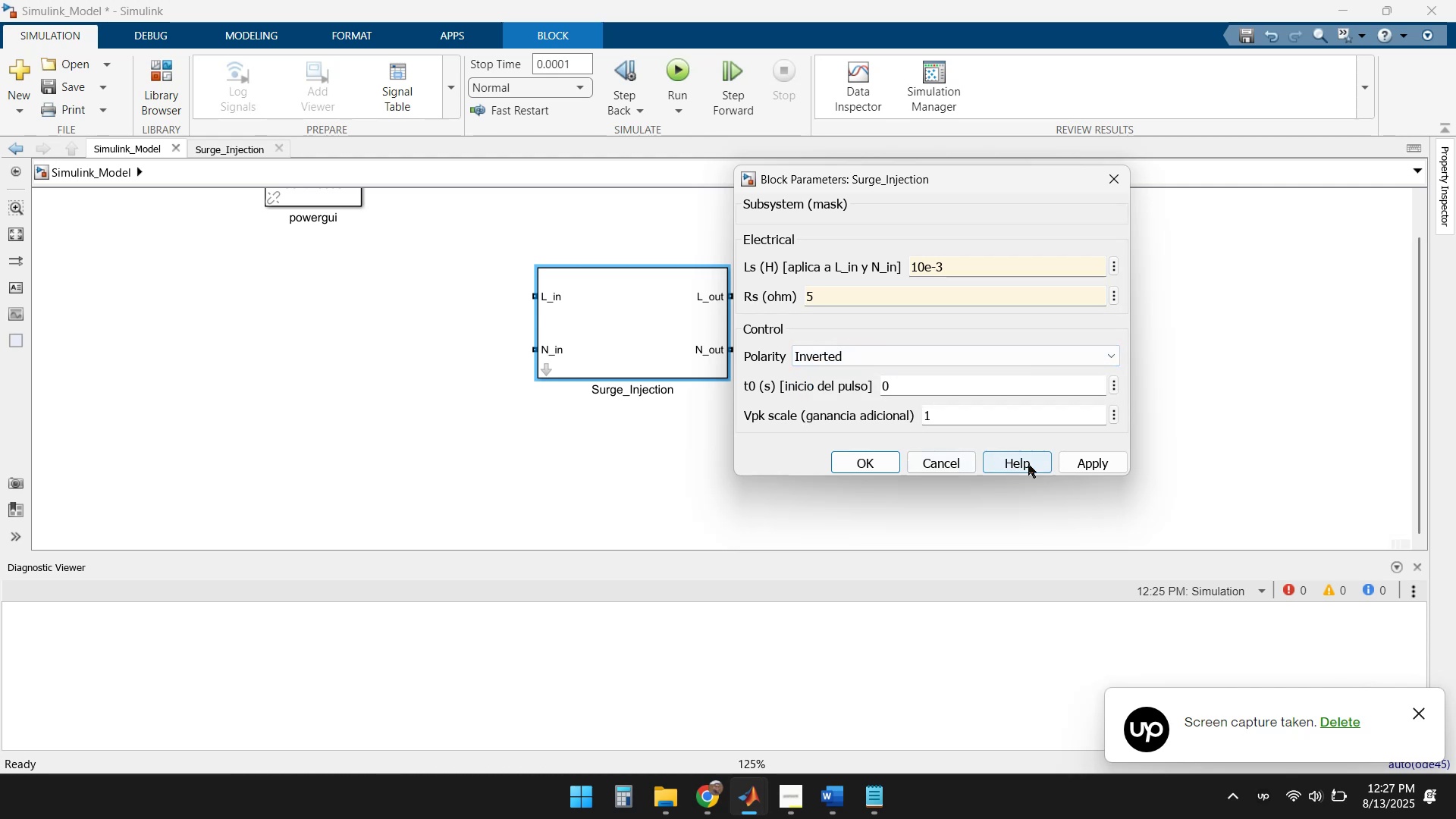 
left_click([1094, 464])
 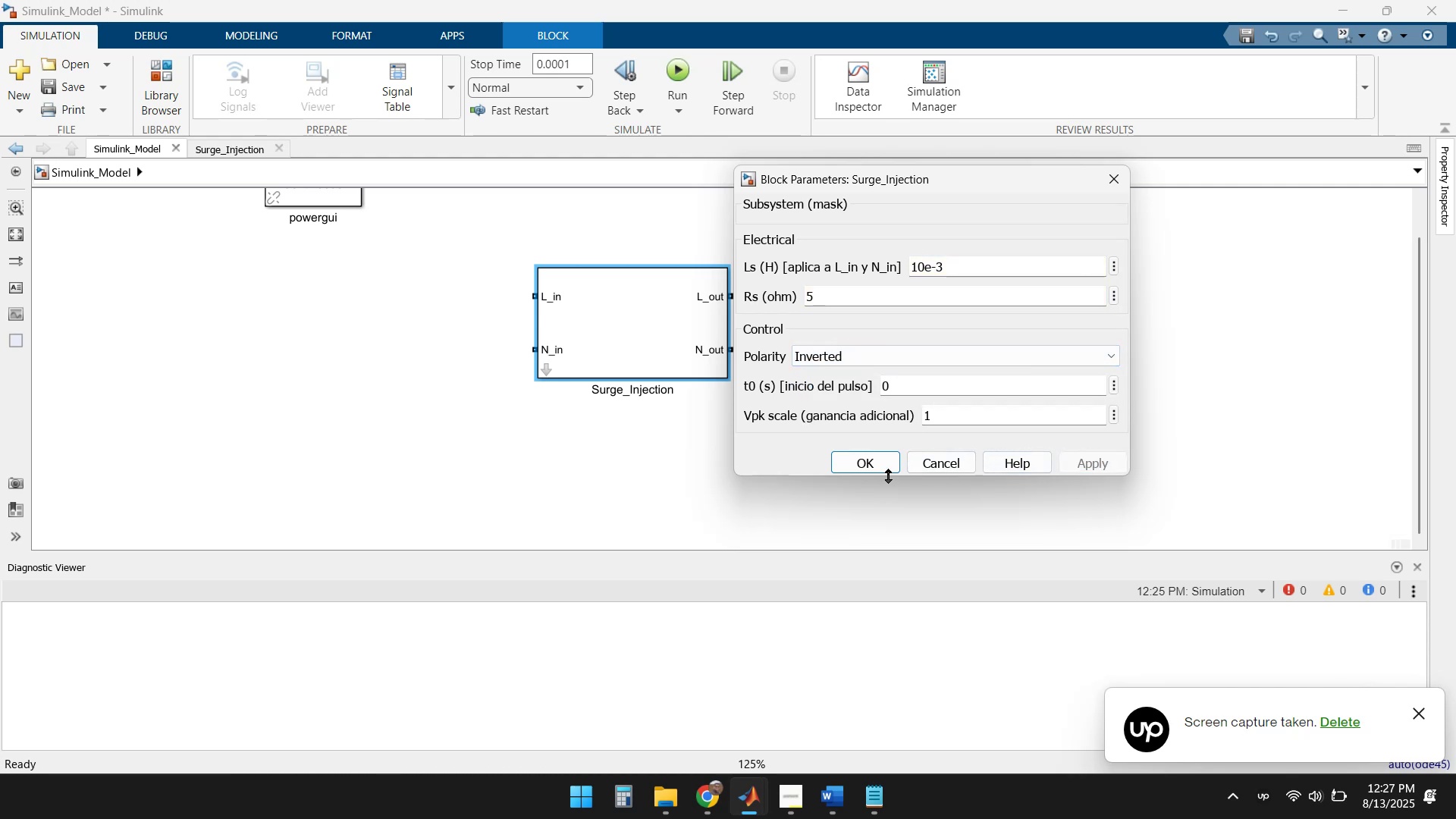 
left_click([869, 463])
 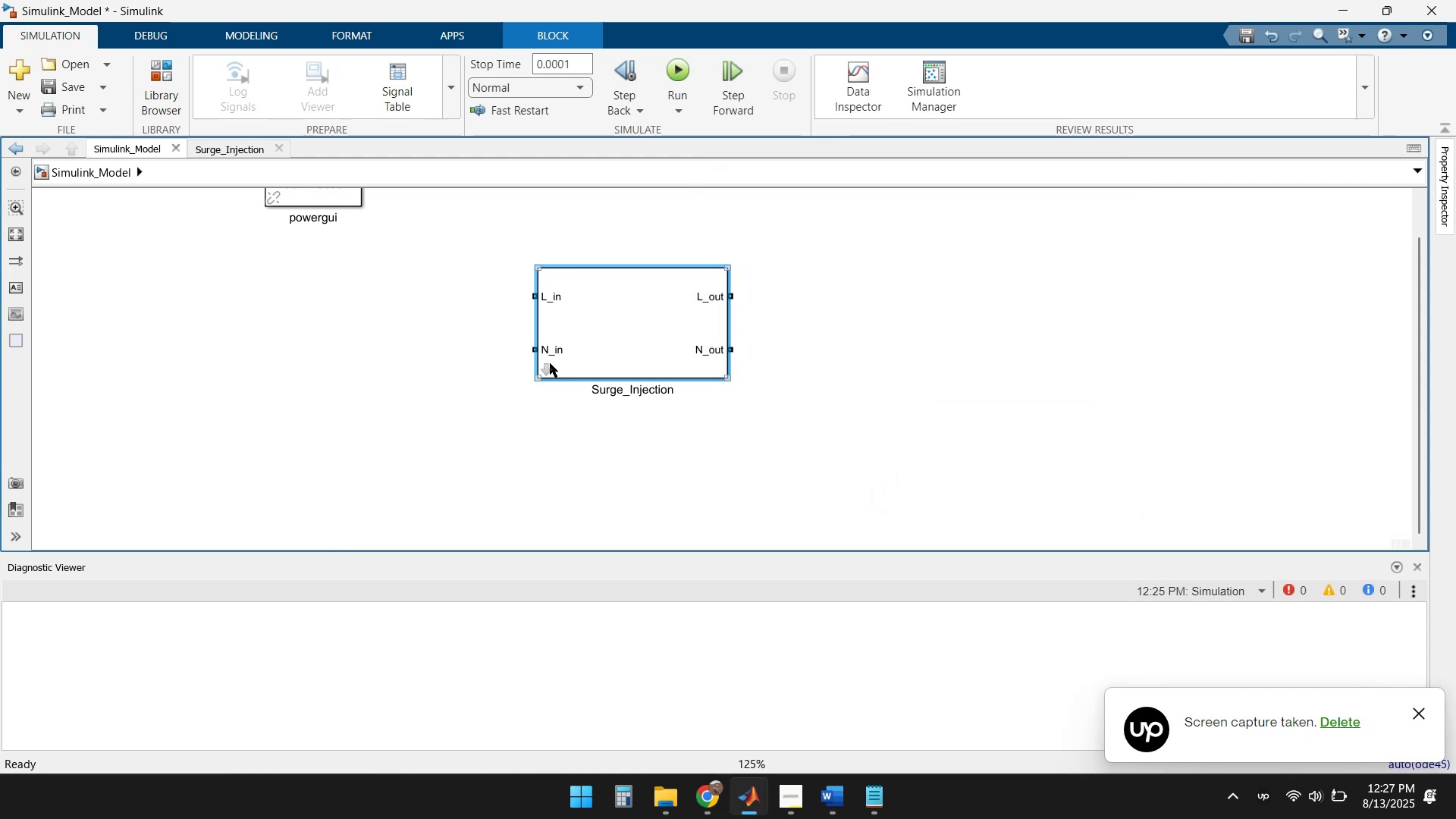 
left_click([548, 365])
 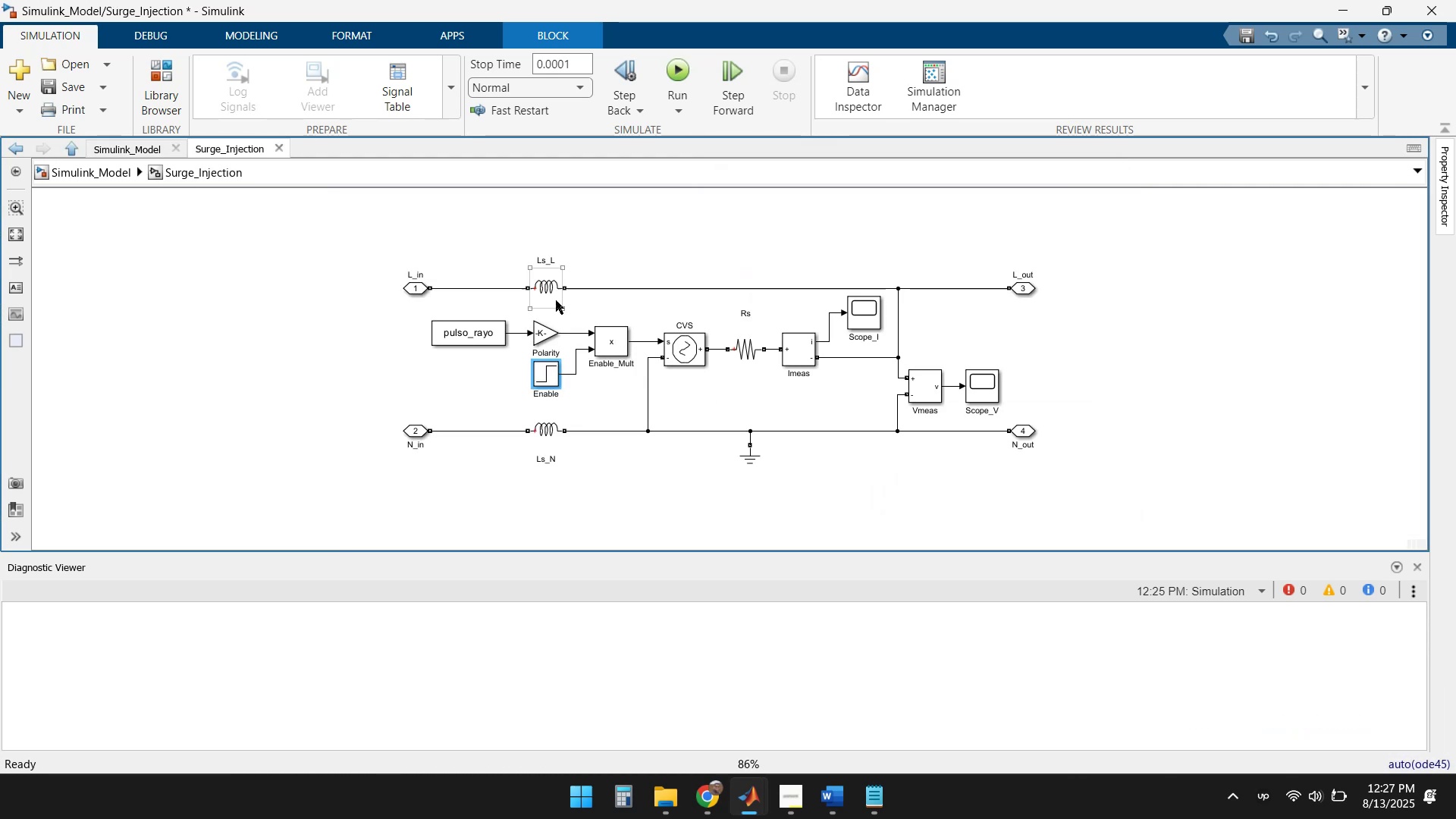 
double_click([551, 292])
 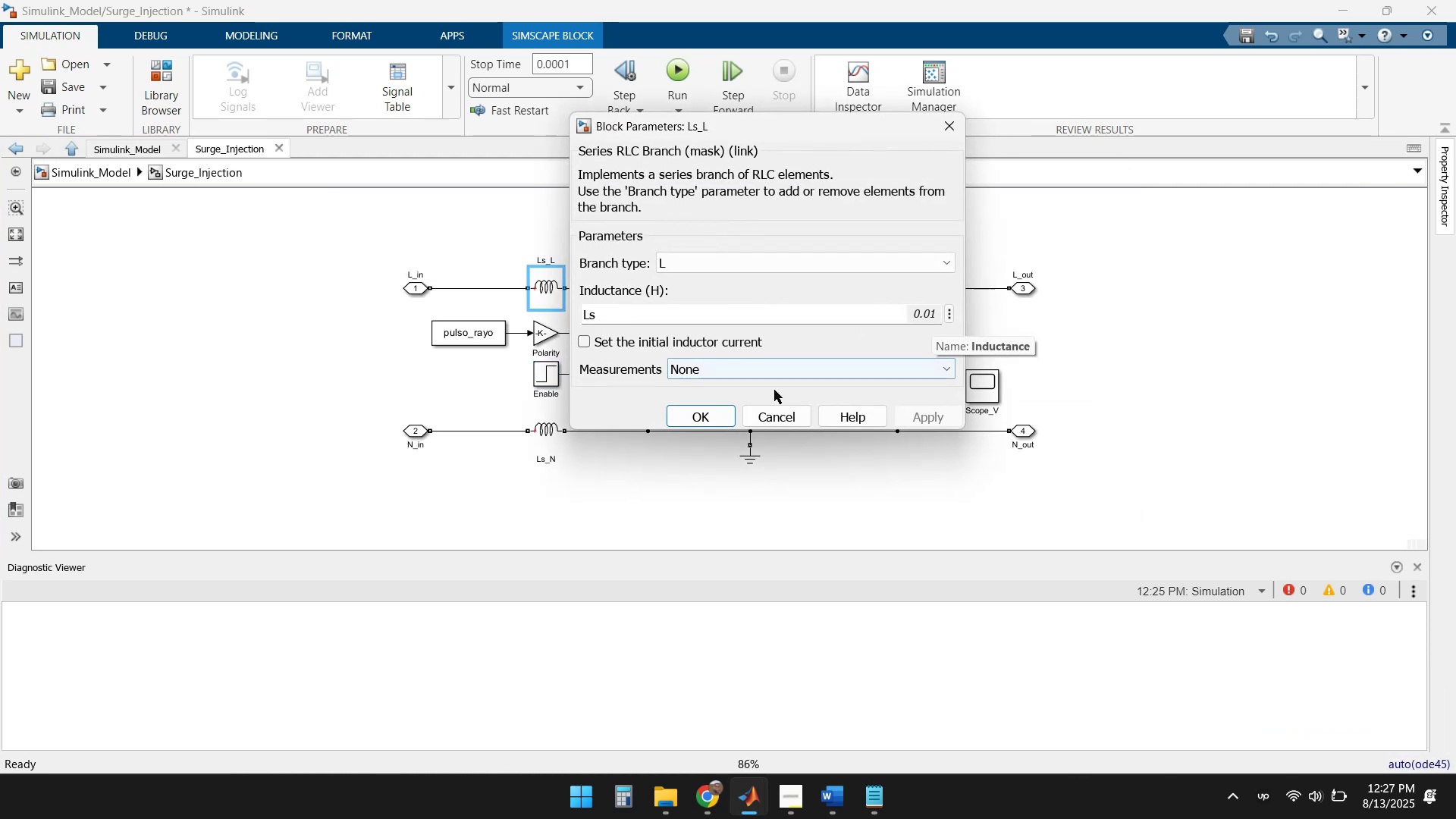 
left_click([707, 413])
 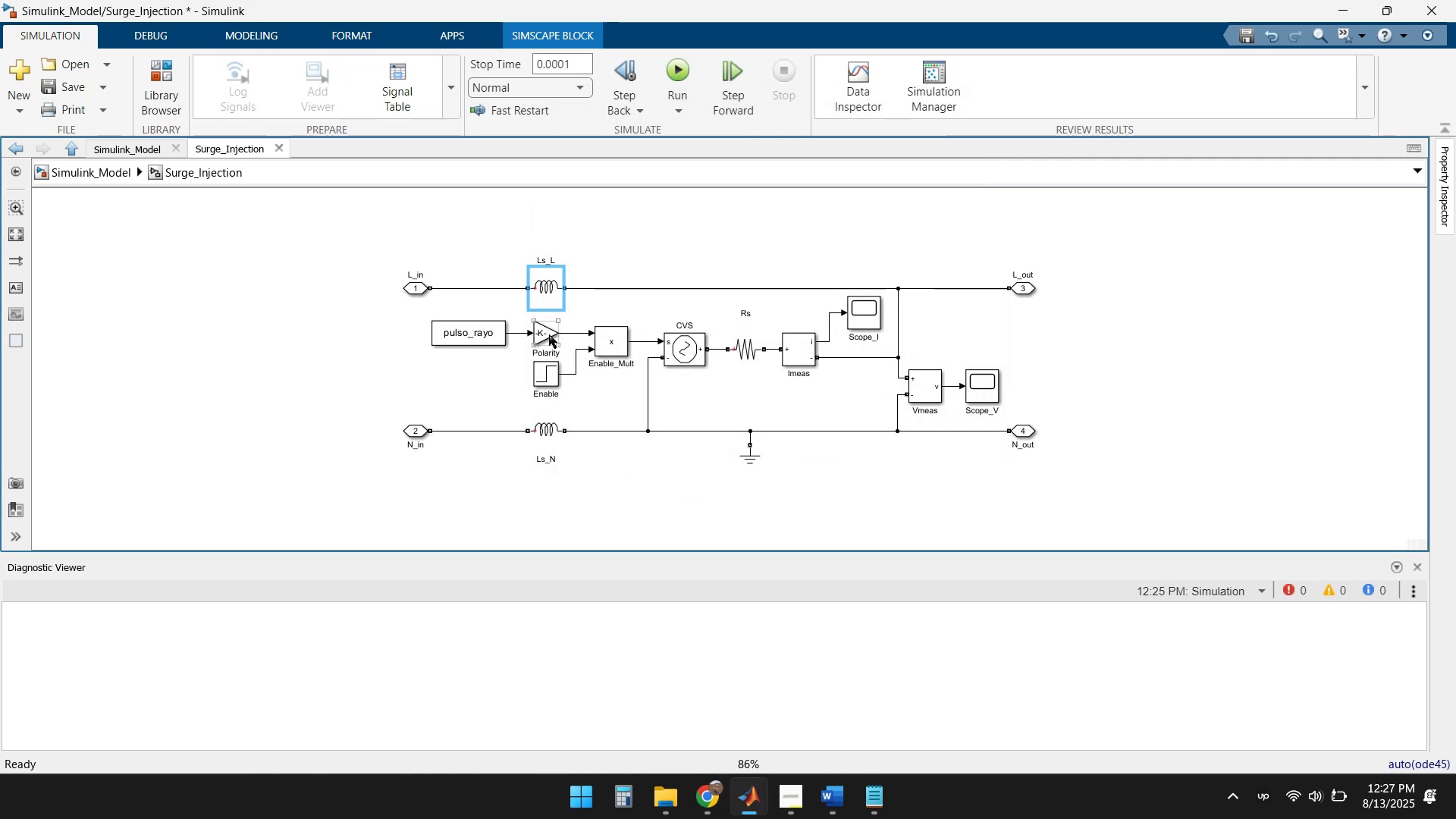 
double_click([548, 334])
 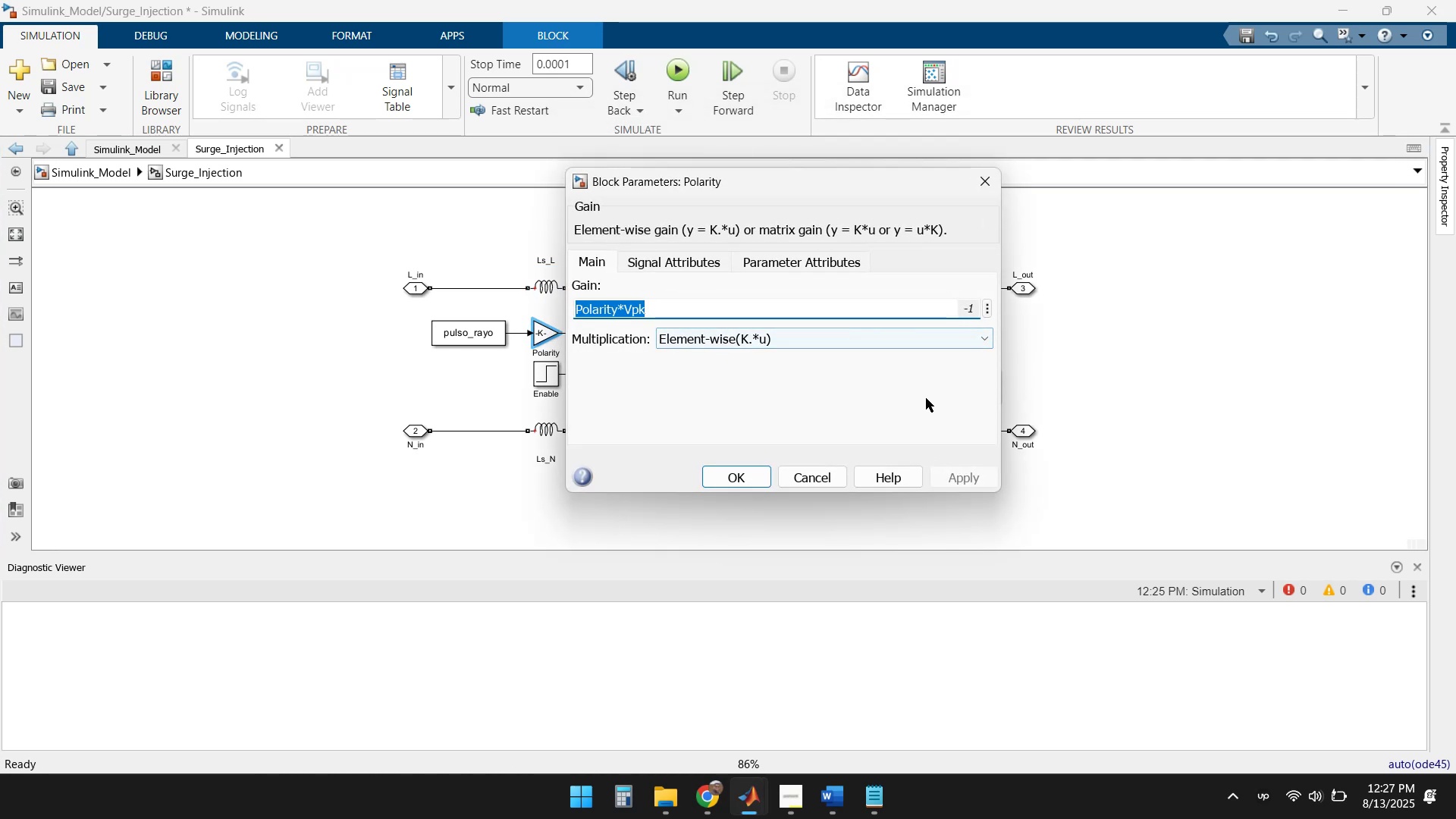 
left_click([744, 476])
 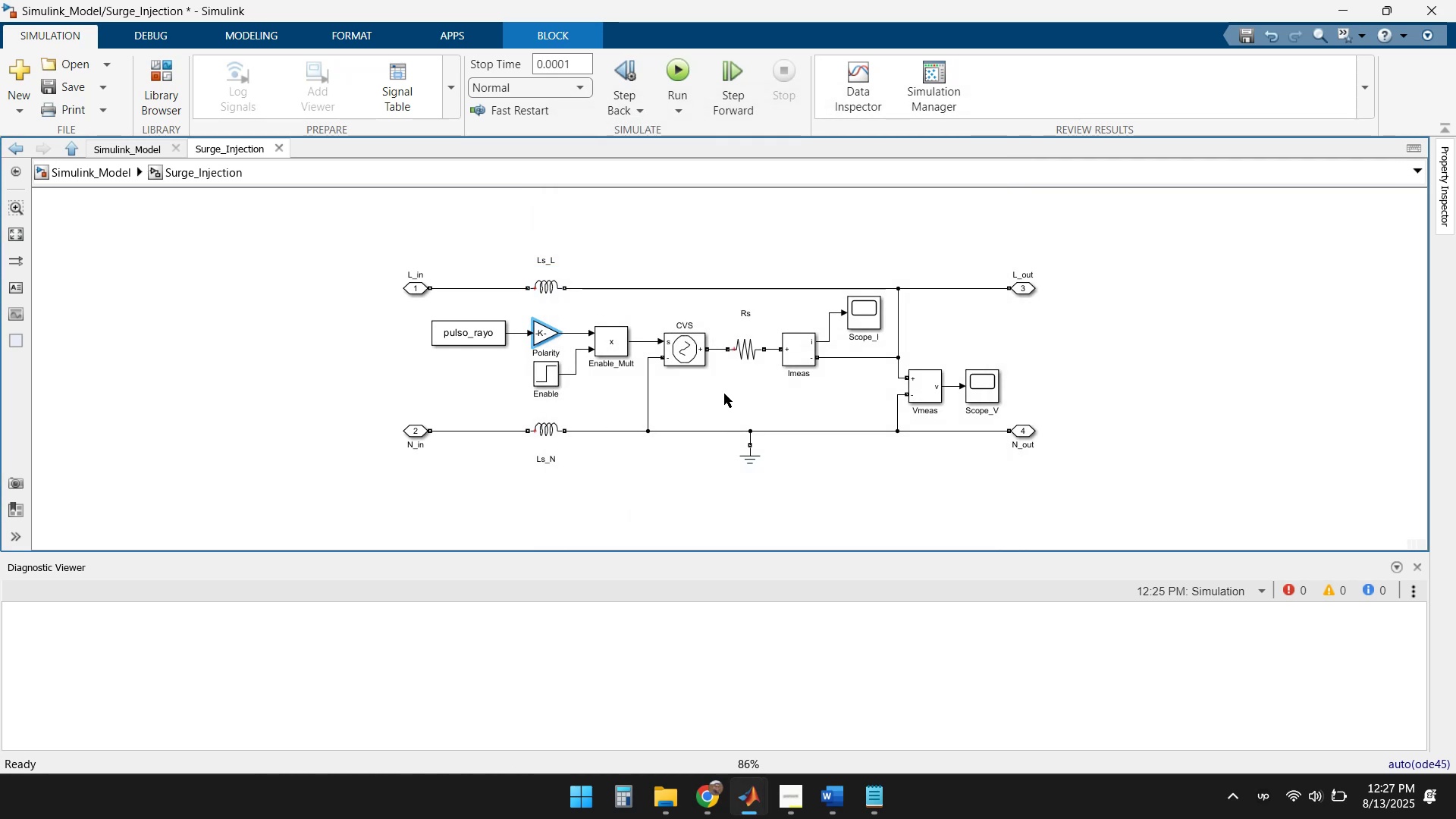 
double_click([741, 358])
 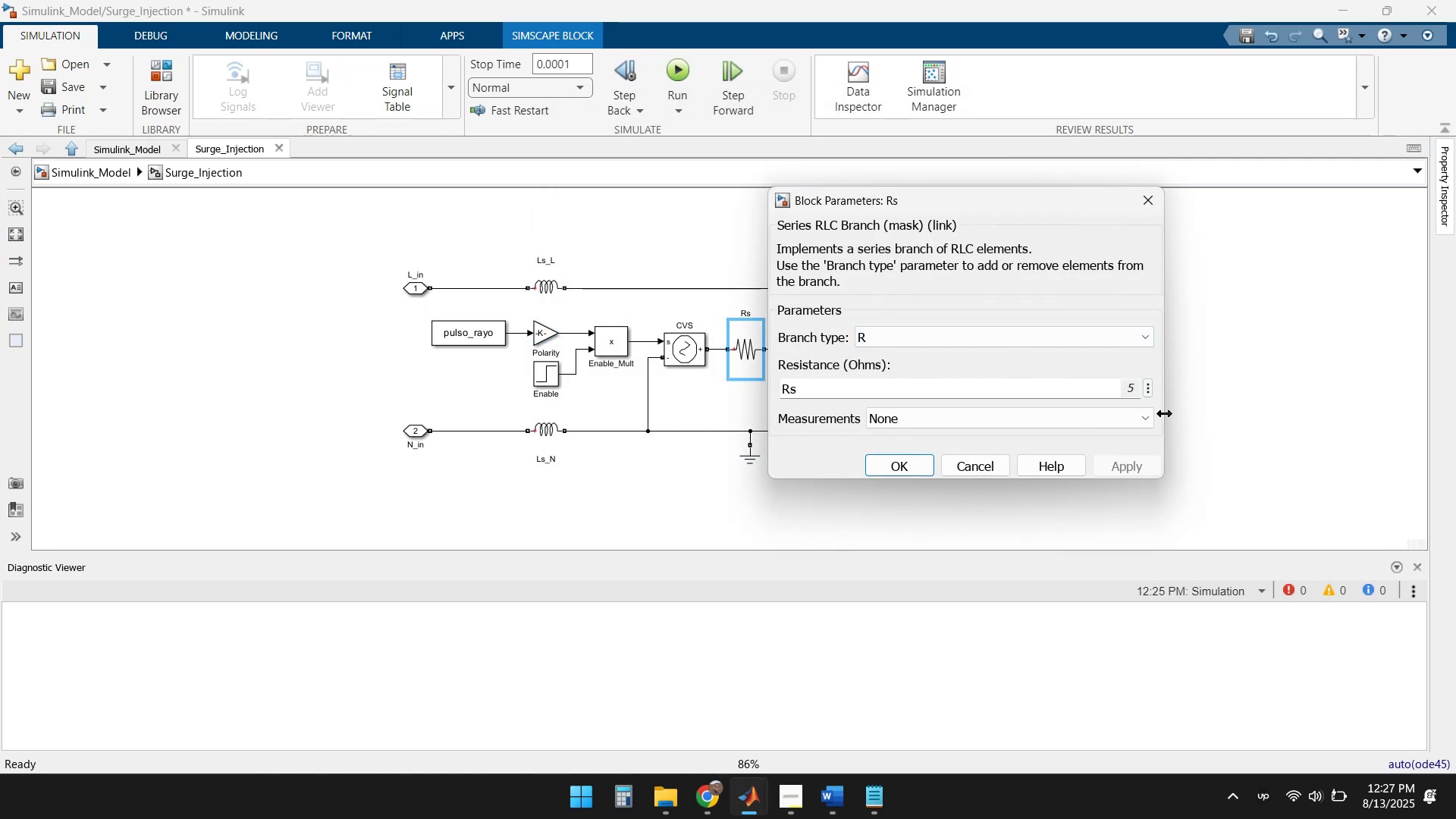 
left_click([978, 469])
 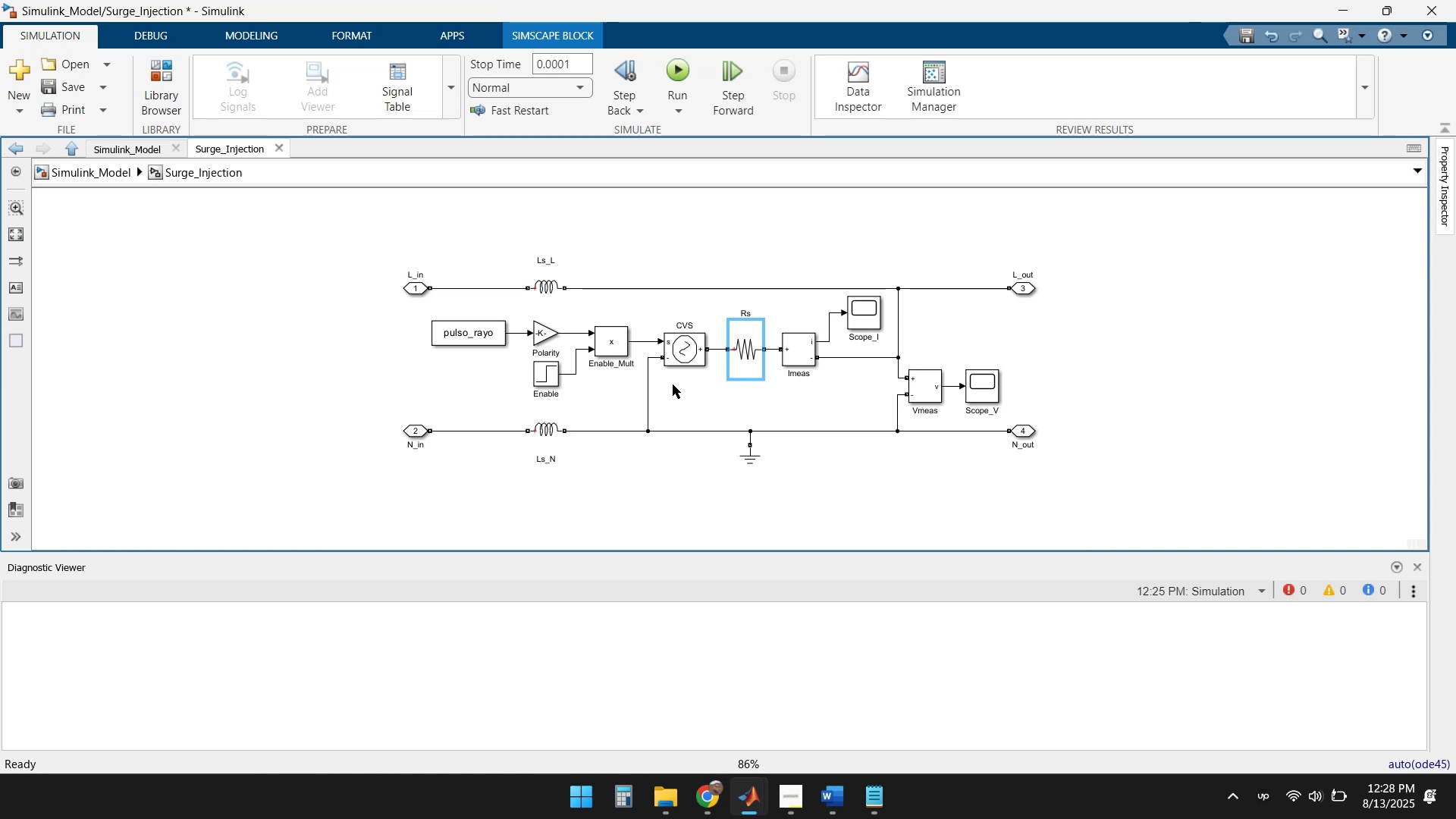 
wait(7.17)
 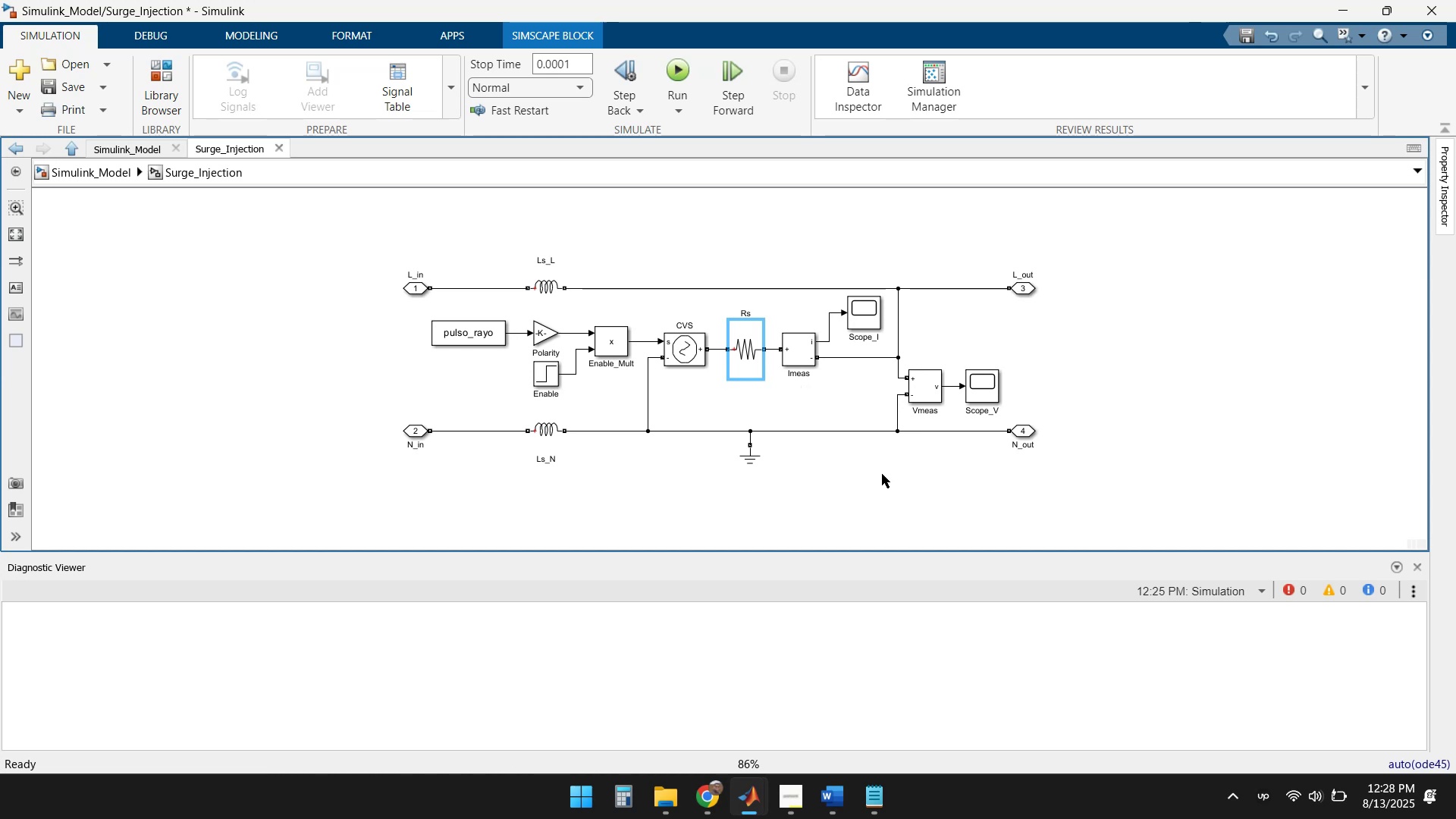 
left_click([94, 176])
 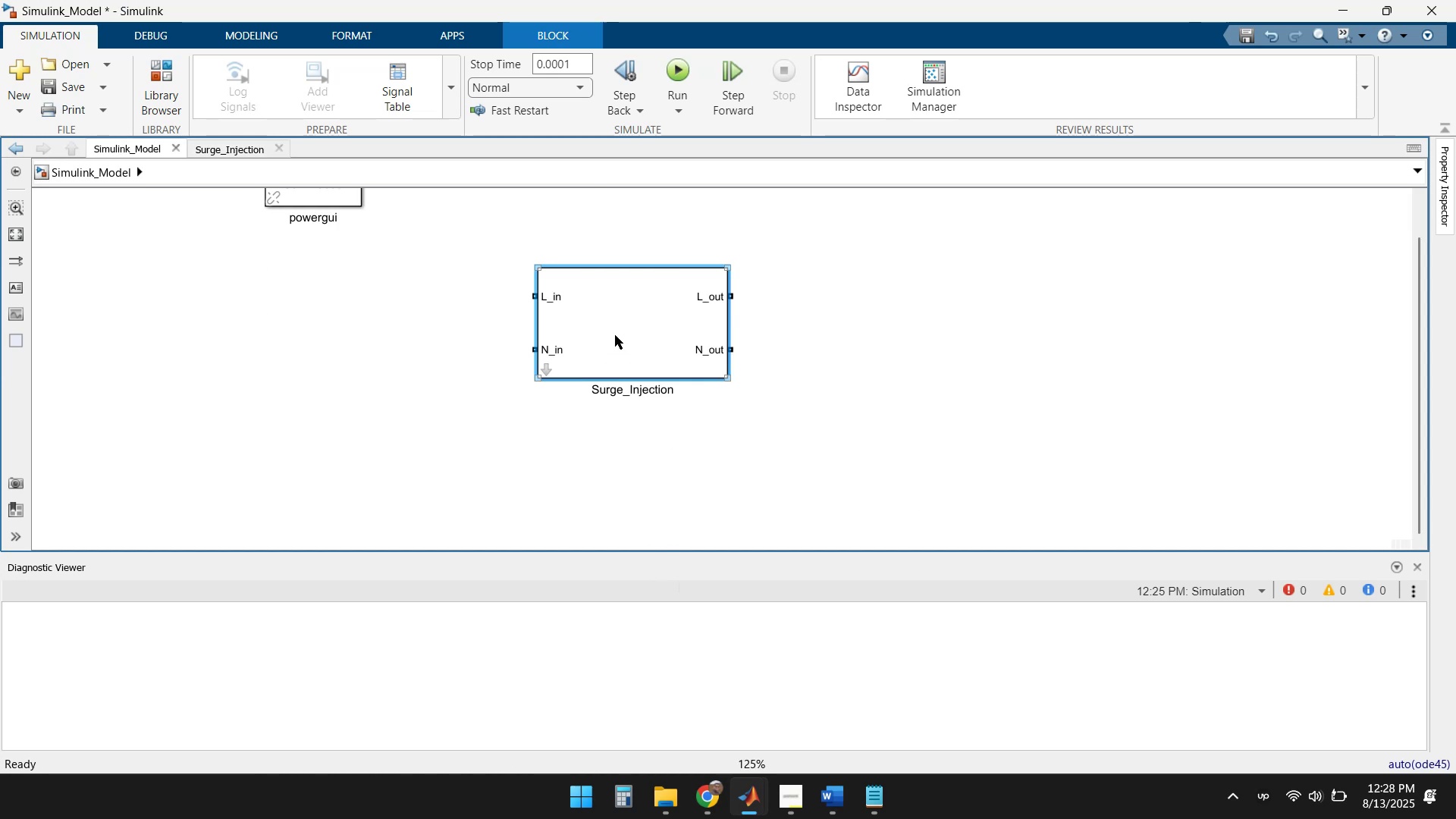 
double_click([615, 331])
 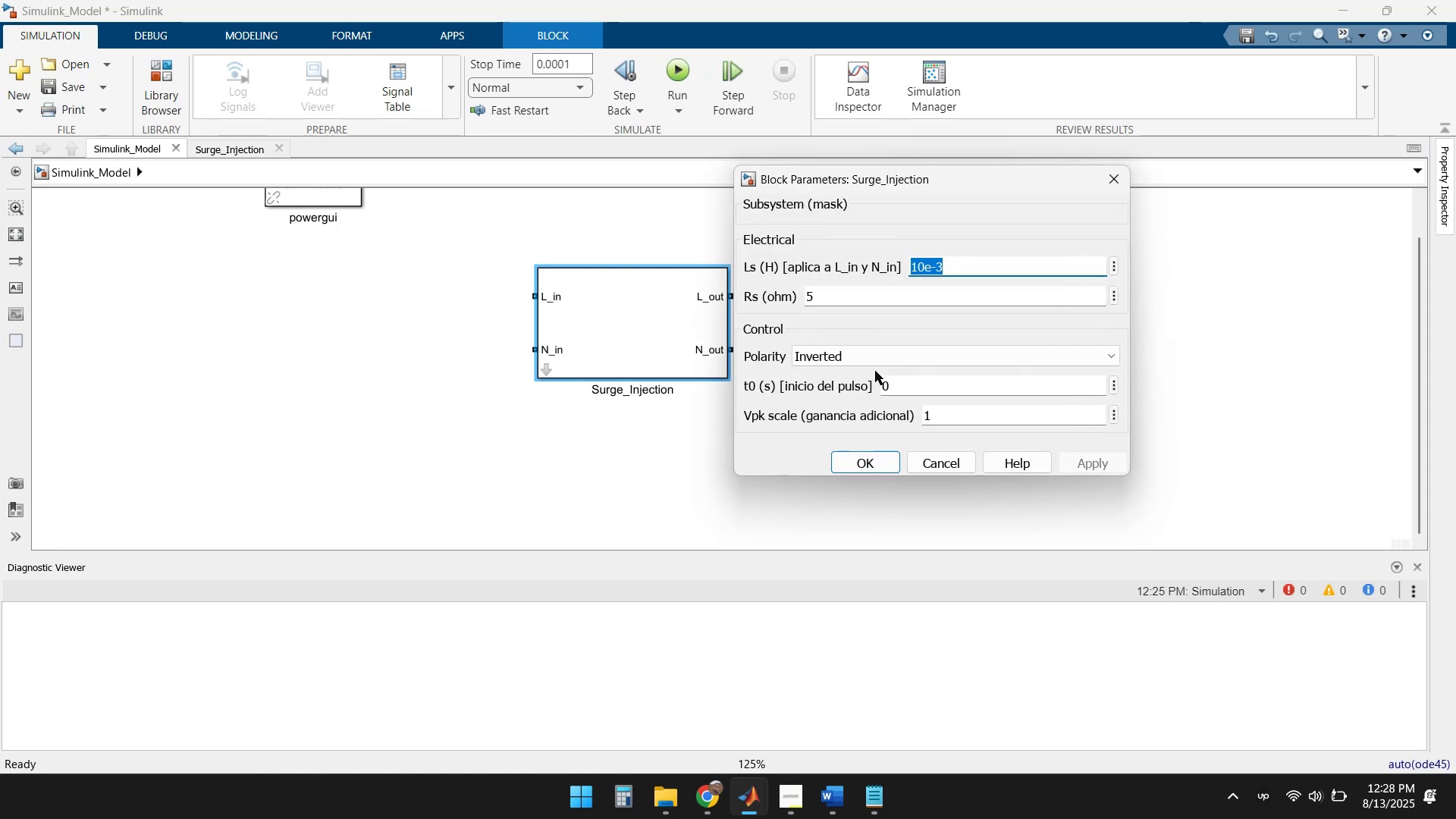 
left_click([874, 359])
 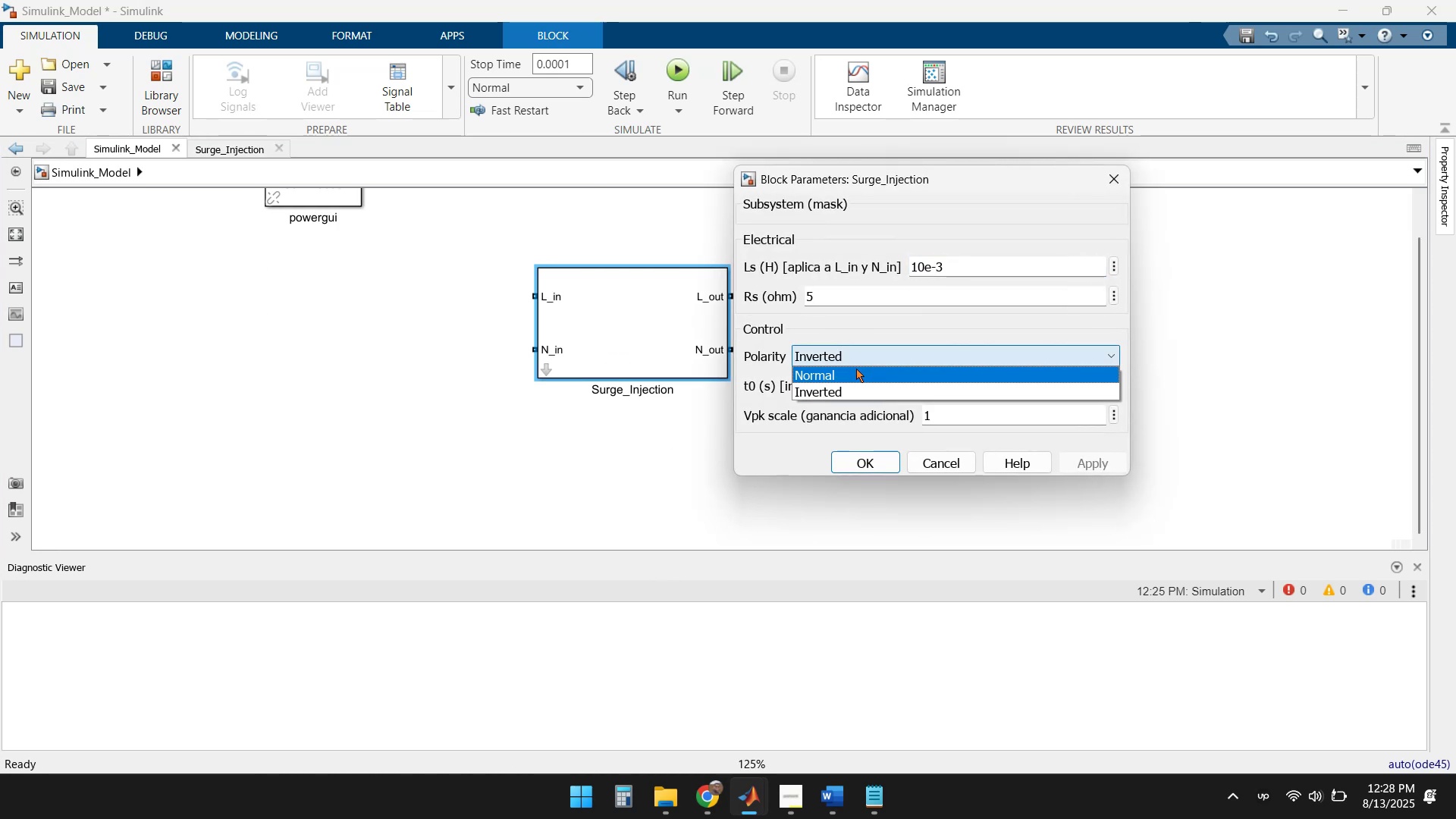 
left_click([855, 370])
 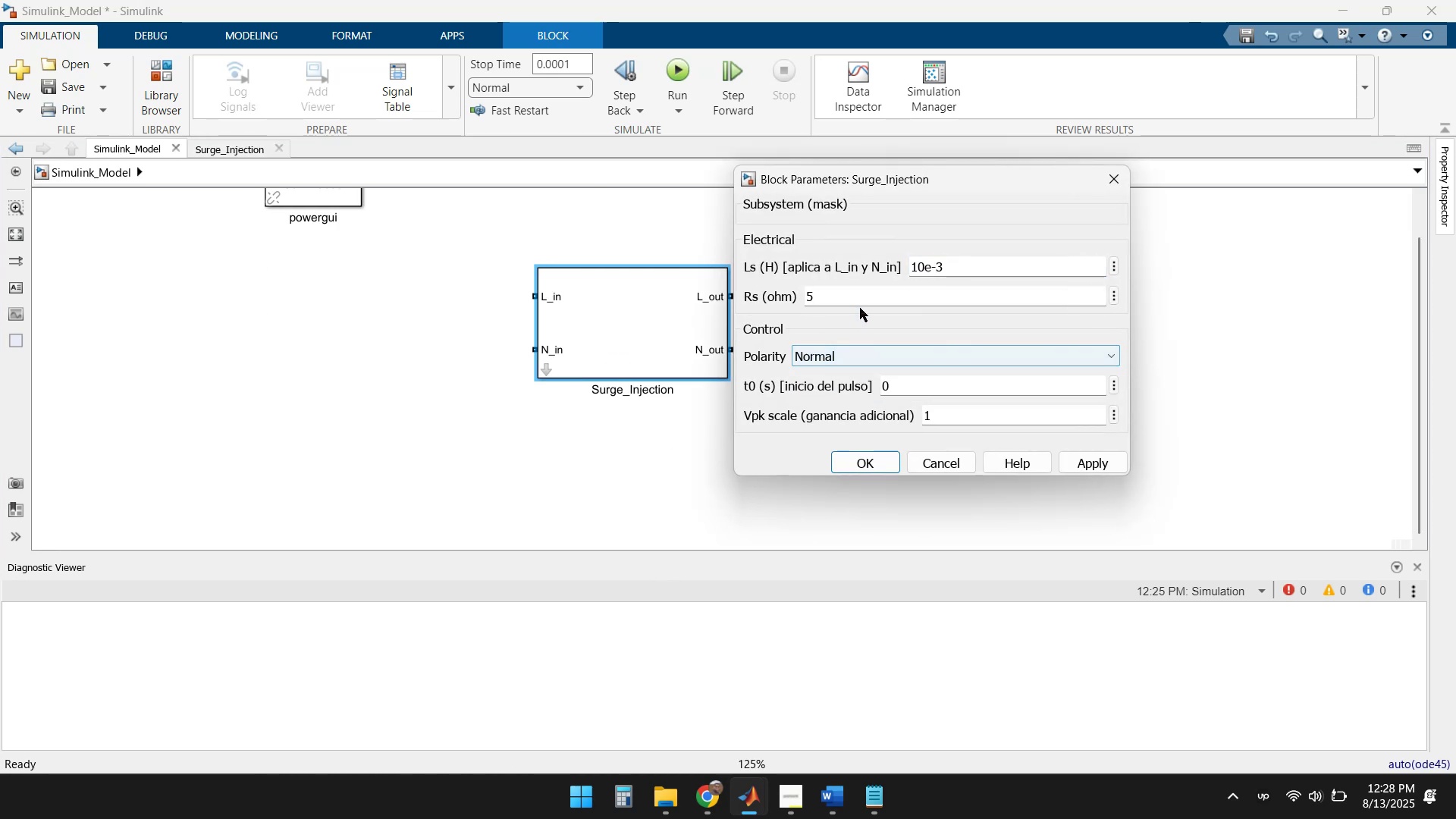 
left_click([852, 297])
 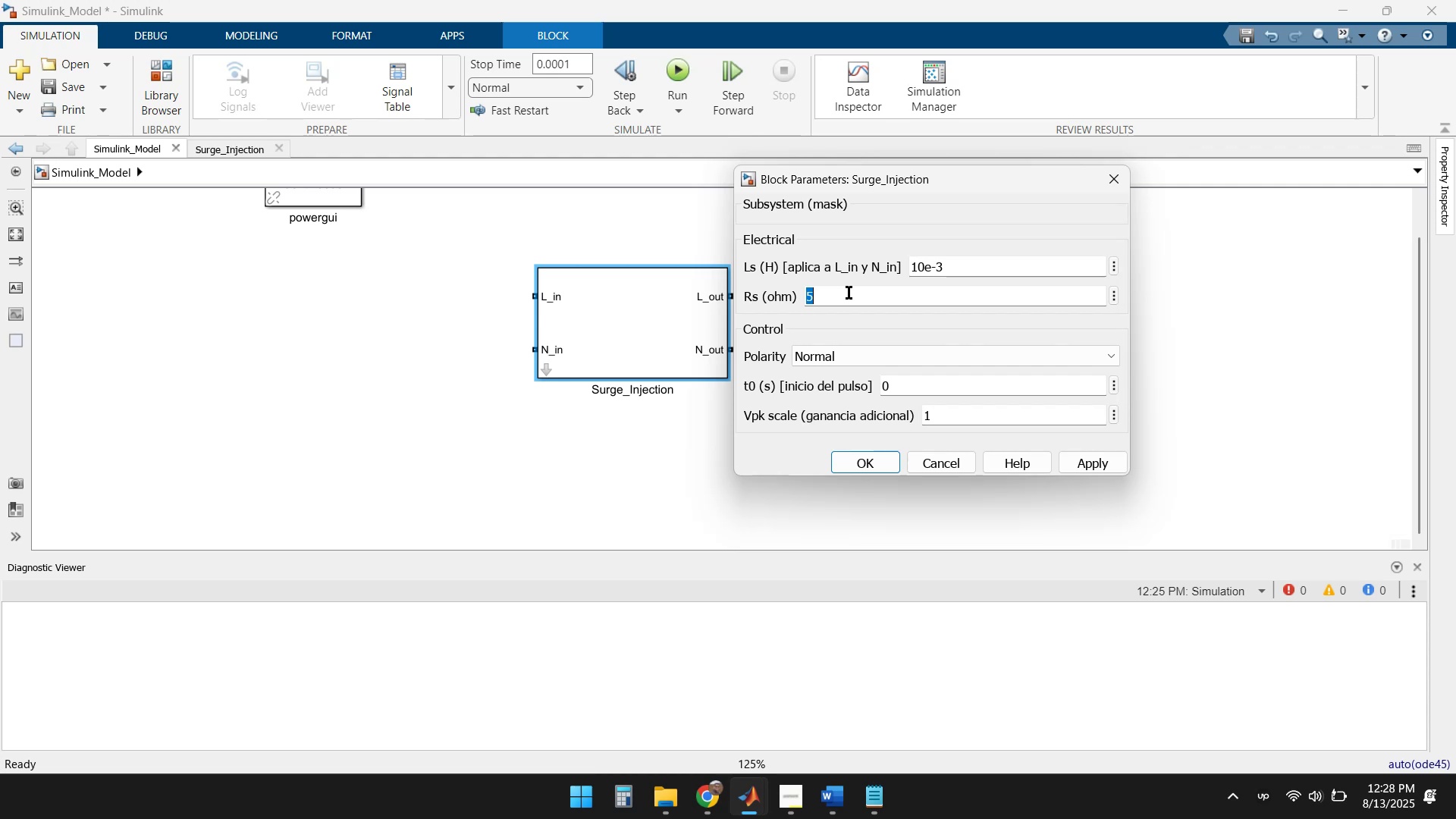 
key(Numpad2)
 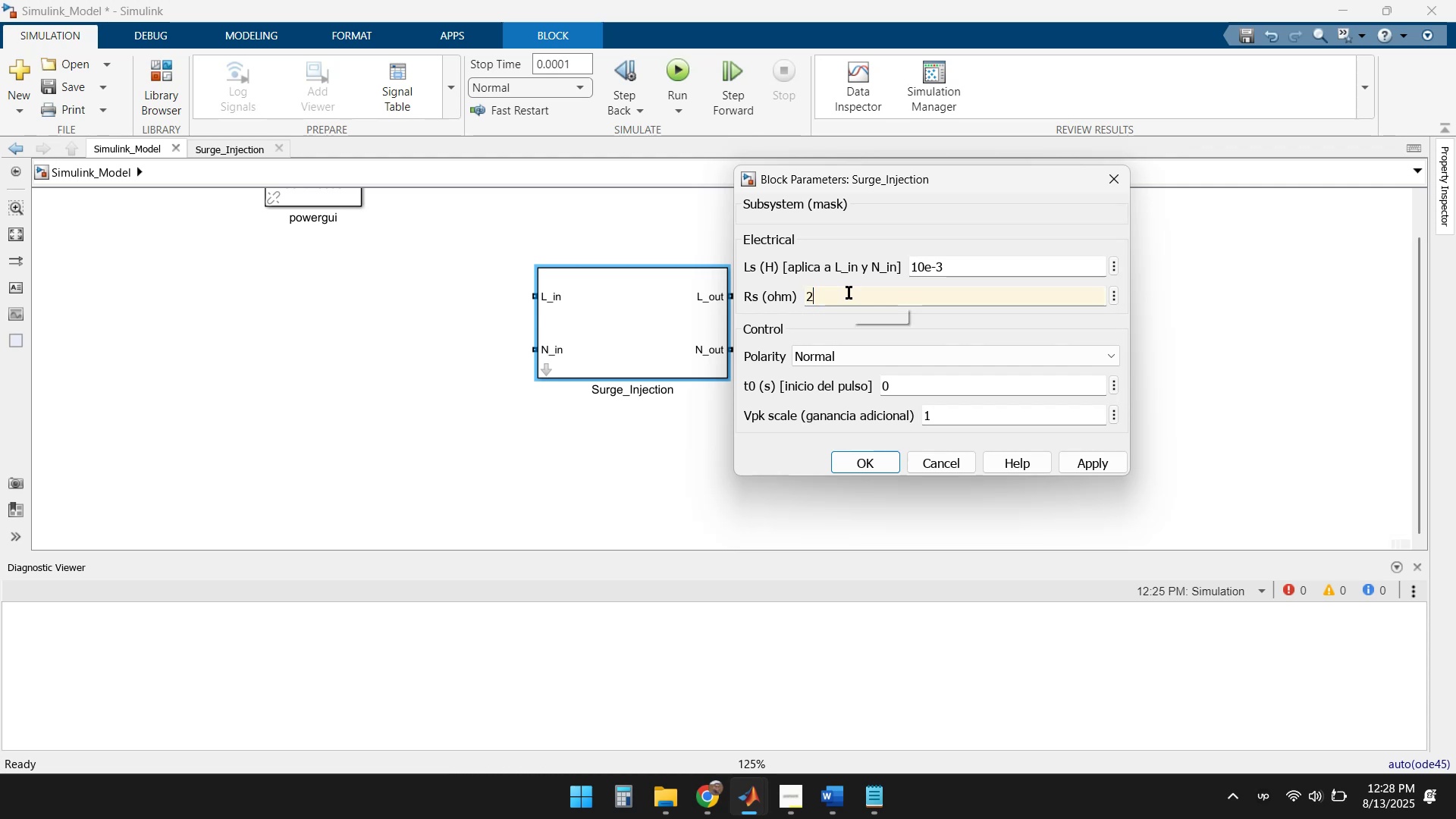 
key(Enter)
 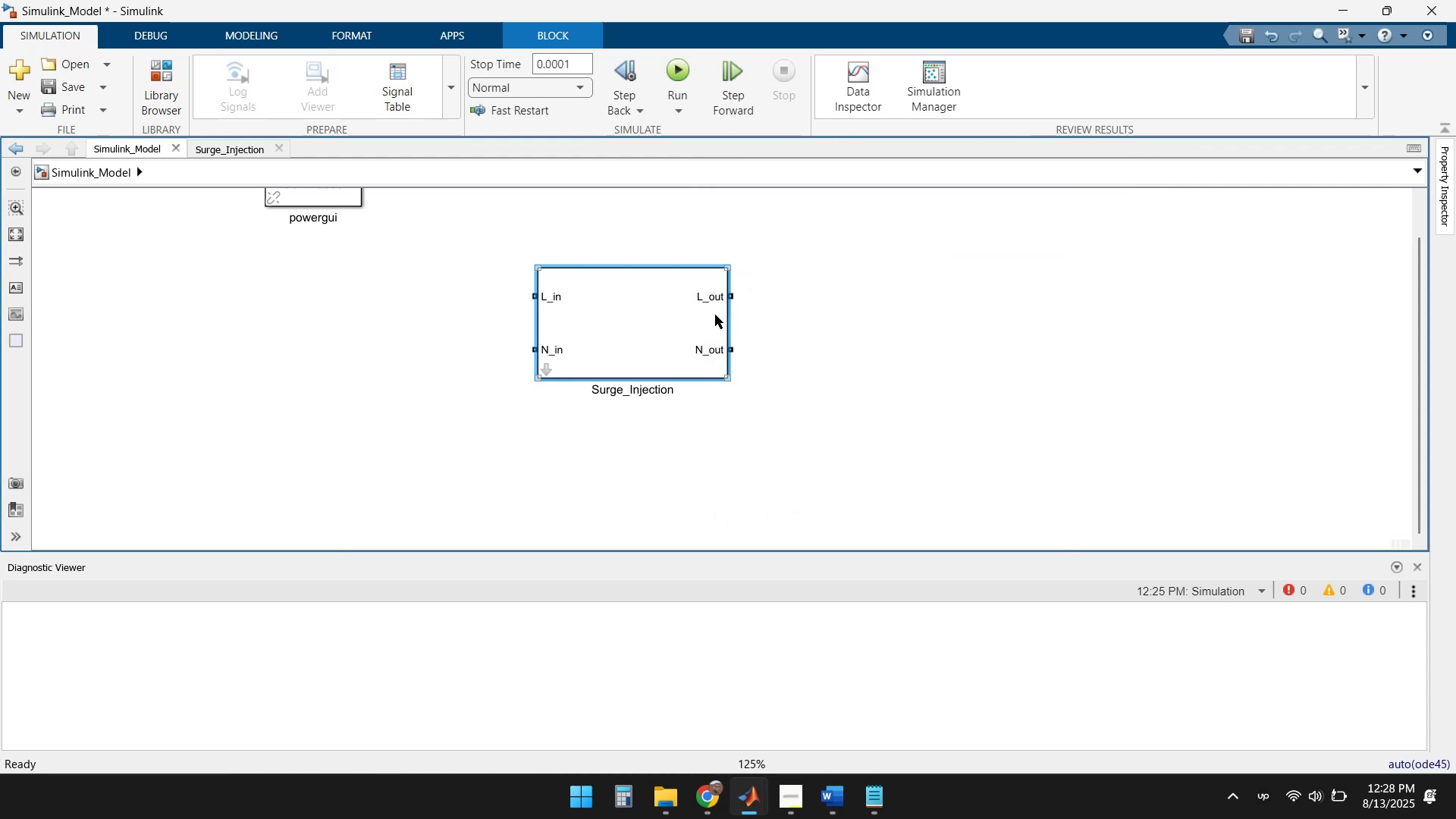 
double_click([701, 315])
 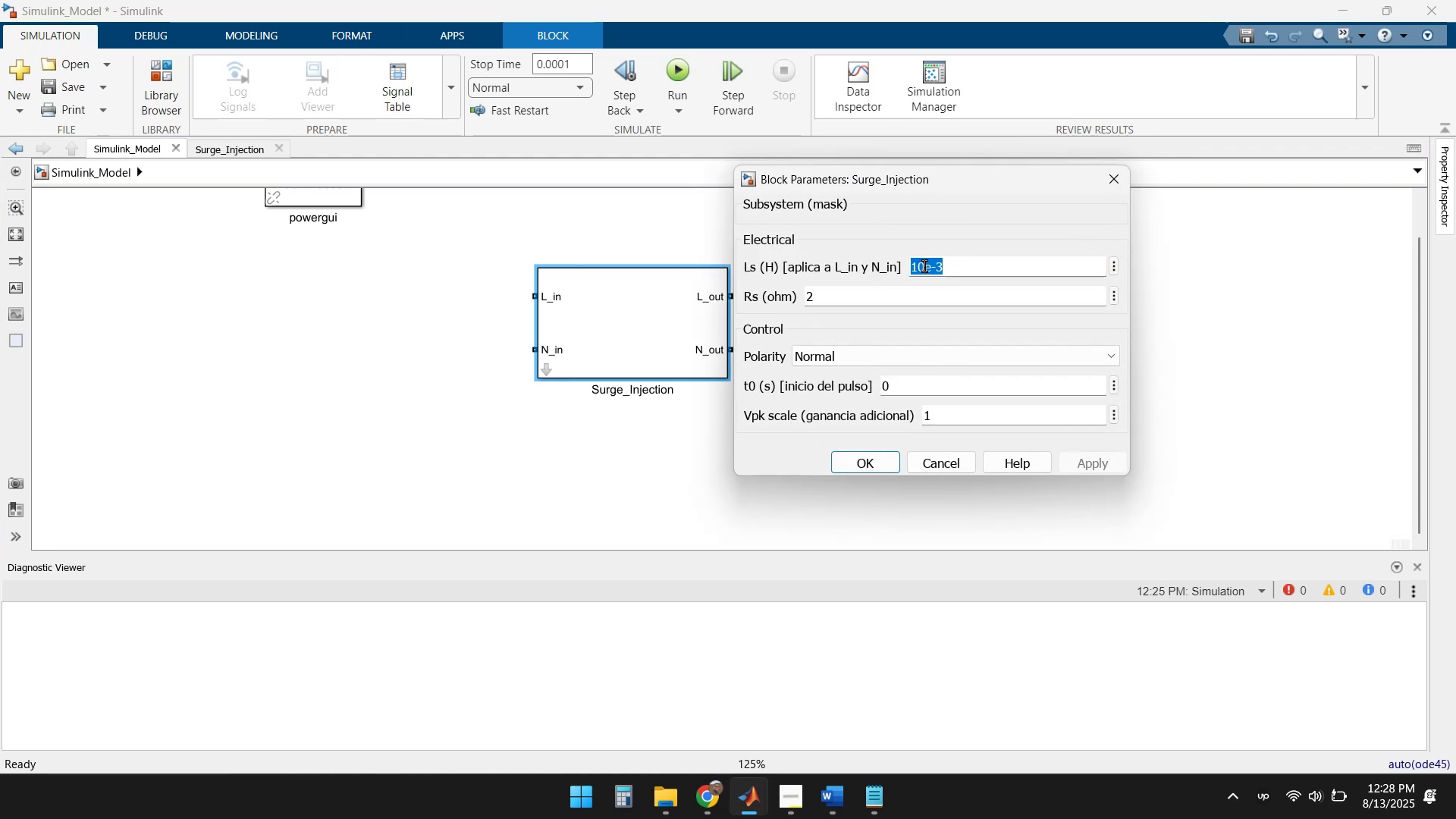 
double_click([921, 265])
 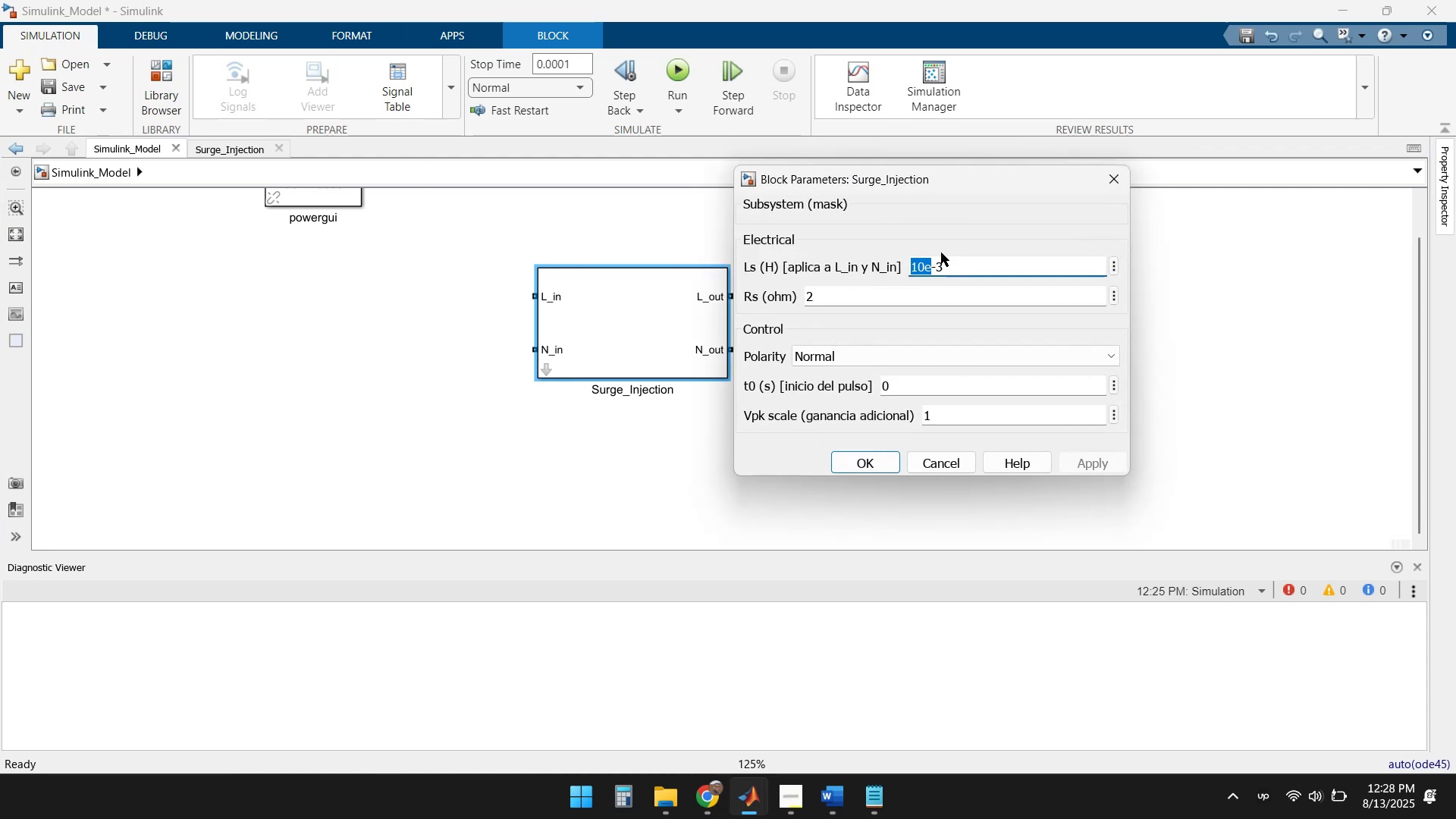 
key(ArrowLeft)
 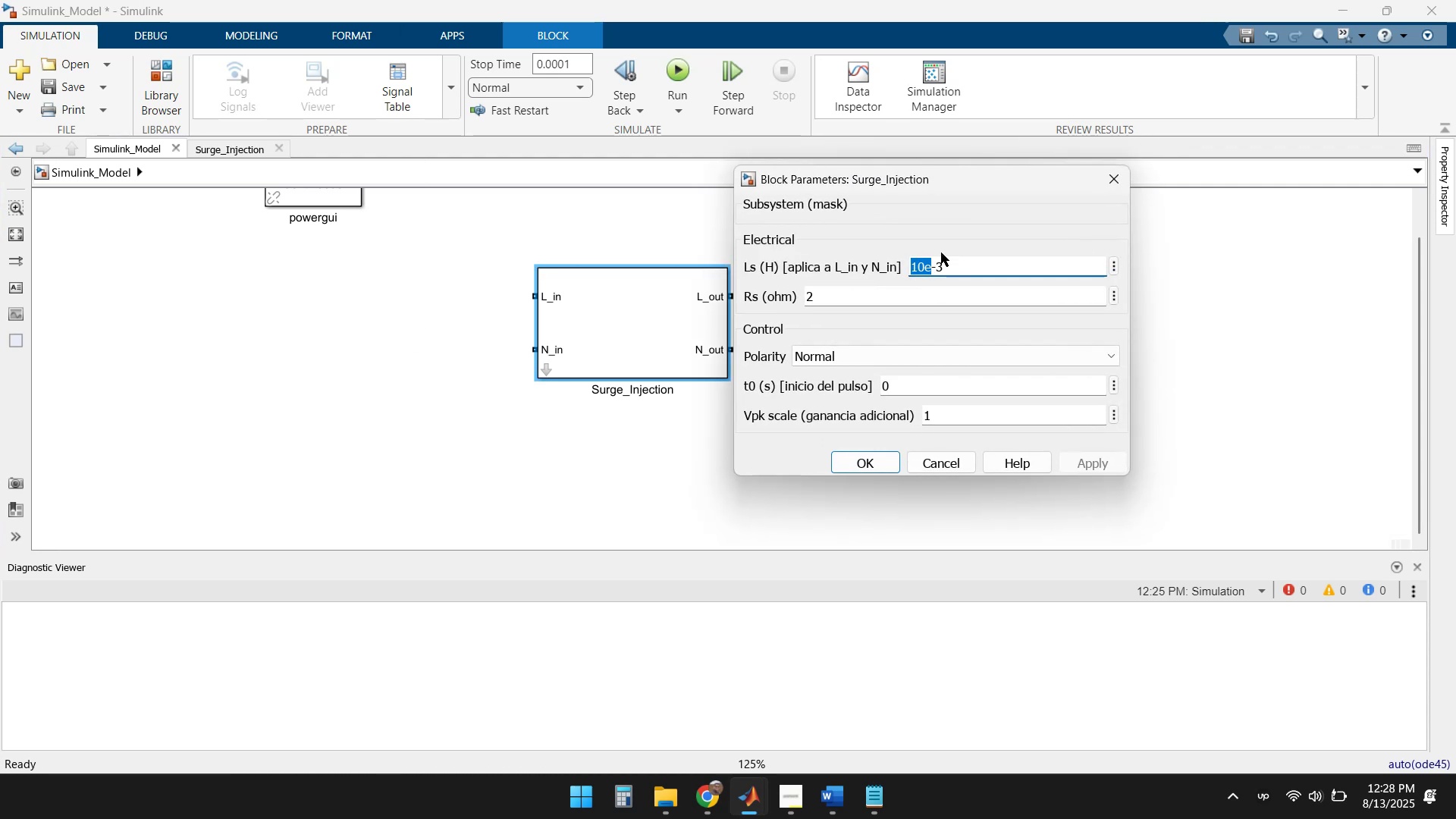 
key(ArrowLeft)
 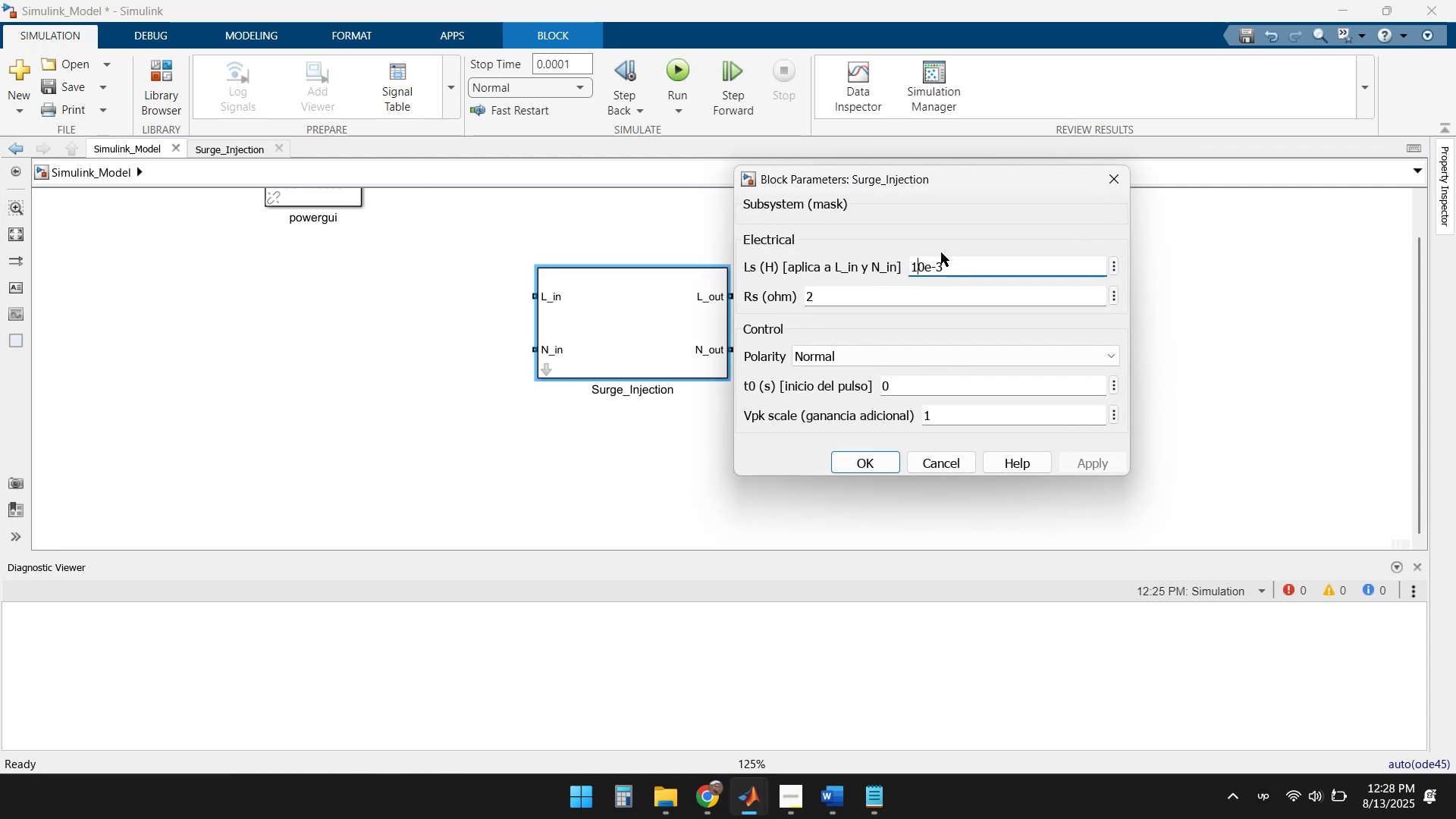 
key(Backspace)
 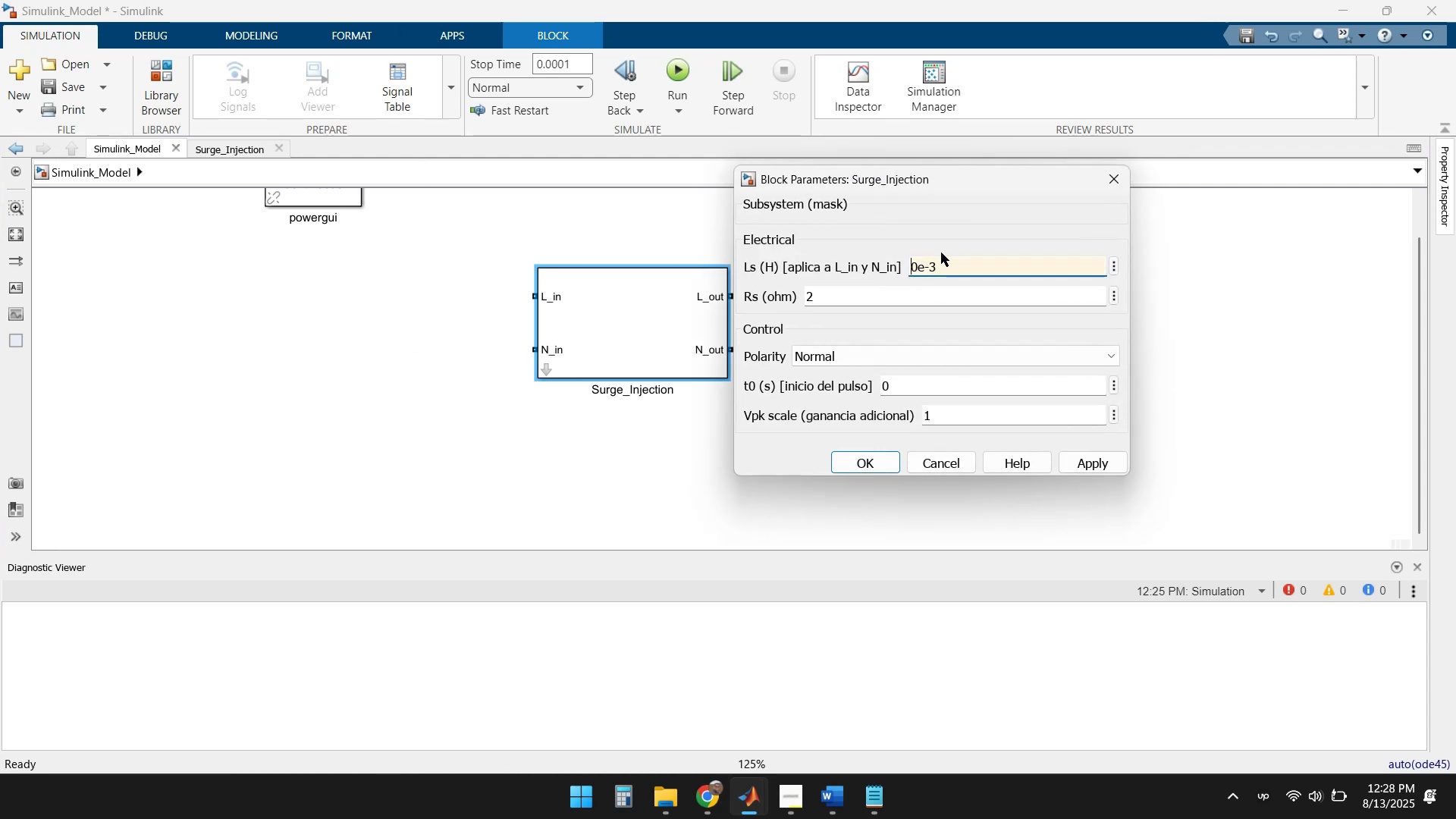 
key(Delete)
 